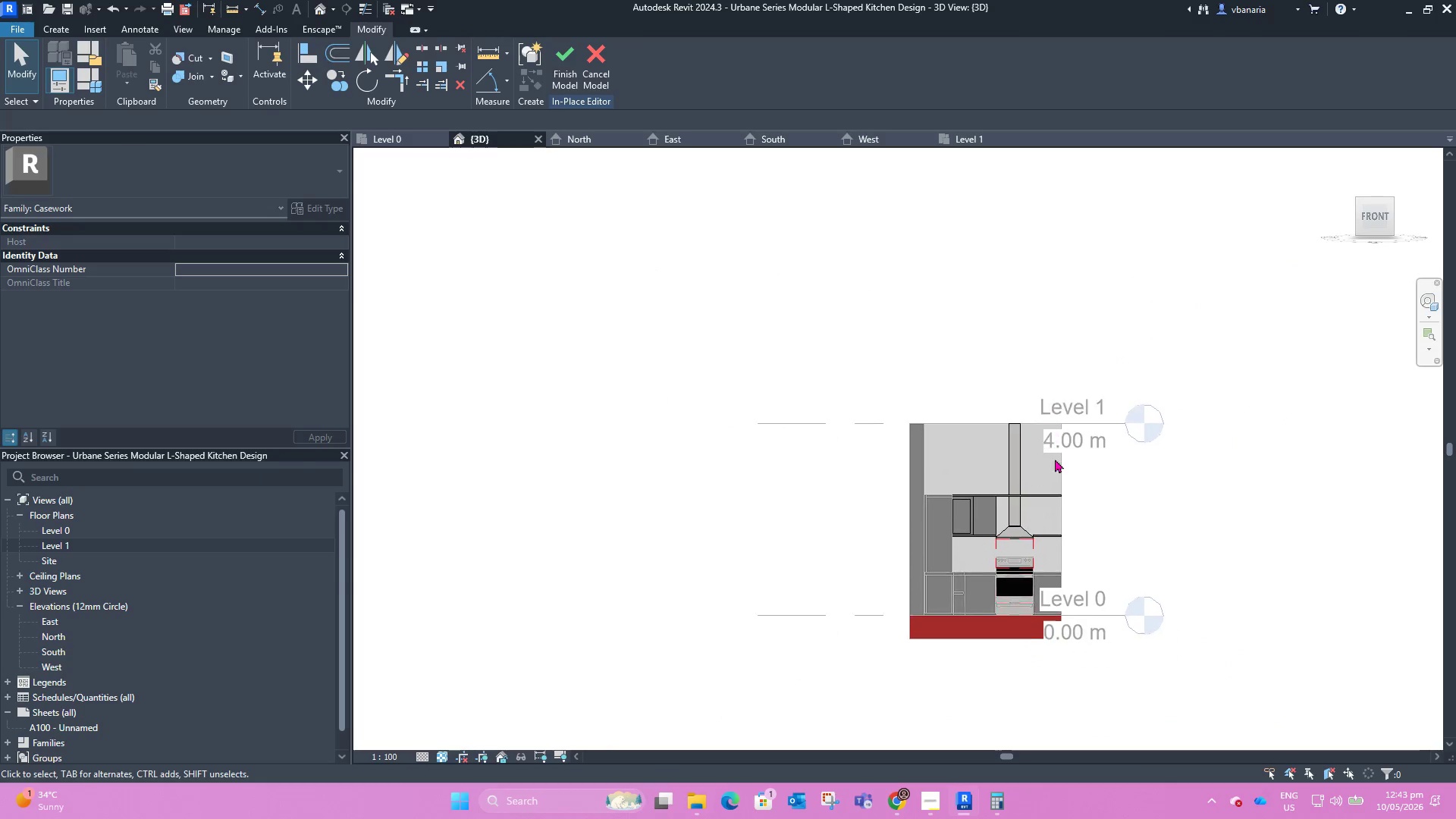 
scroll: coordinate [941, 425], scroll_direction: up, amount: 20.0
 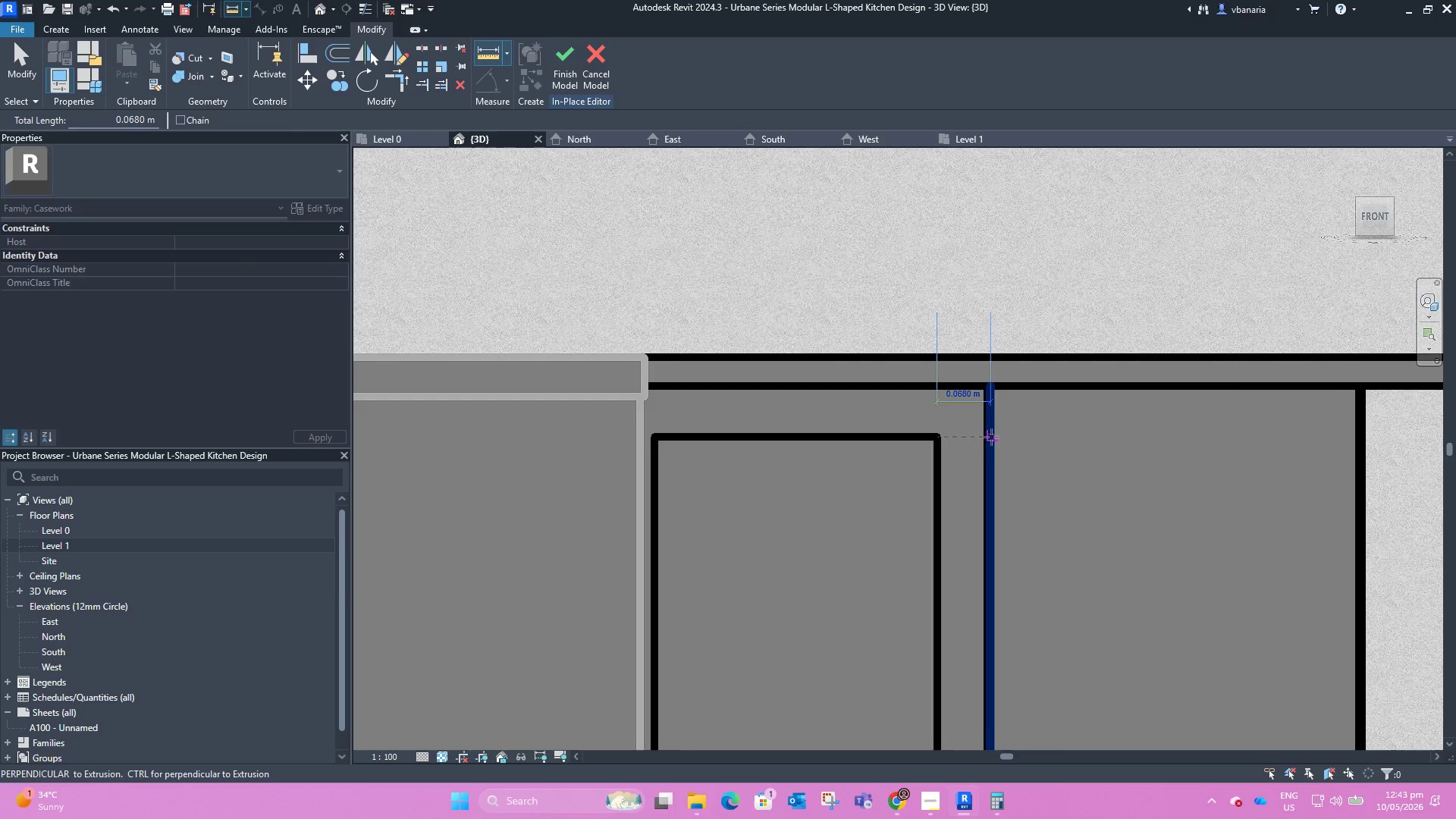 
scroll: coordinate [1026, 466], scroll_direction: down, amount: 7.0
 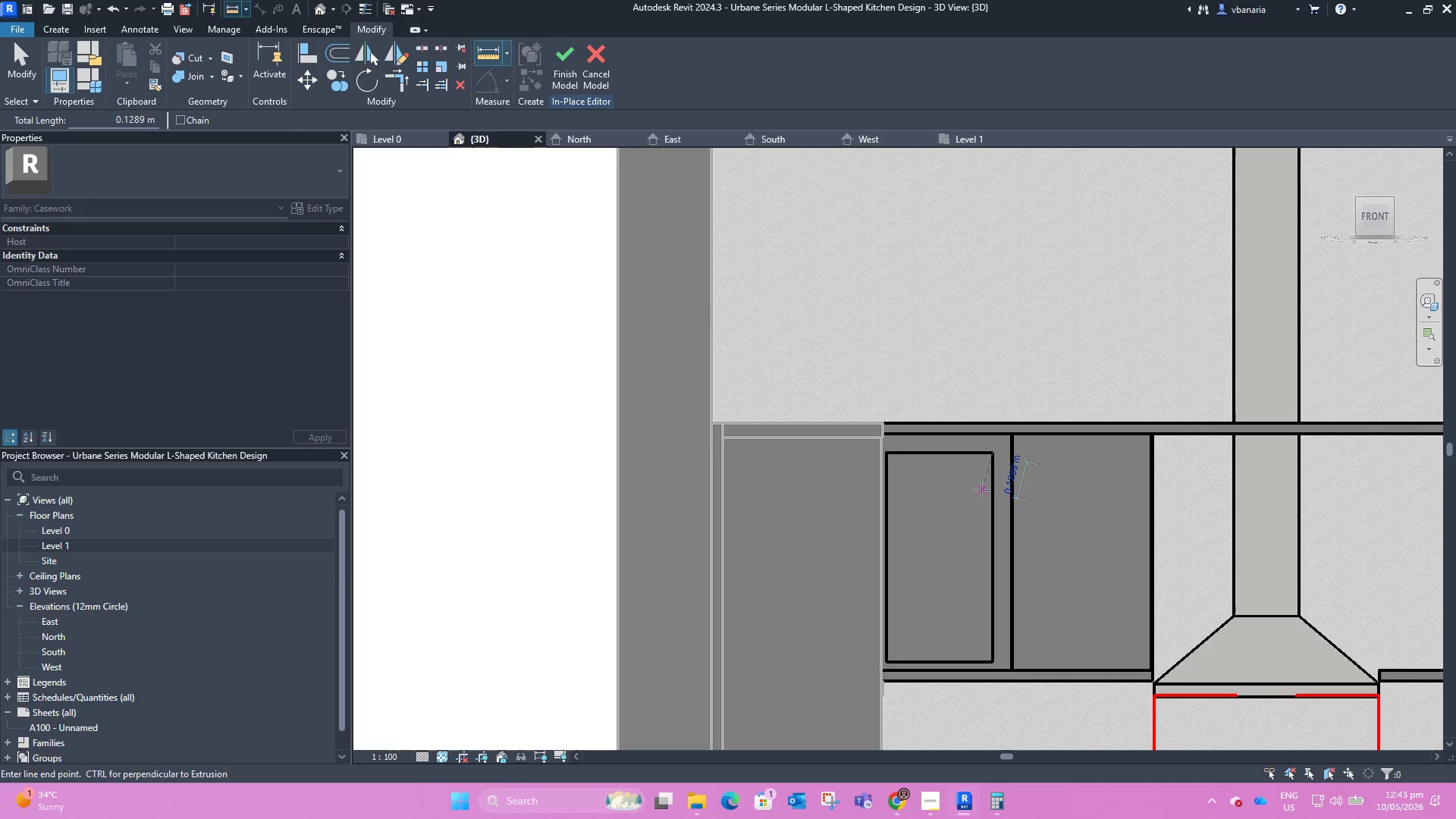 
key(Escape)
 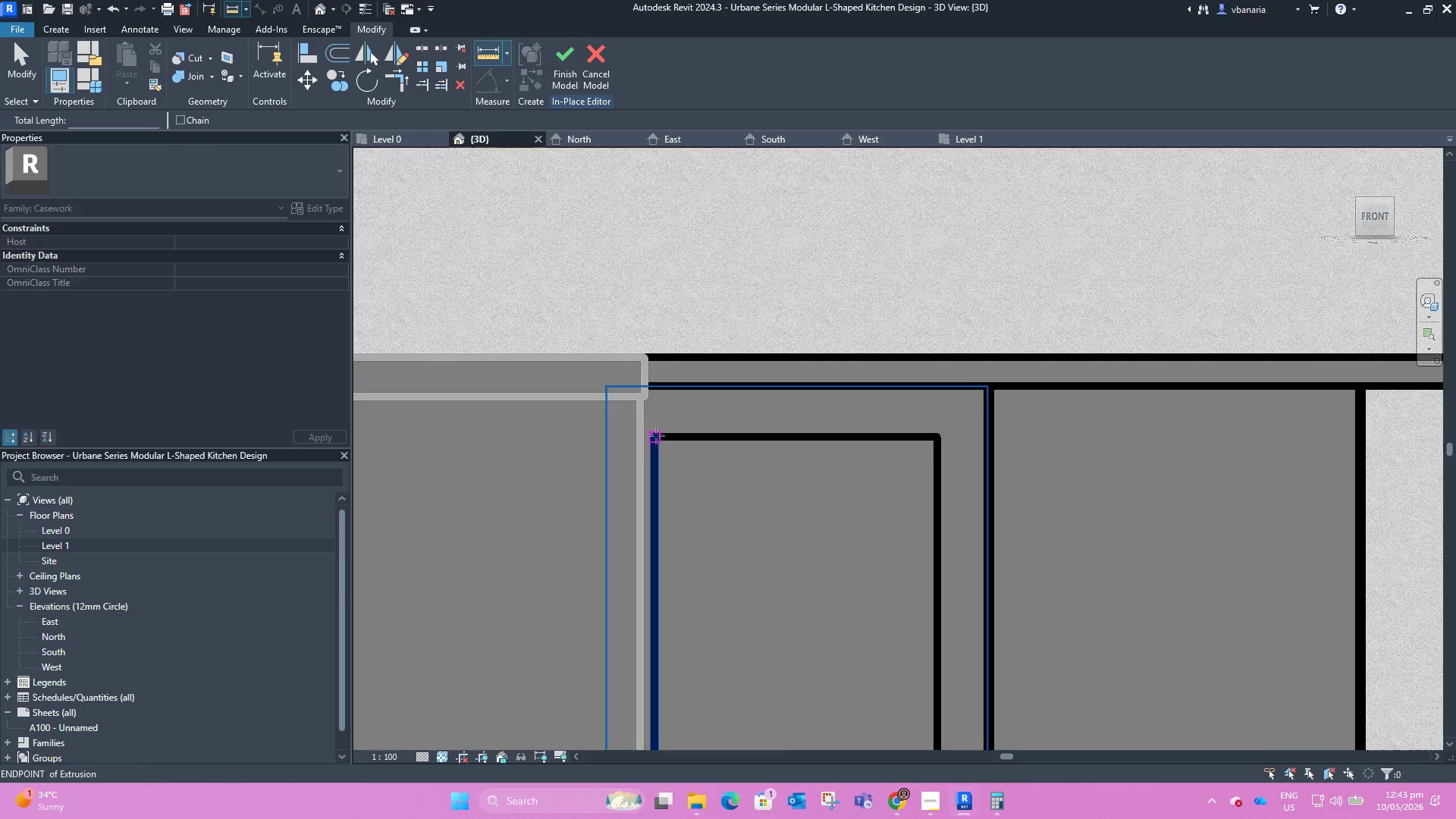 
left_click([654, 438])
 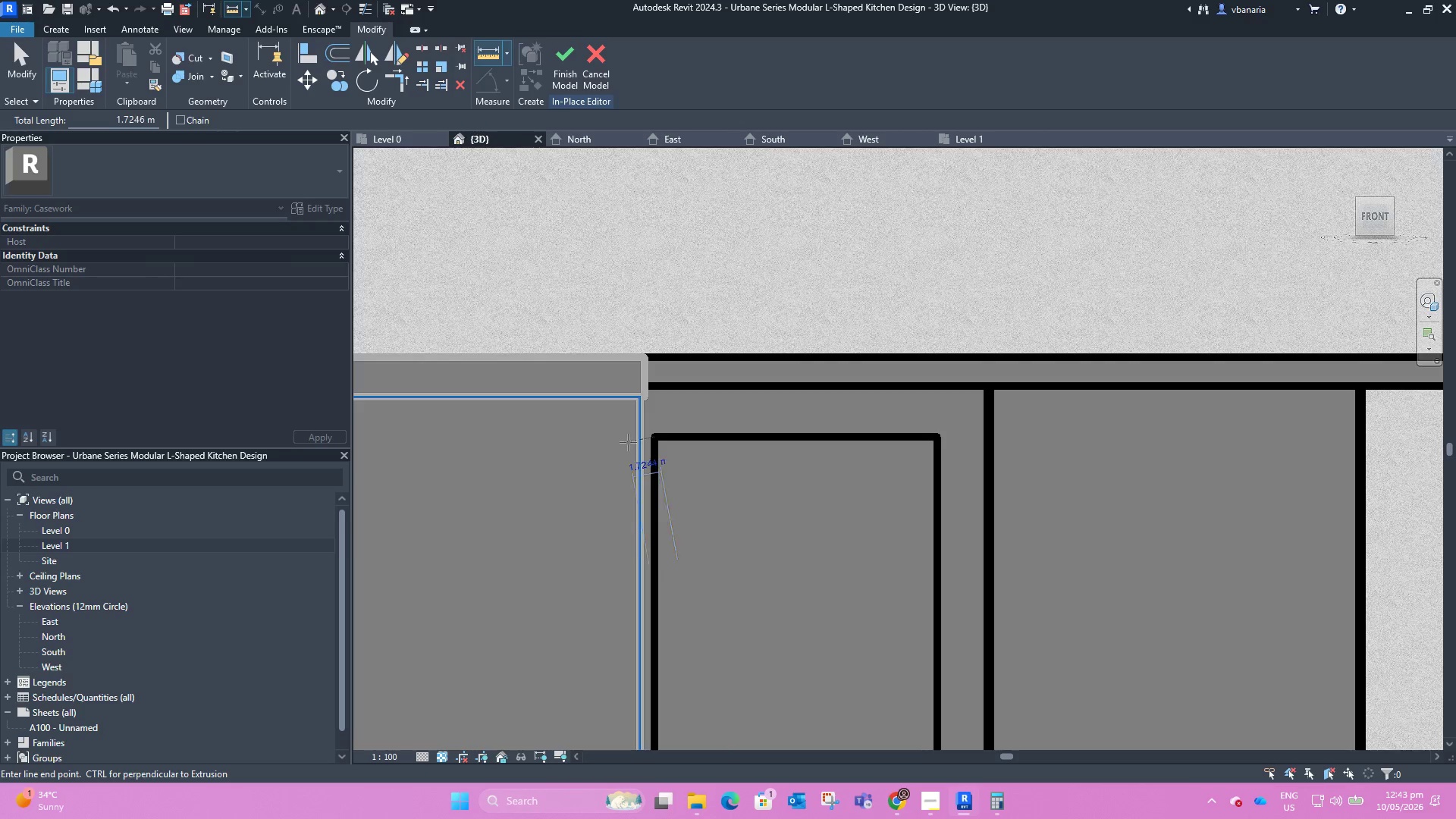 
key(Escape)
 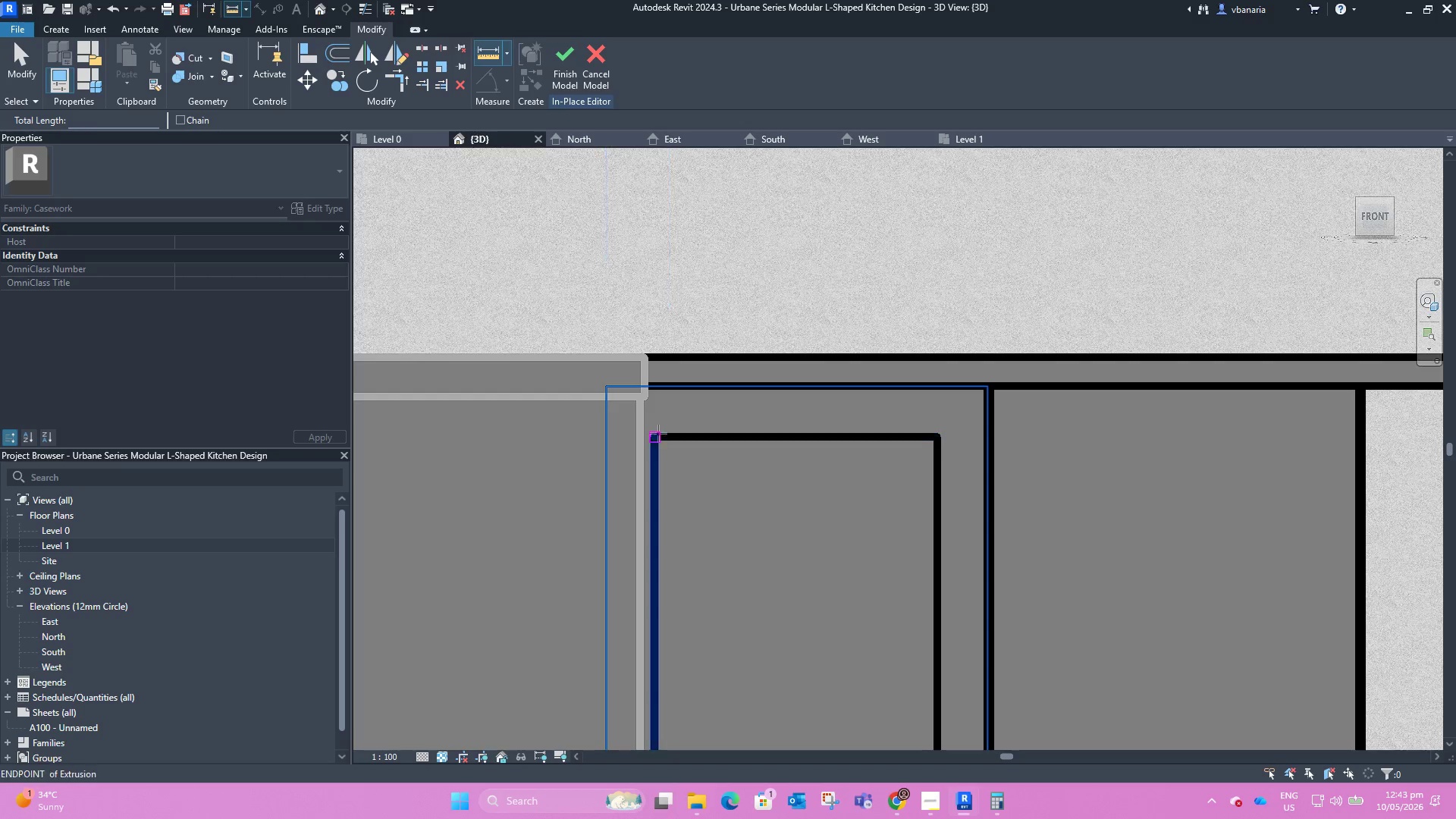 
scroll: coordinate [742, 475], scroll_direction: down, amount: 3.0
 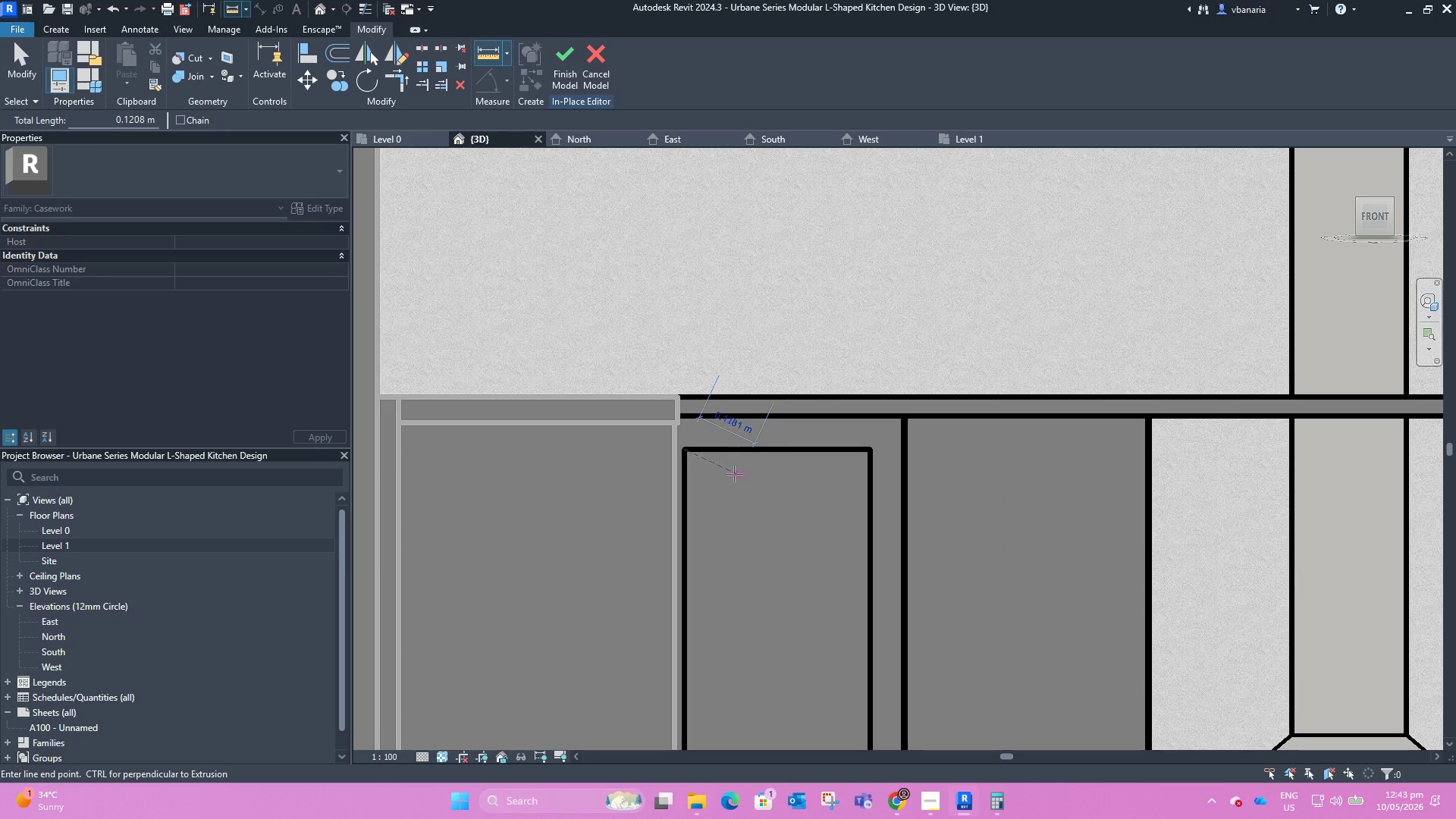 
left_click([654, 433])
 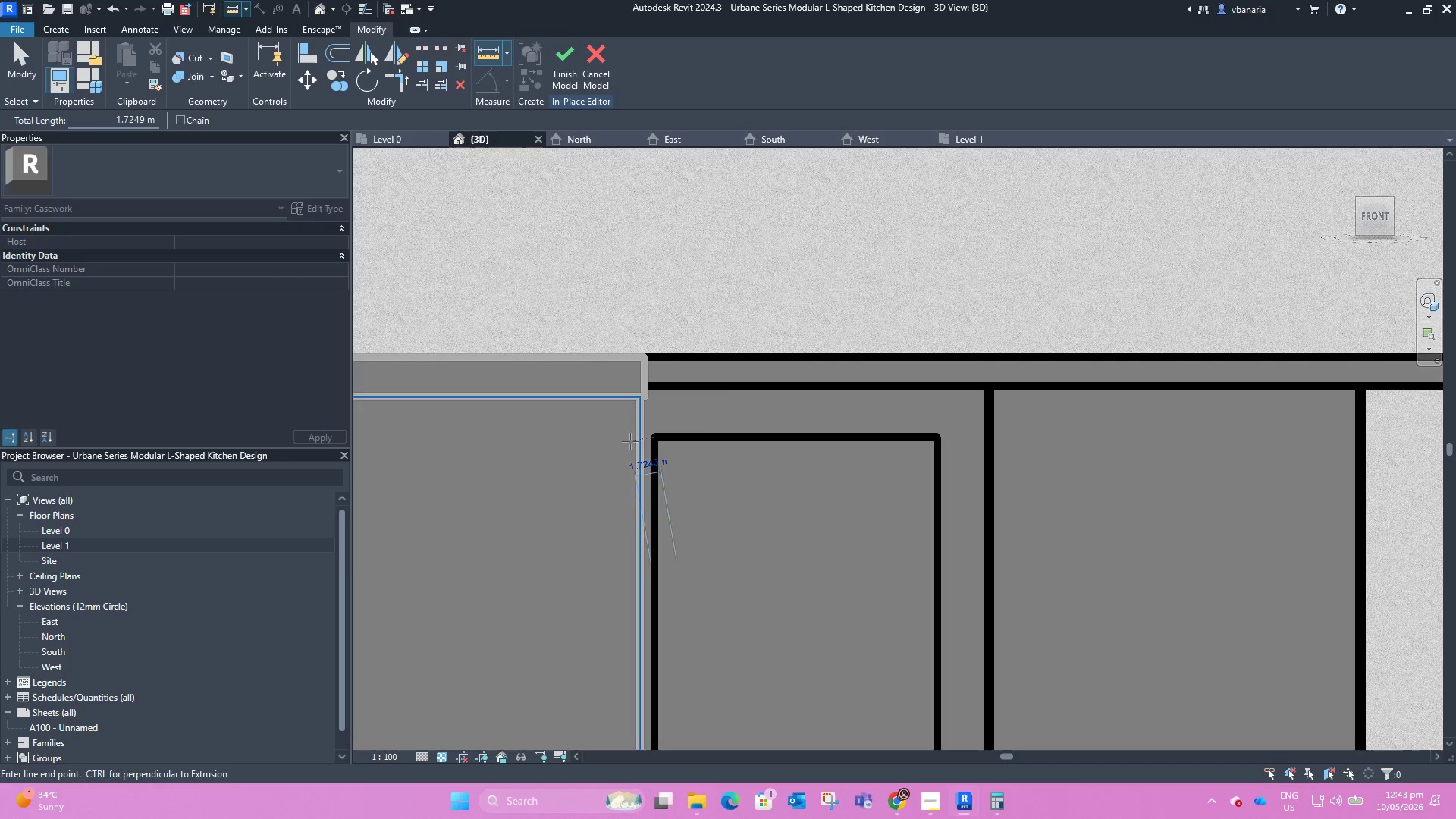 
key(Escape)
 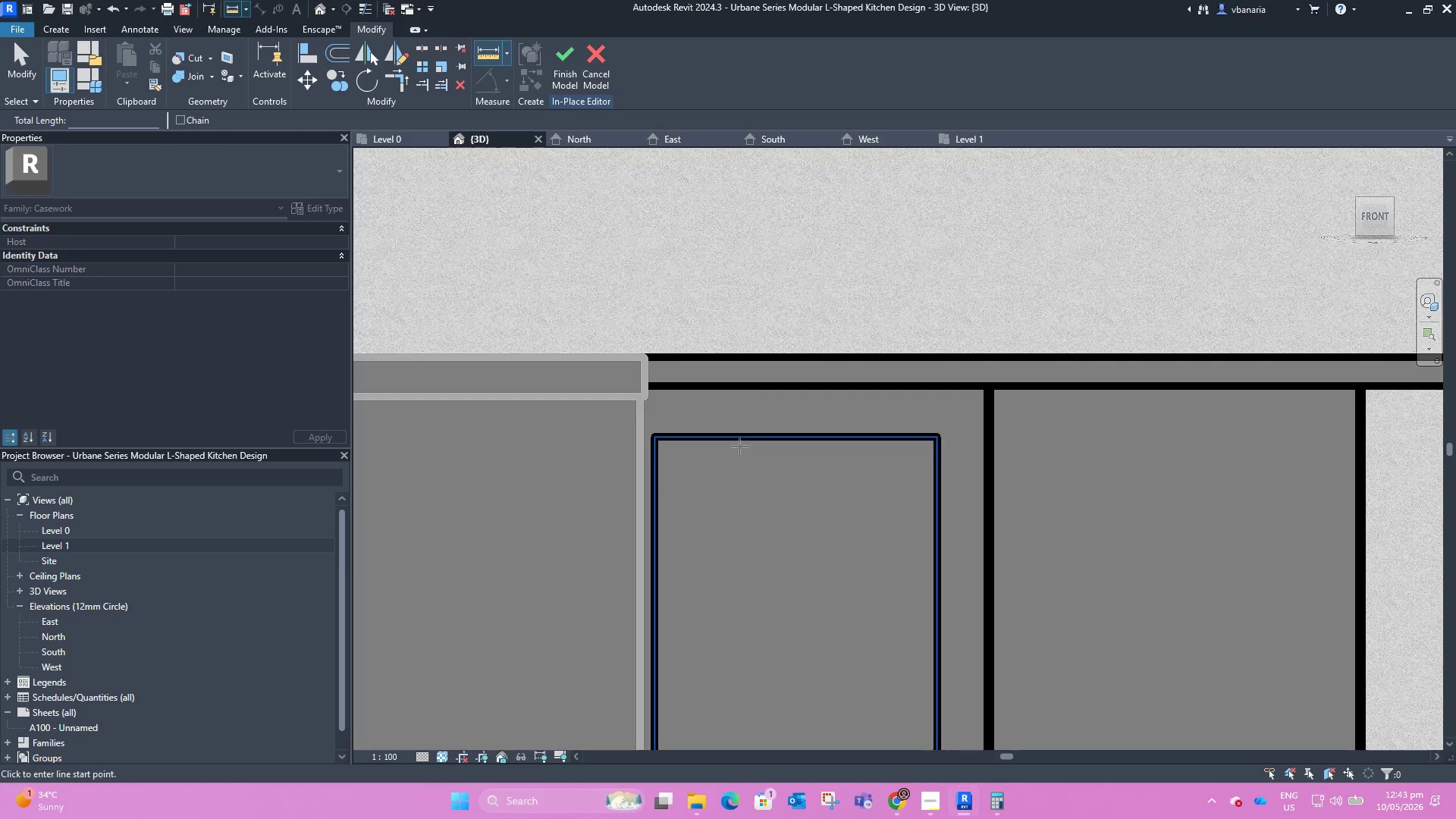 
scroll: coordinate [761, 464], scroll_direction: down, amount: 4.0
 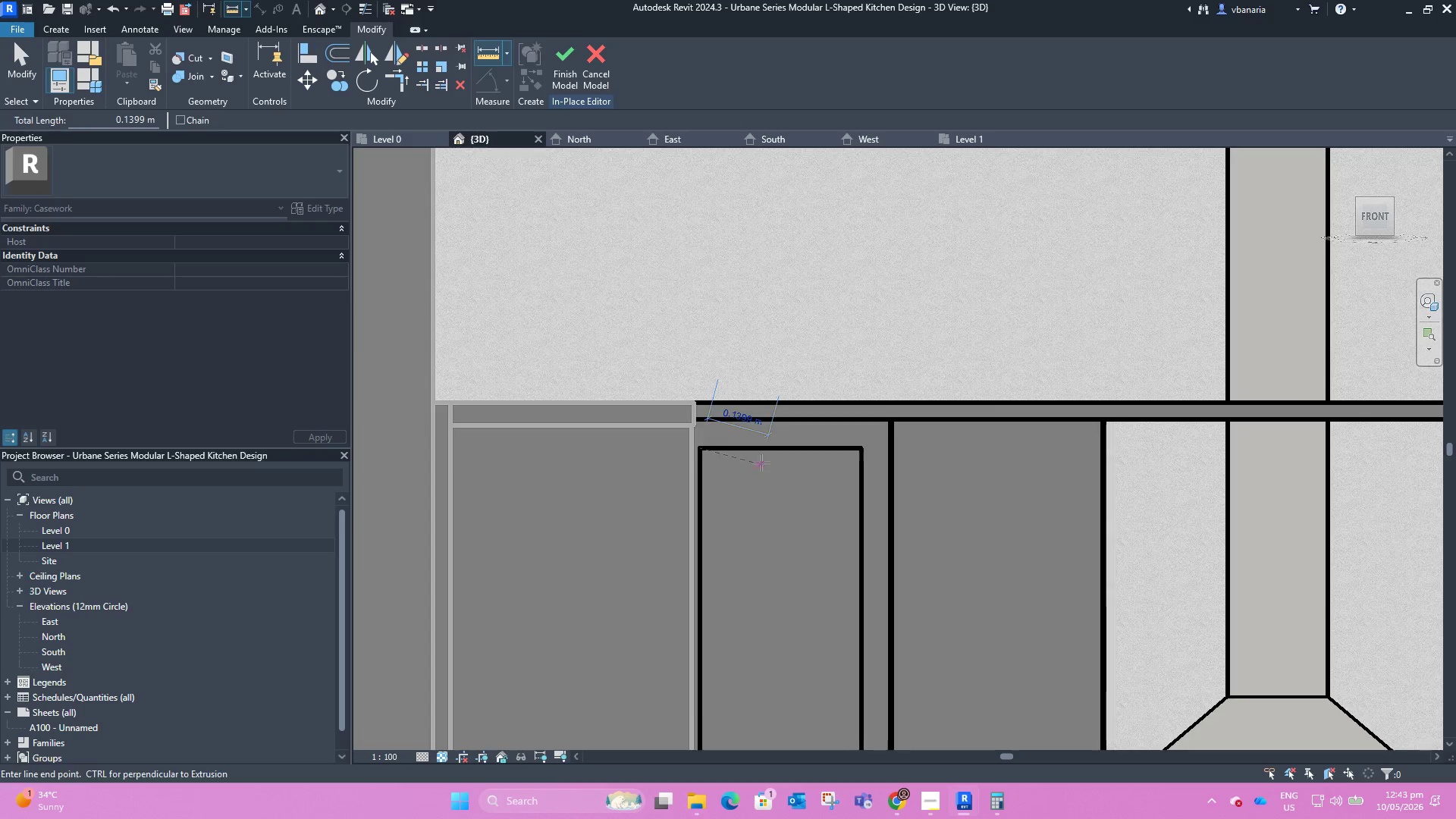 
hold_key(key=ShiftLeft, duration=0.64)
 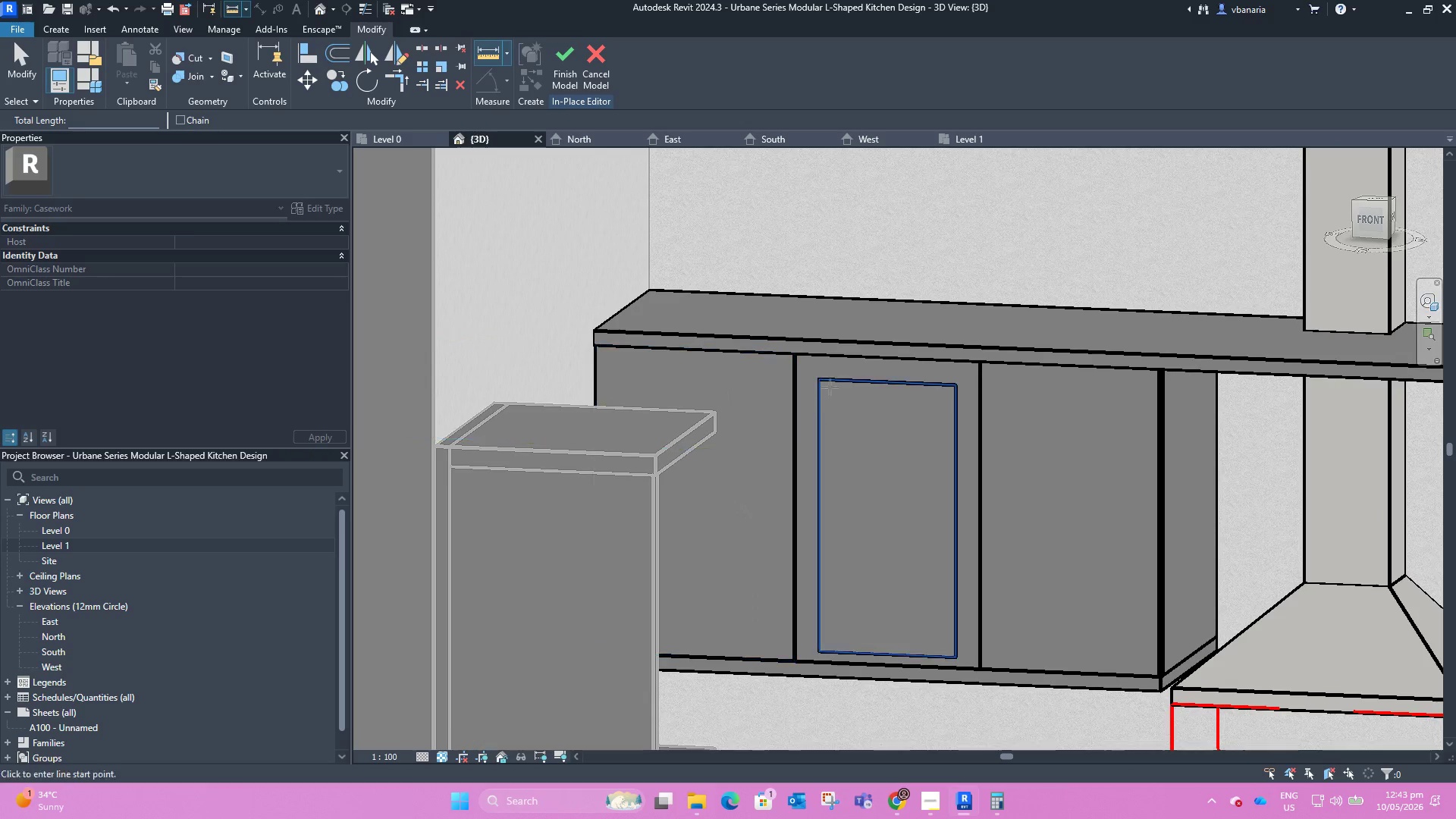 
scroll: coordinate [761, 476], scroll_direction: down, amount: 5.0
 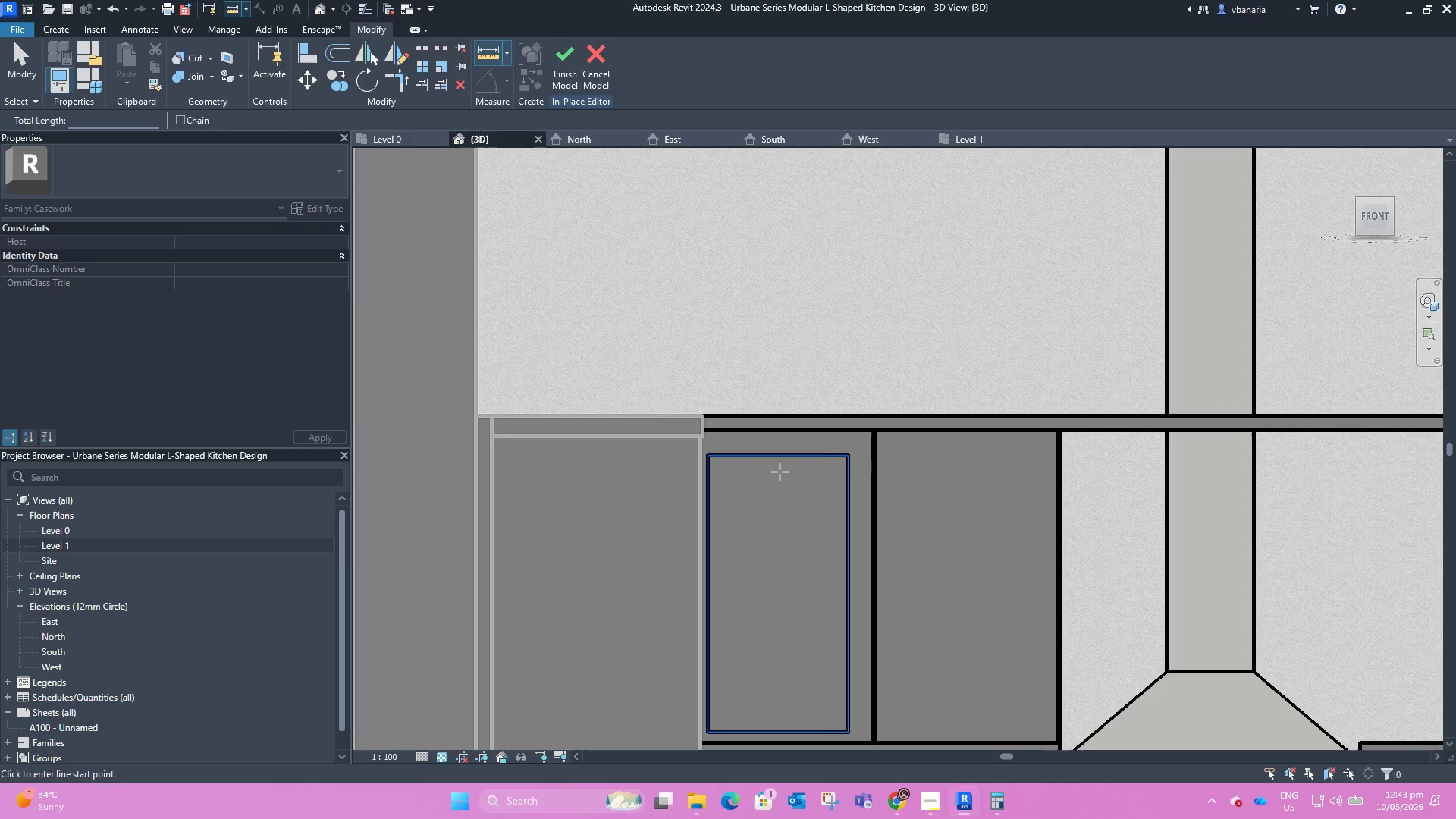 
key(Escape)
 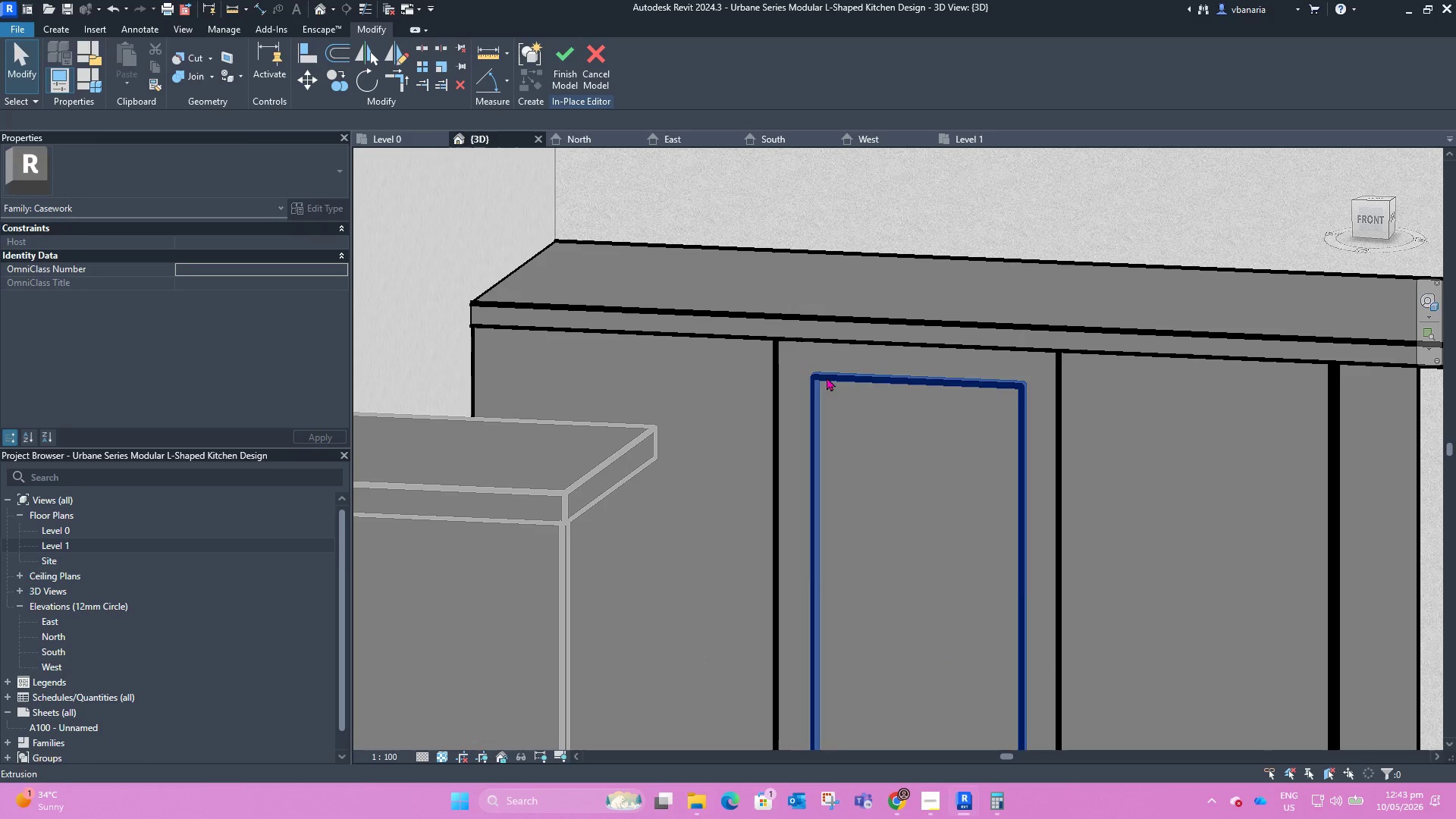 
scroll: coordinate [830, 383], scroll_direction: up, amount: 3.0
 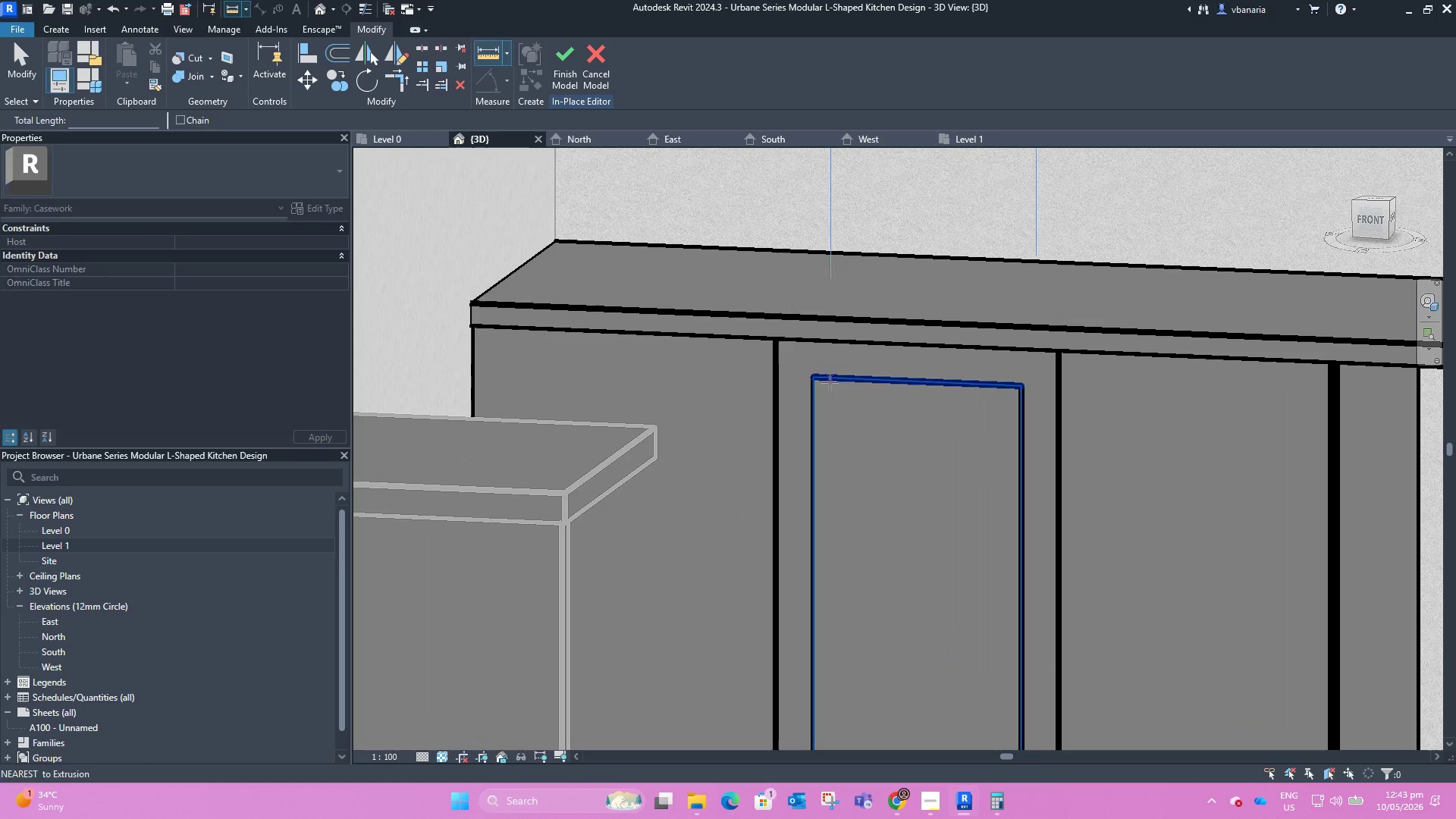 
left_click([827, 376])
 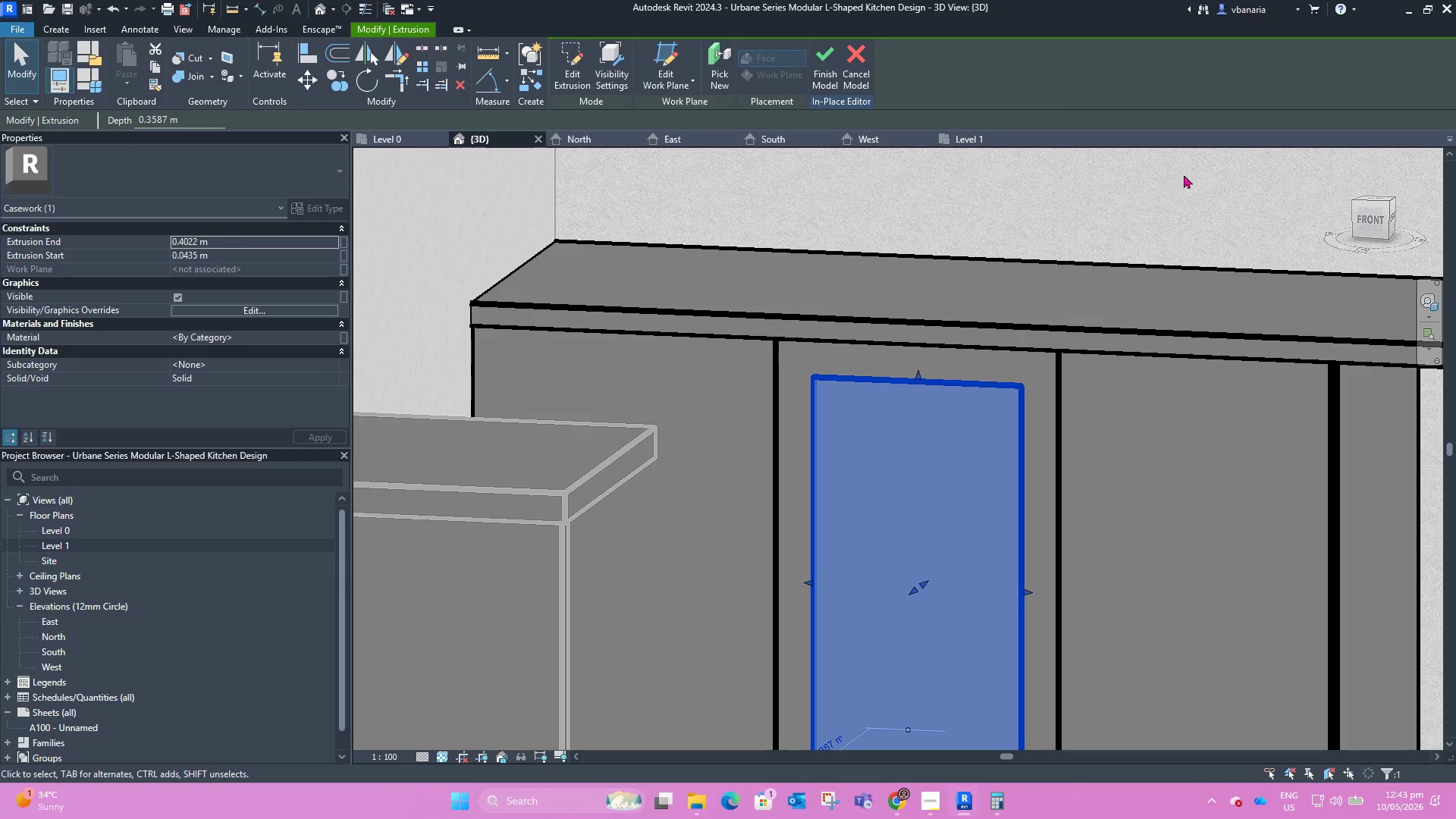 
left_click([1375, 218])
 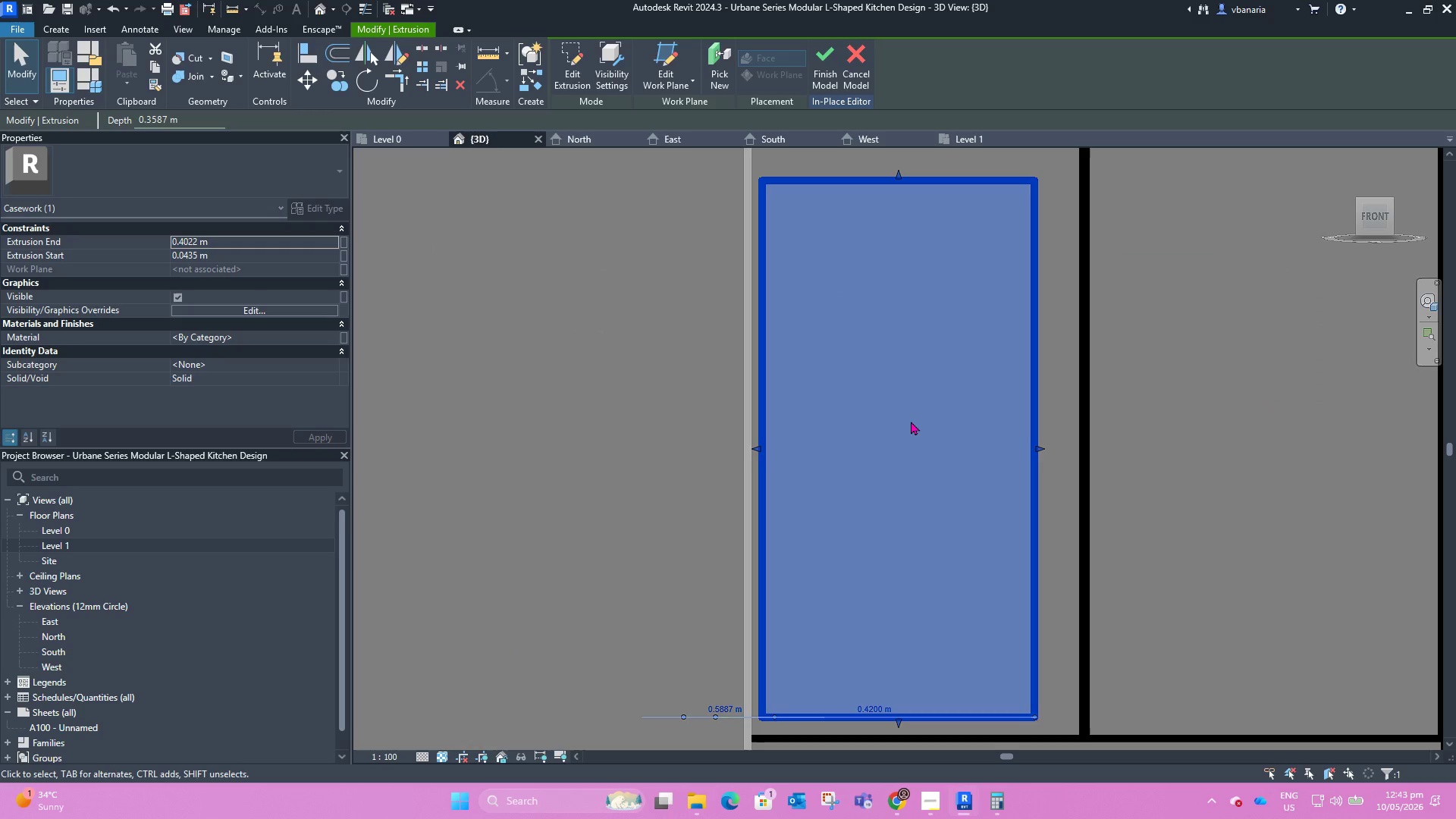 
scroll: coordinate [868, 313], scroll_direction: down, amount: 4.0
 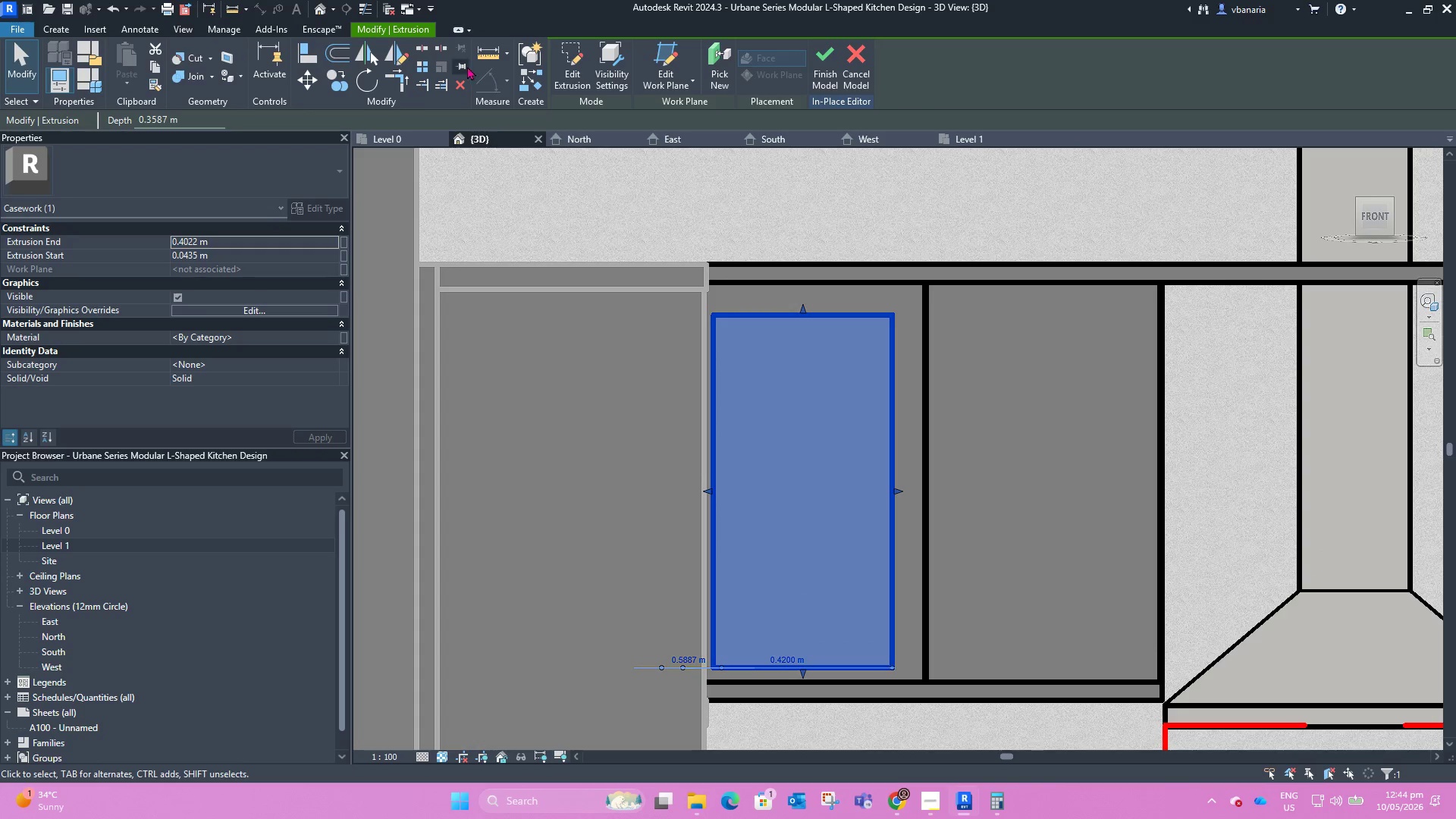 
left_click([560, 64])
 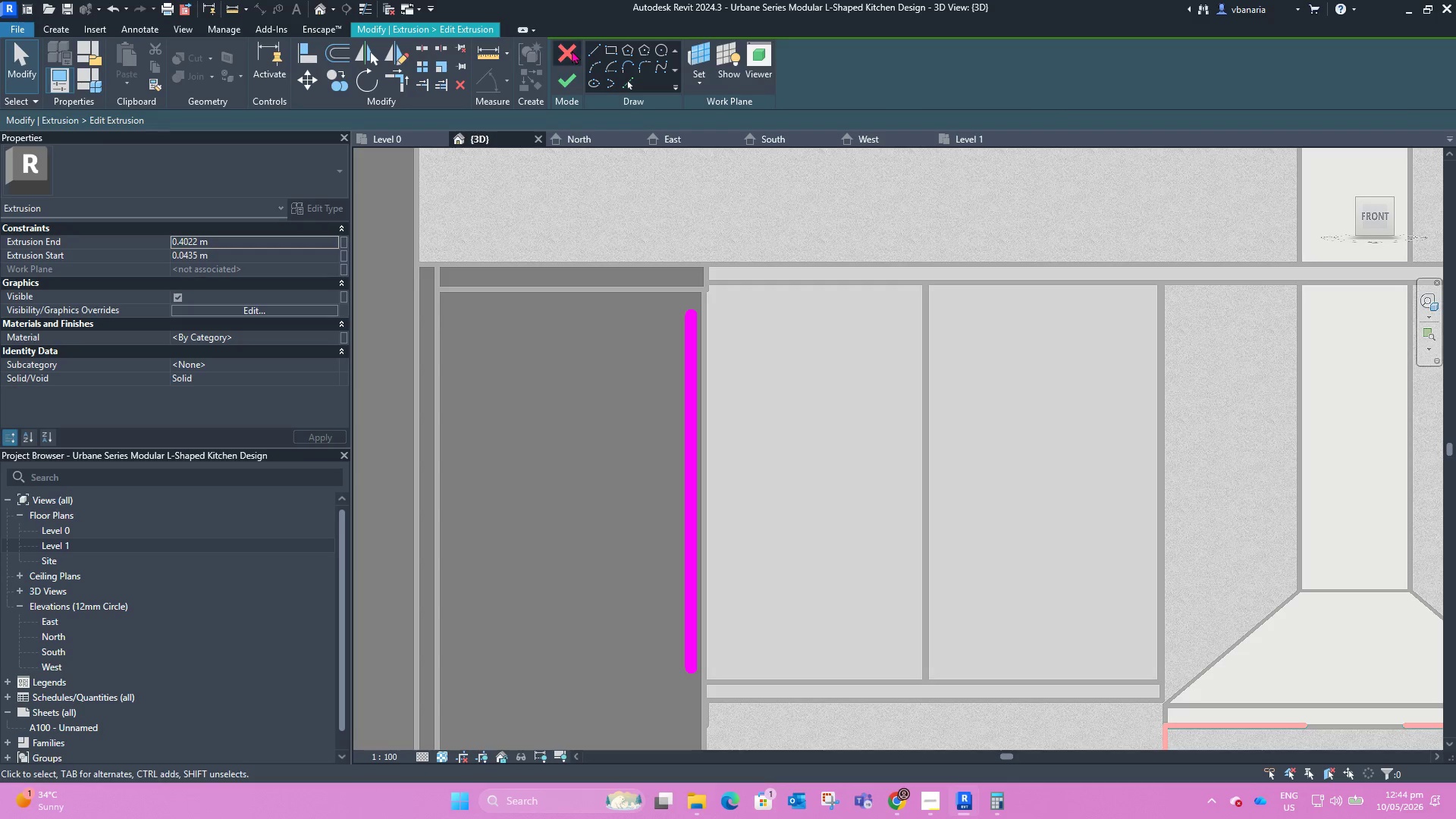 
scroll: coordinate [808, 381], scroll_direction: down, amount: 5.0
 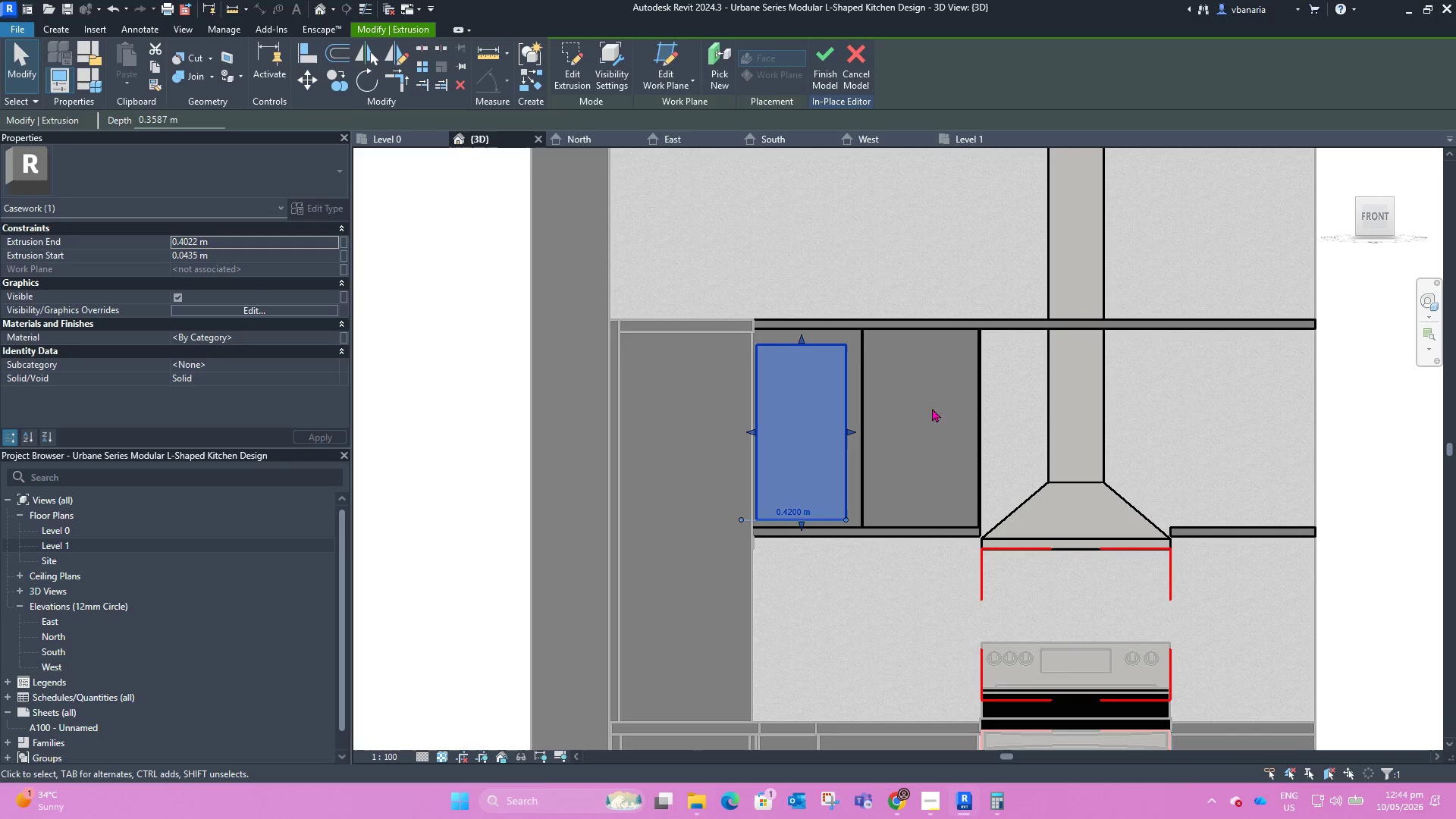 
hold_key(key=ShiftLeft, duration=2.02)
 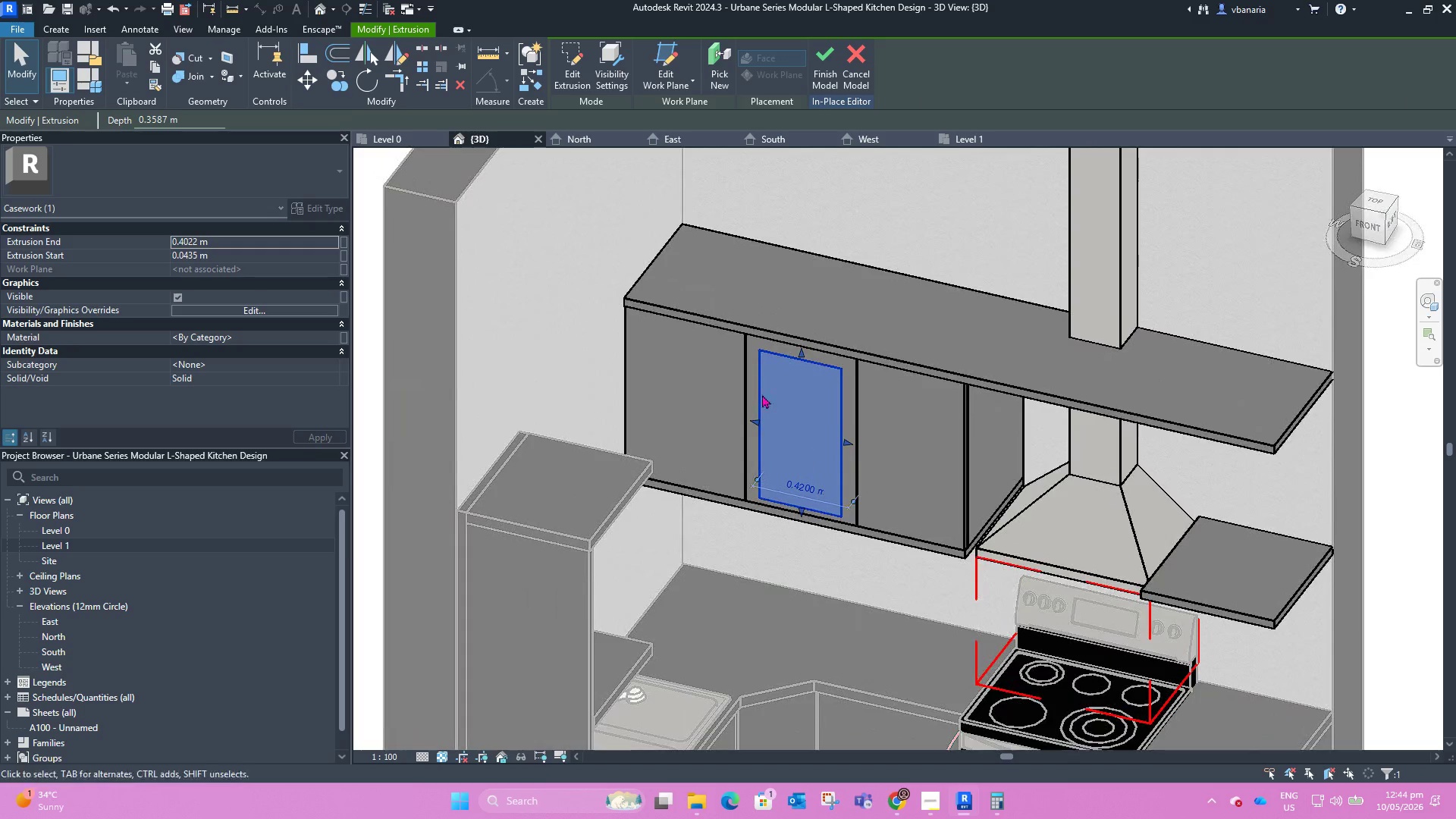 
scroll: coordinate [877, 383], scroll_direction: down, amount: 7.0
 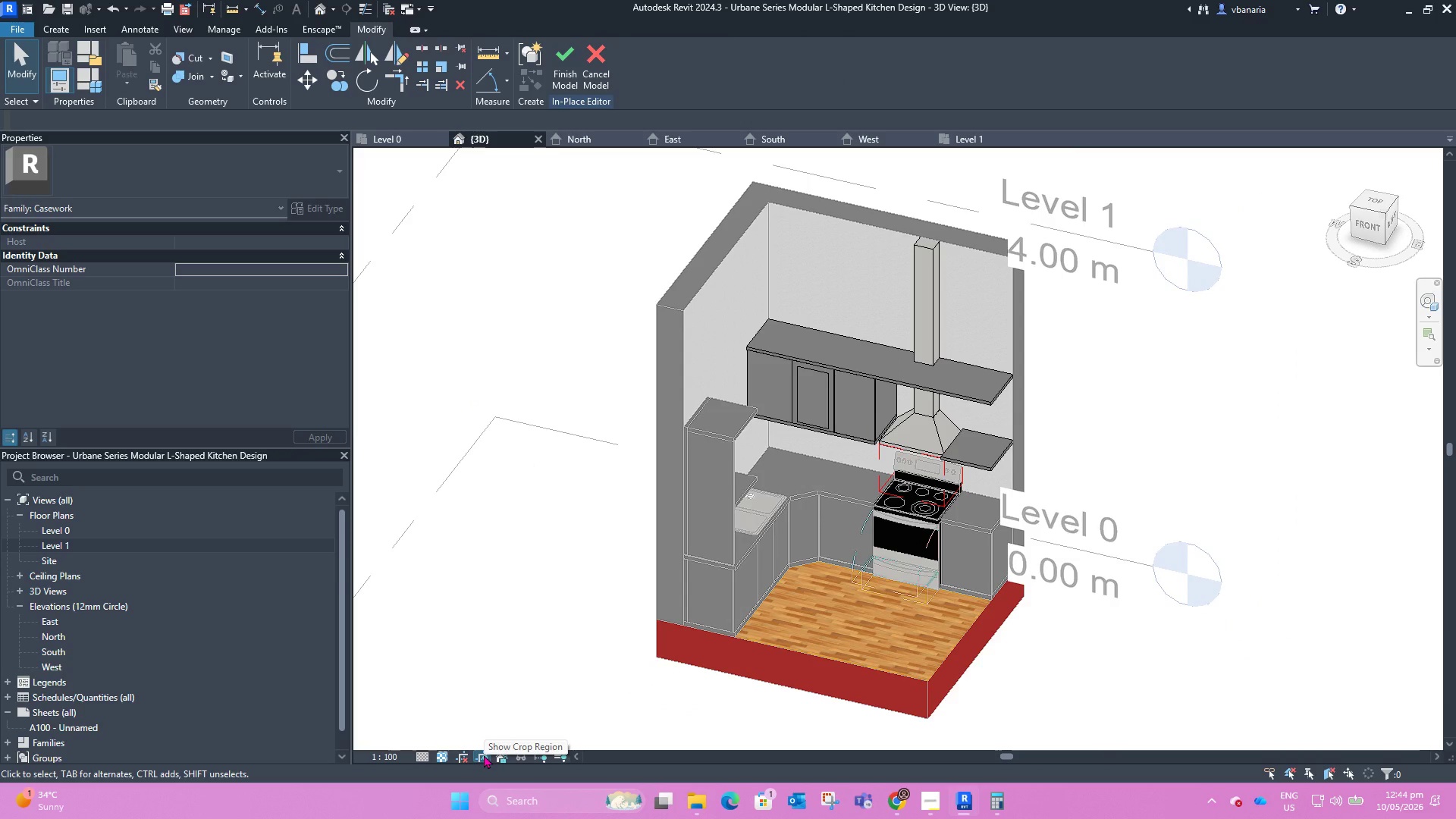 
hold_key(key=ShiftLeft, duration=0.78)
 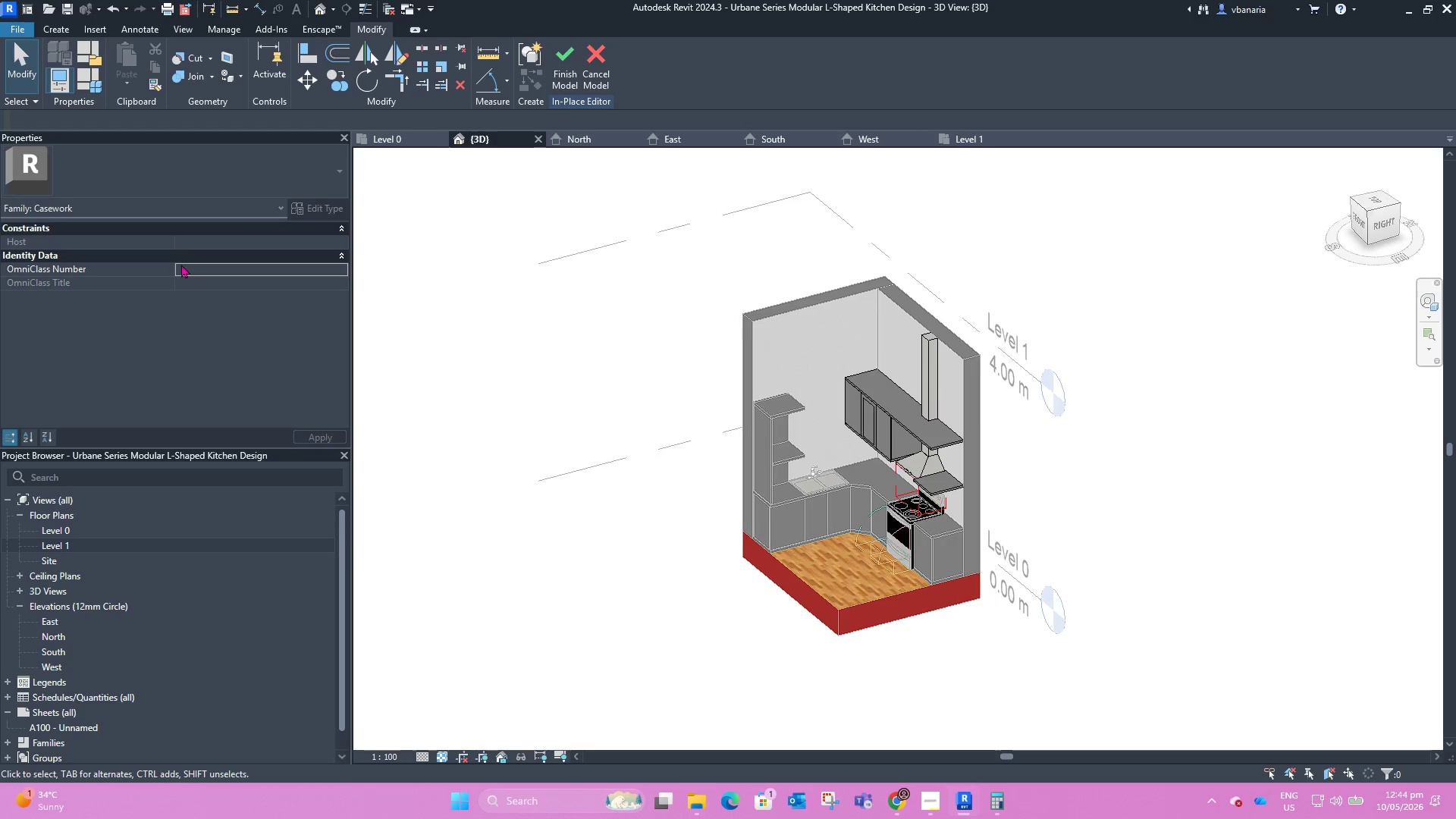 
scroll: coordinate [983, 471], scroll_direction: down, amount: 3.0
 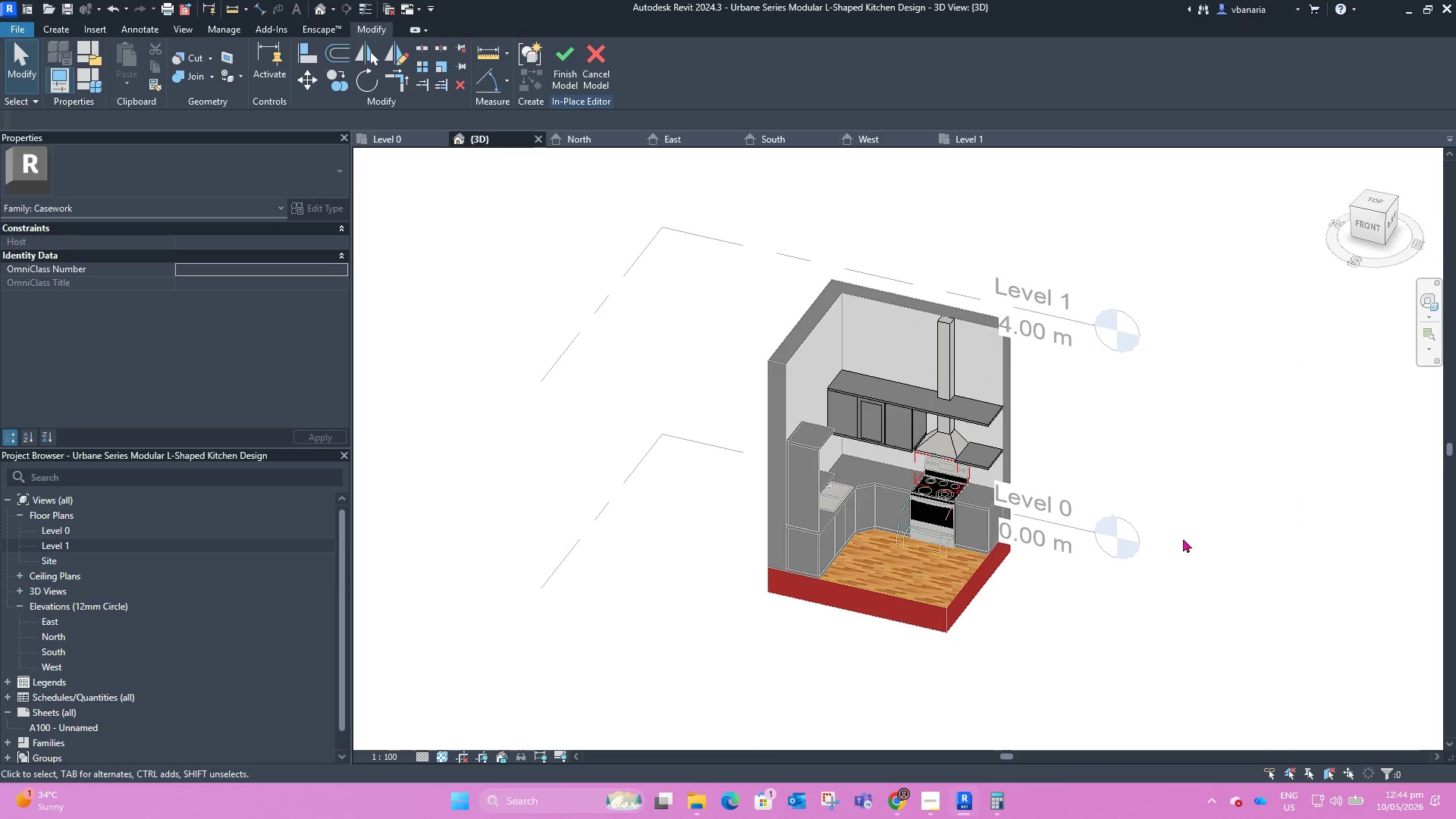 
left_click([535, 287])
 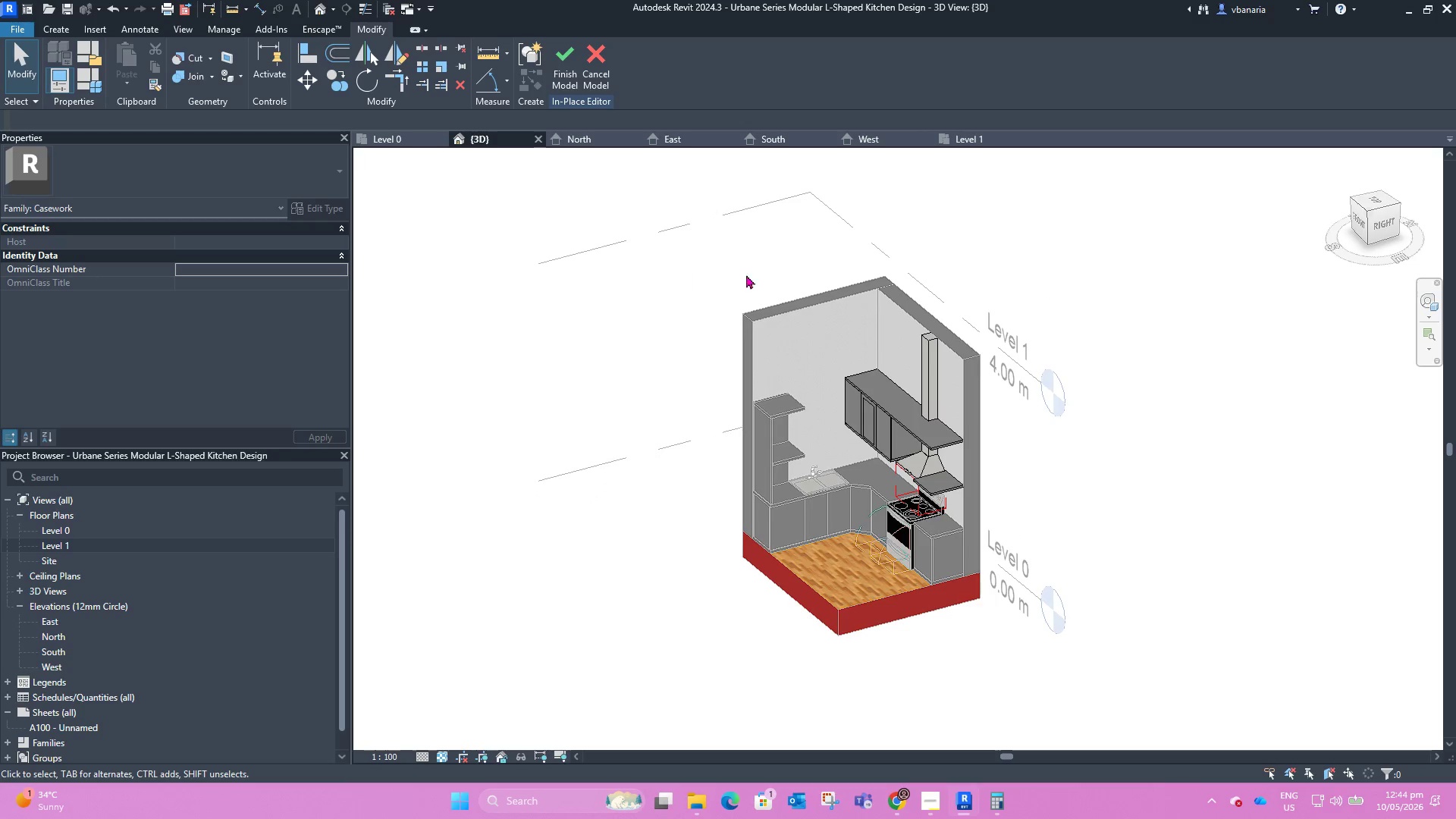 
scroll: coordinate [934, 408], scroll_direction: up, amount: 9.0
 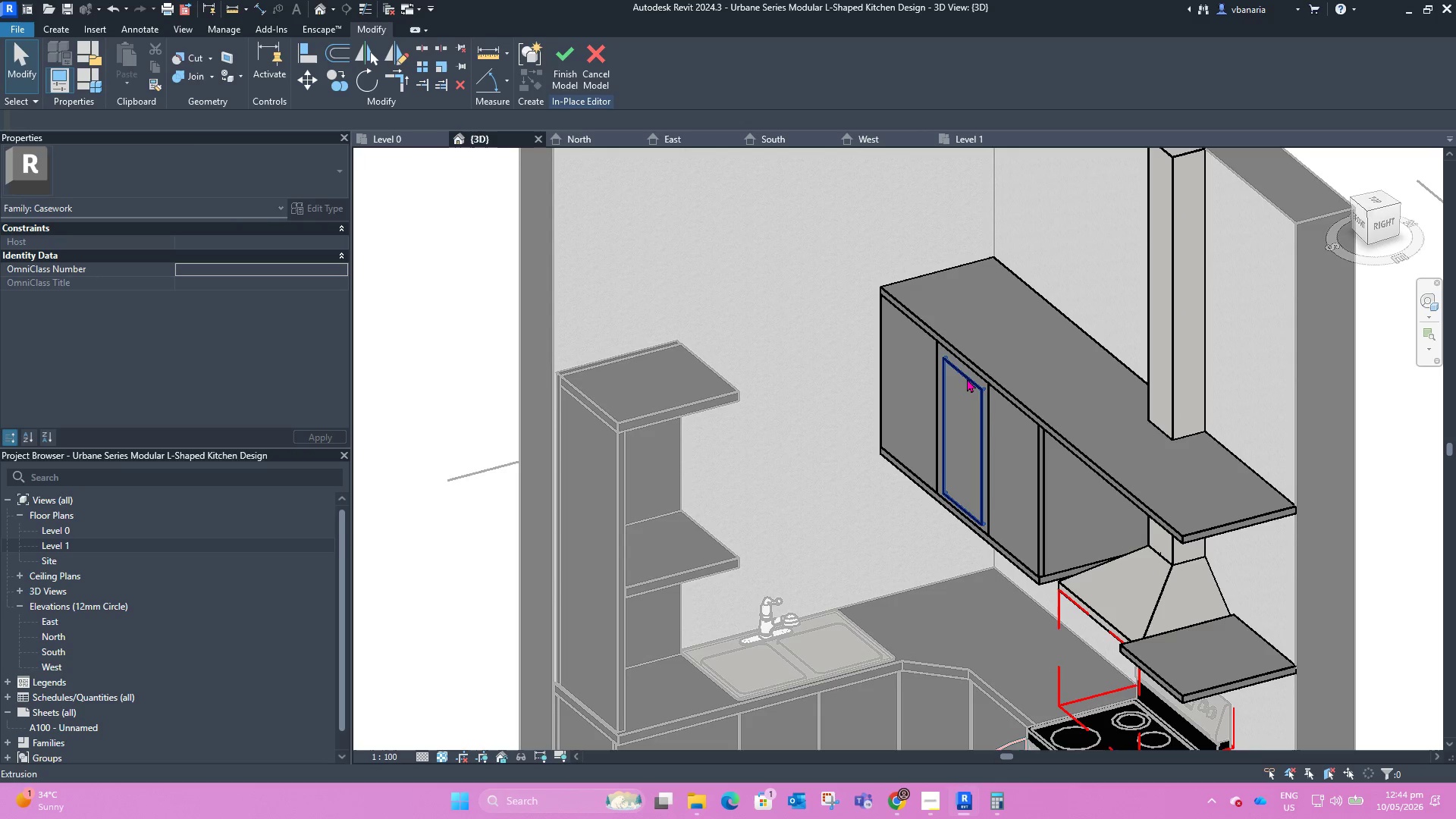 
left_click([967, 378])
 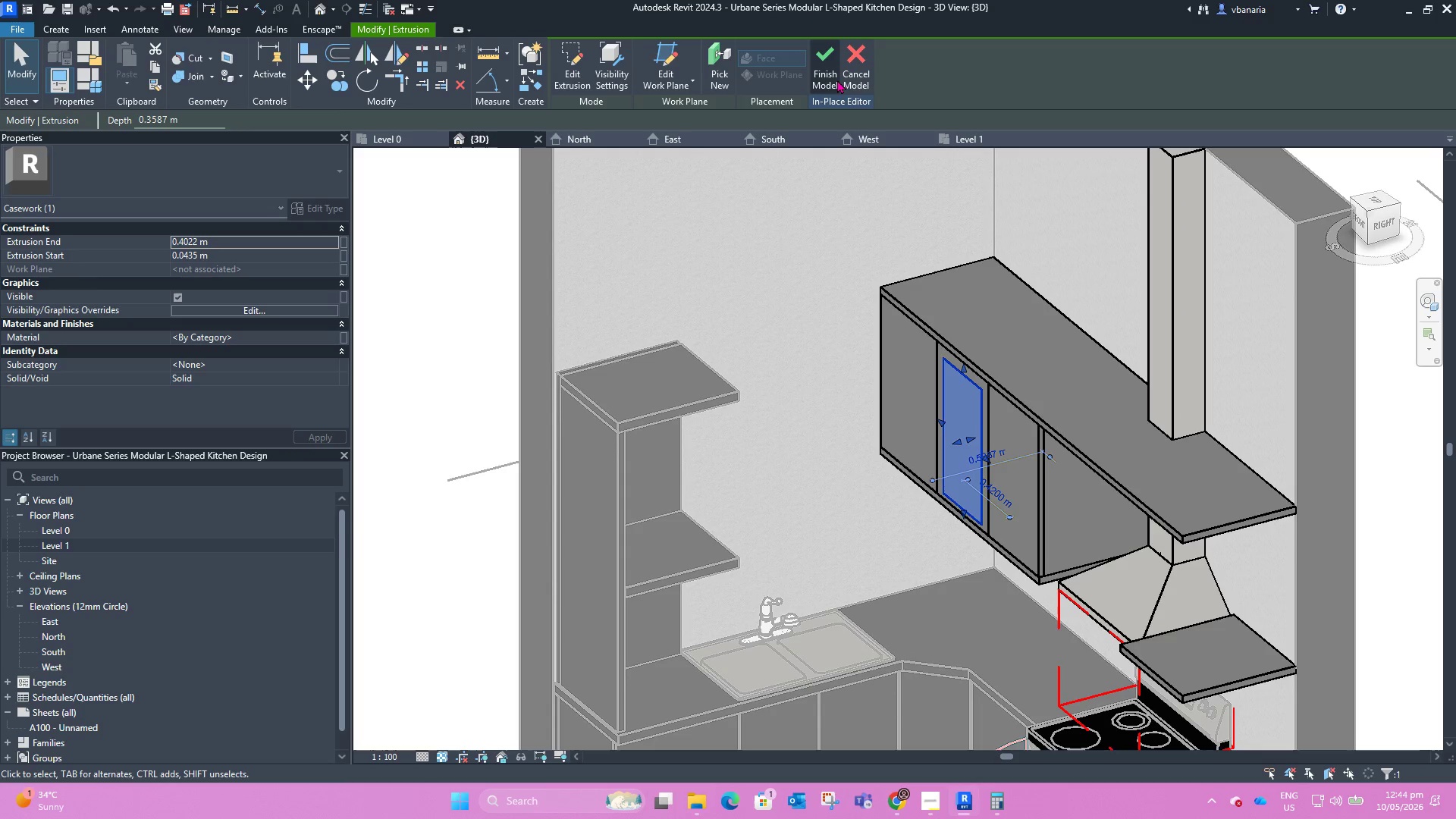 
left_click([828, 77])
 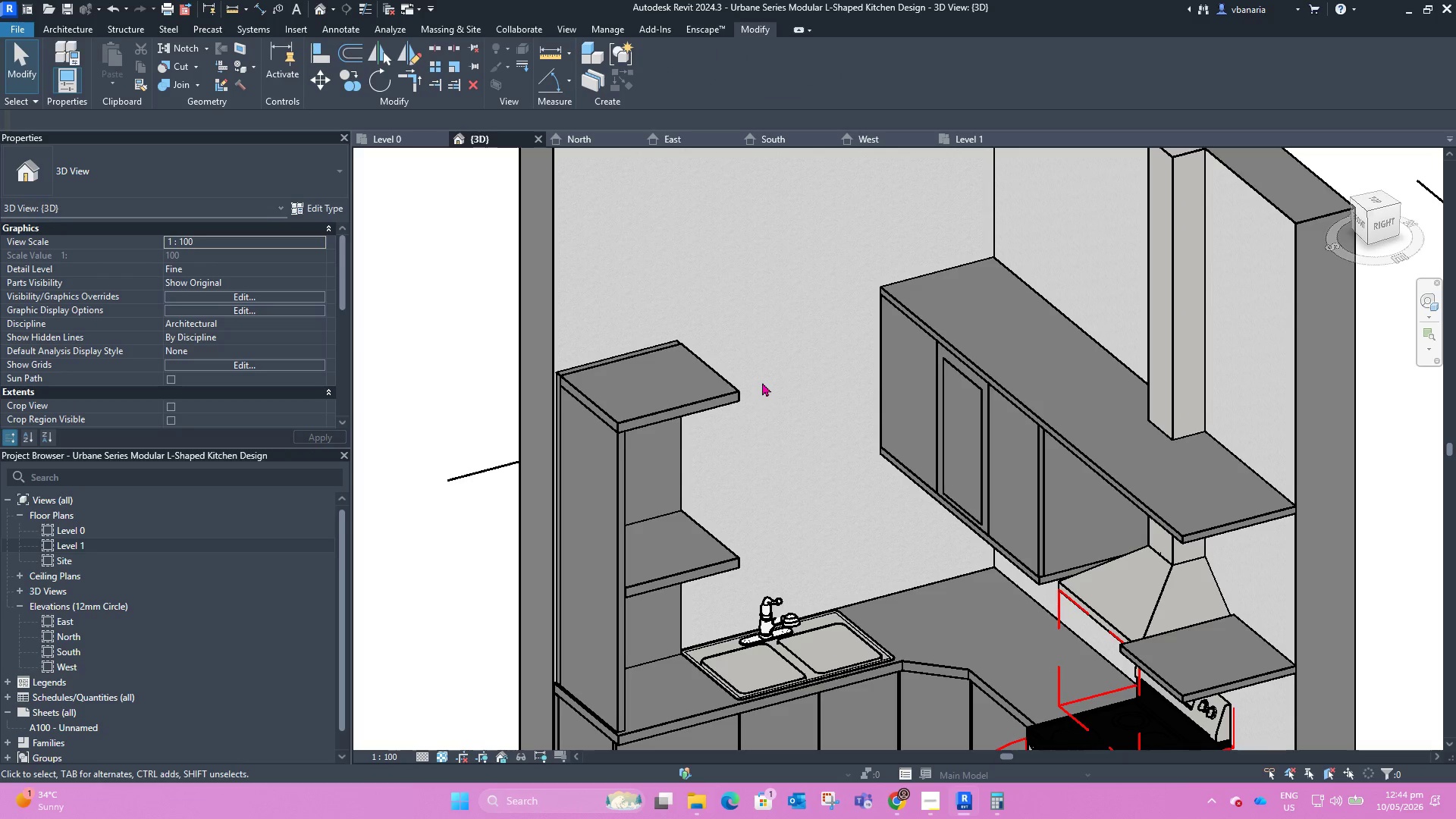 
left_click([705, 388])
 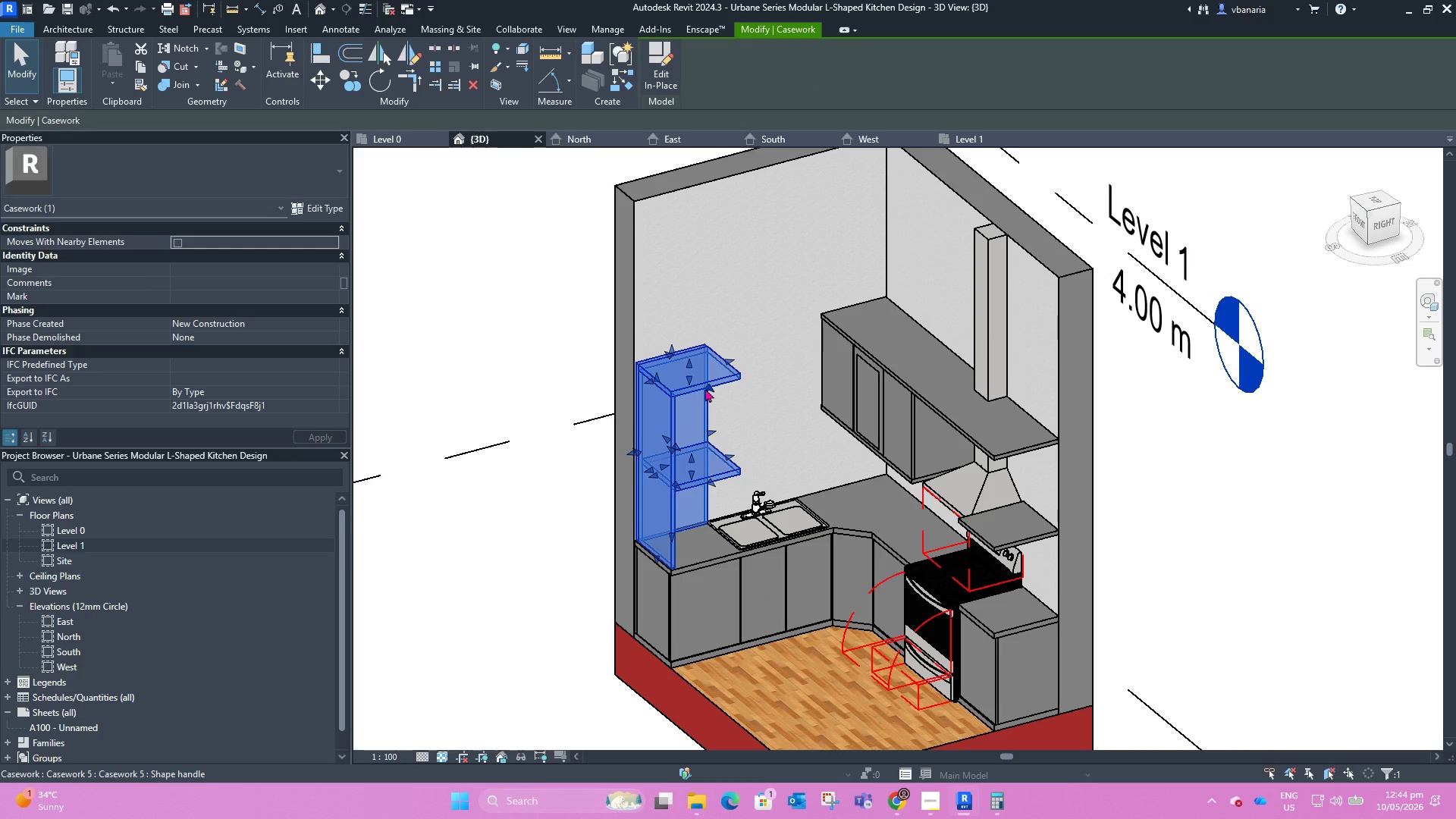 
scroll: coordinate [741, 350], scroll_direction: down, amount: 4.0
 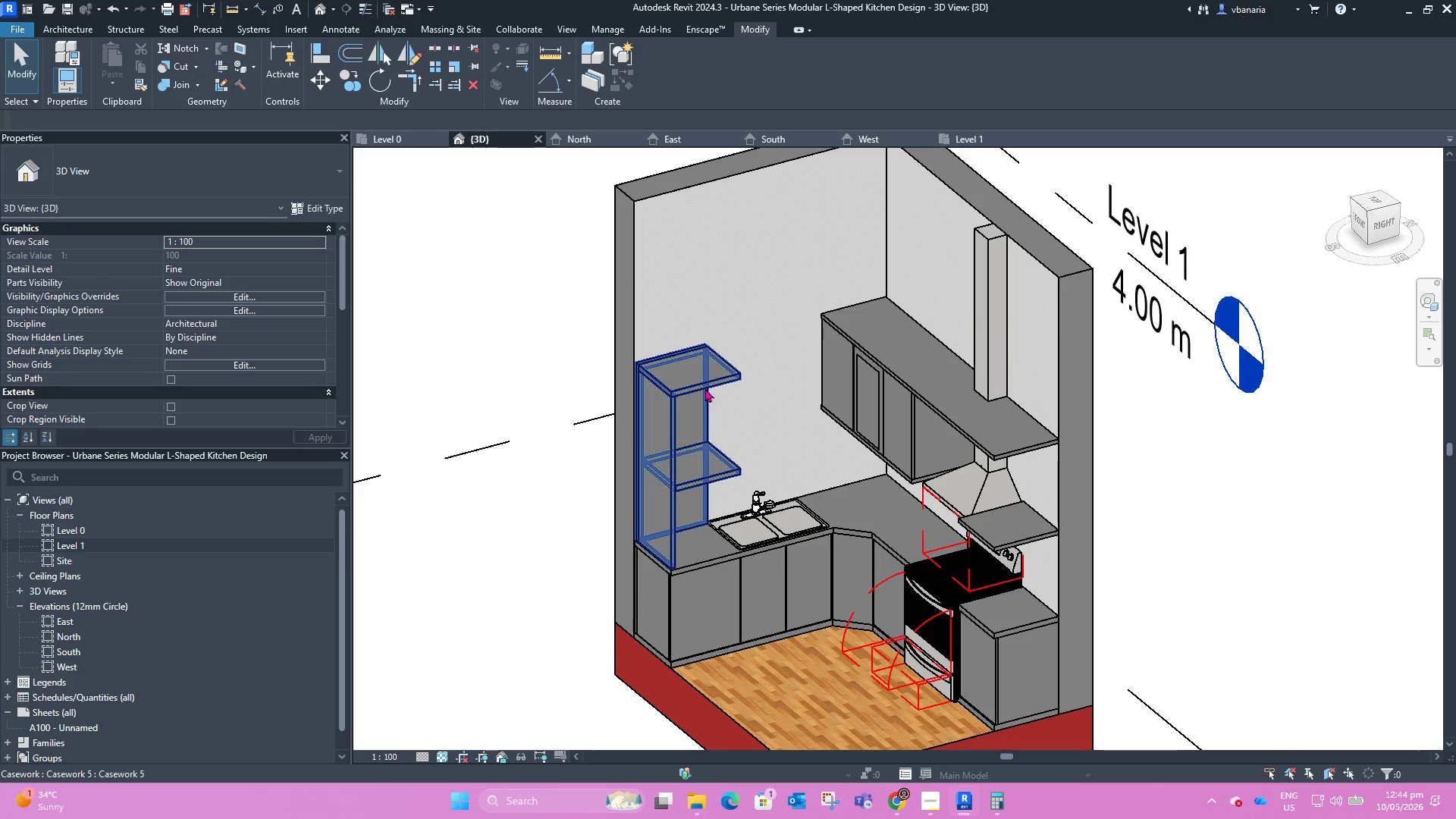 
type(hh)
 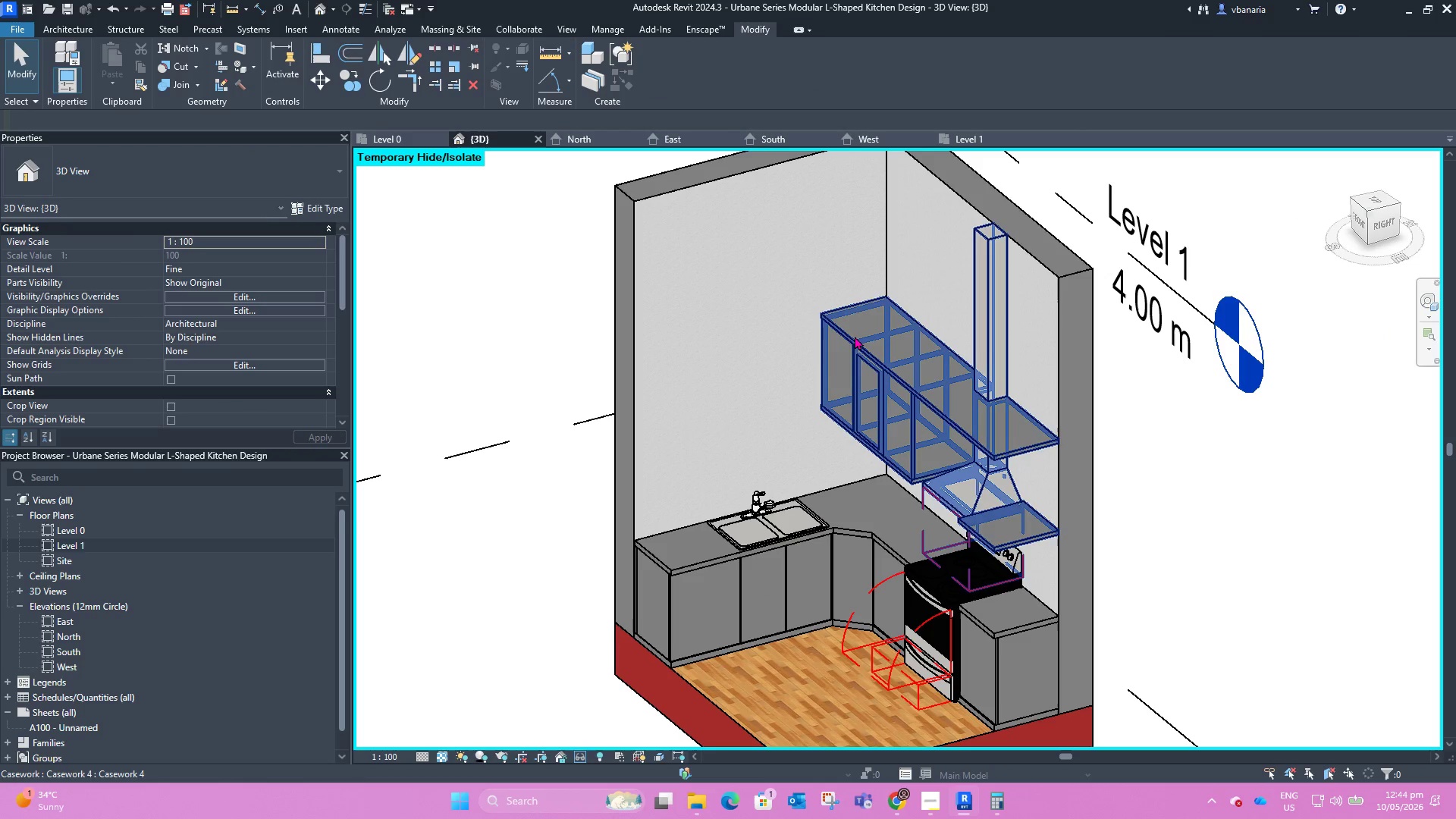 
left_click([855, 336])
 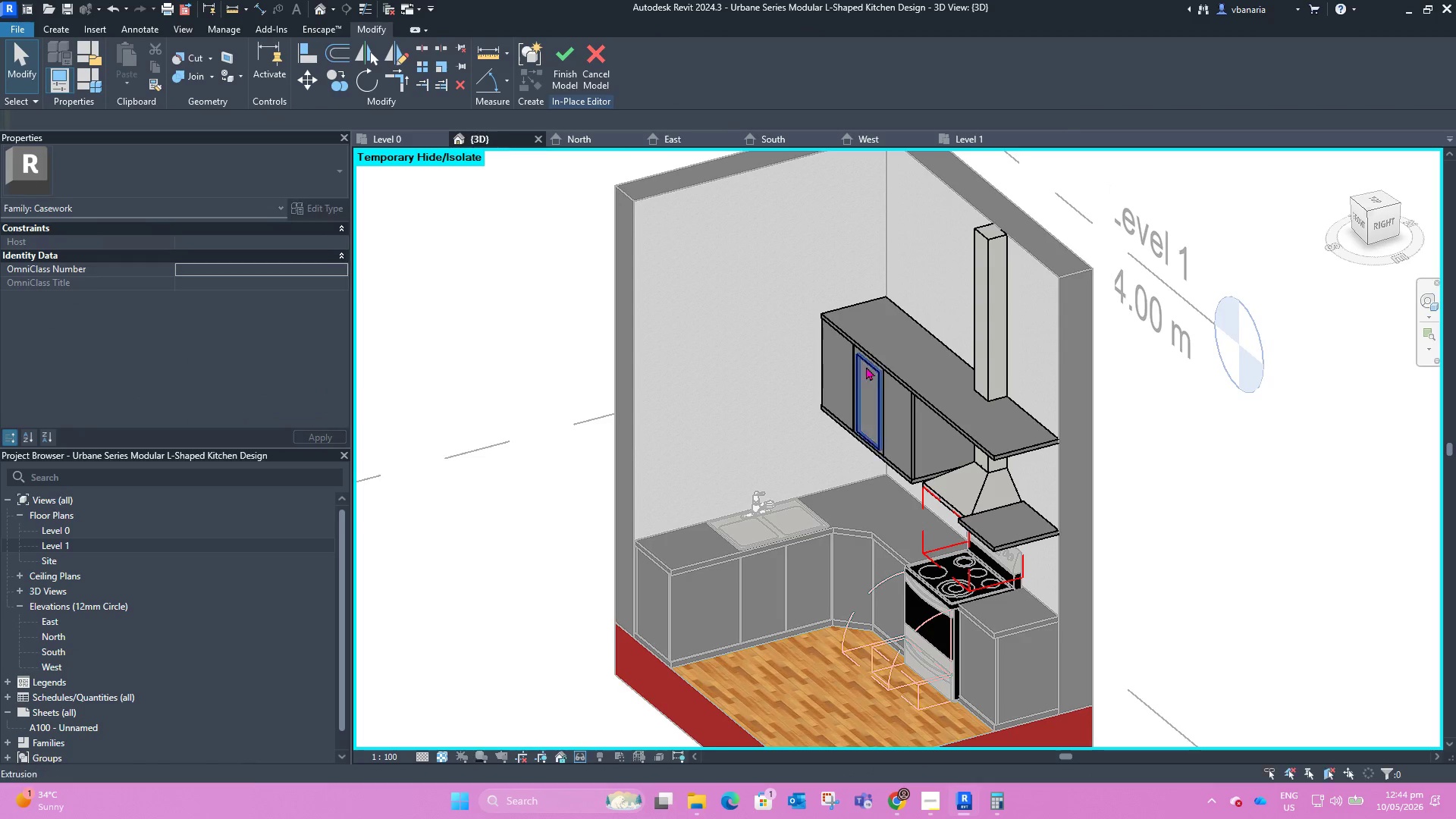 
left_click([874, 369])
 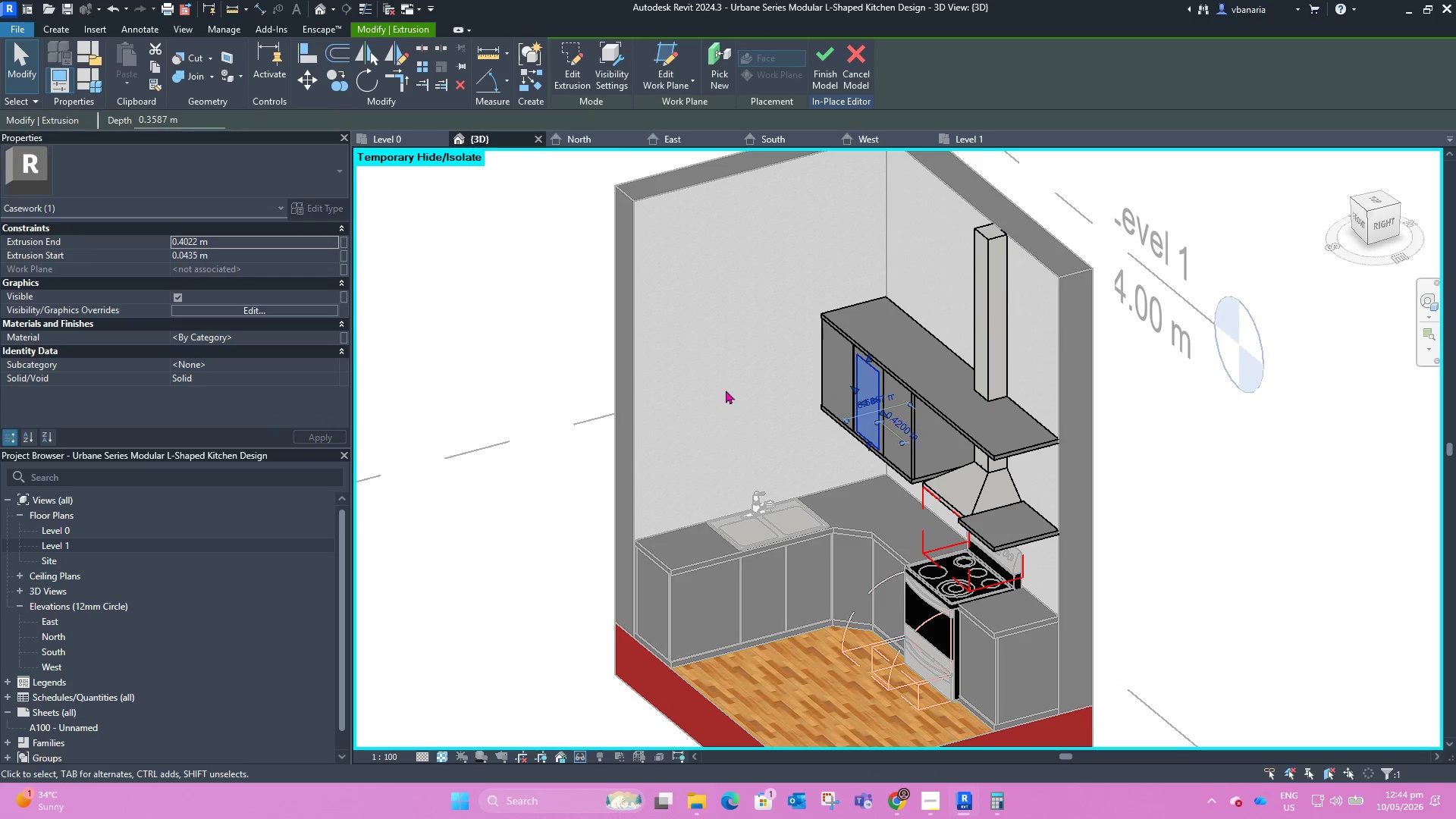 
hold_key(key=ShiftLeft, duration=1.08)
 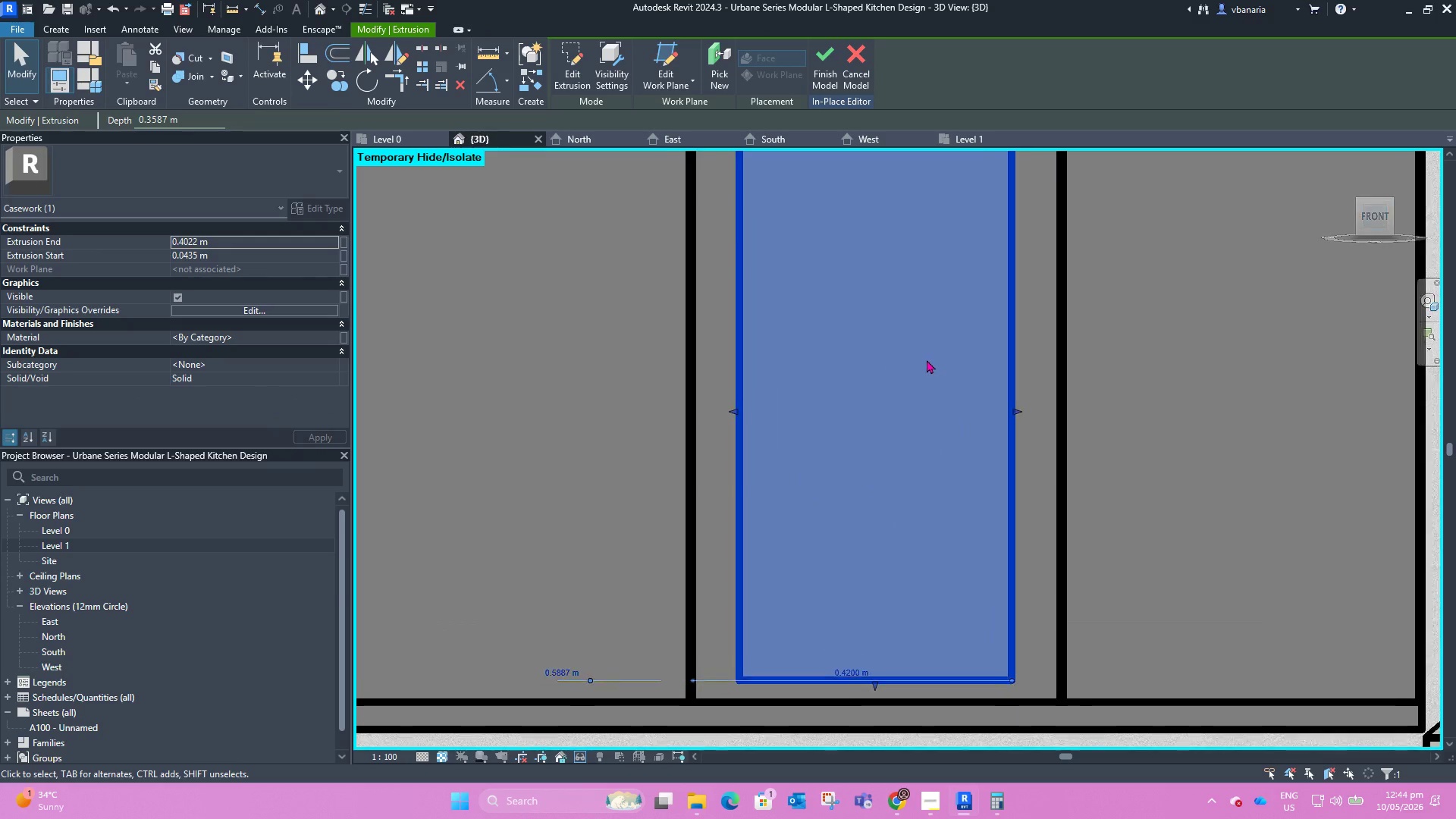 
scroll: coordinate [858, 359], scroll_direction: down, amount: 2.0
 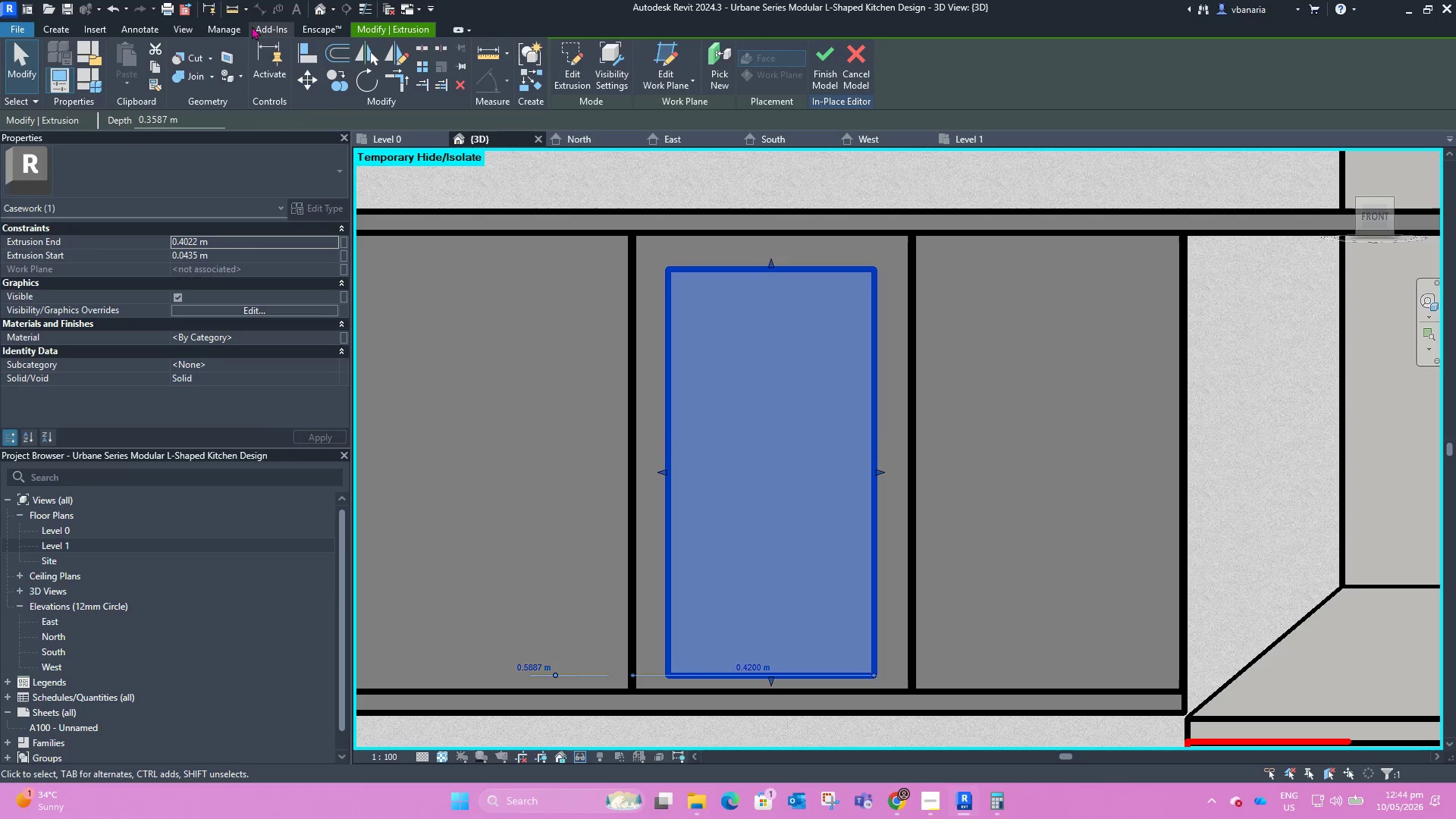 
left_click([236, 9])
 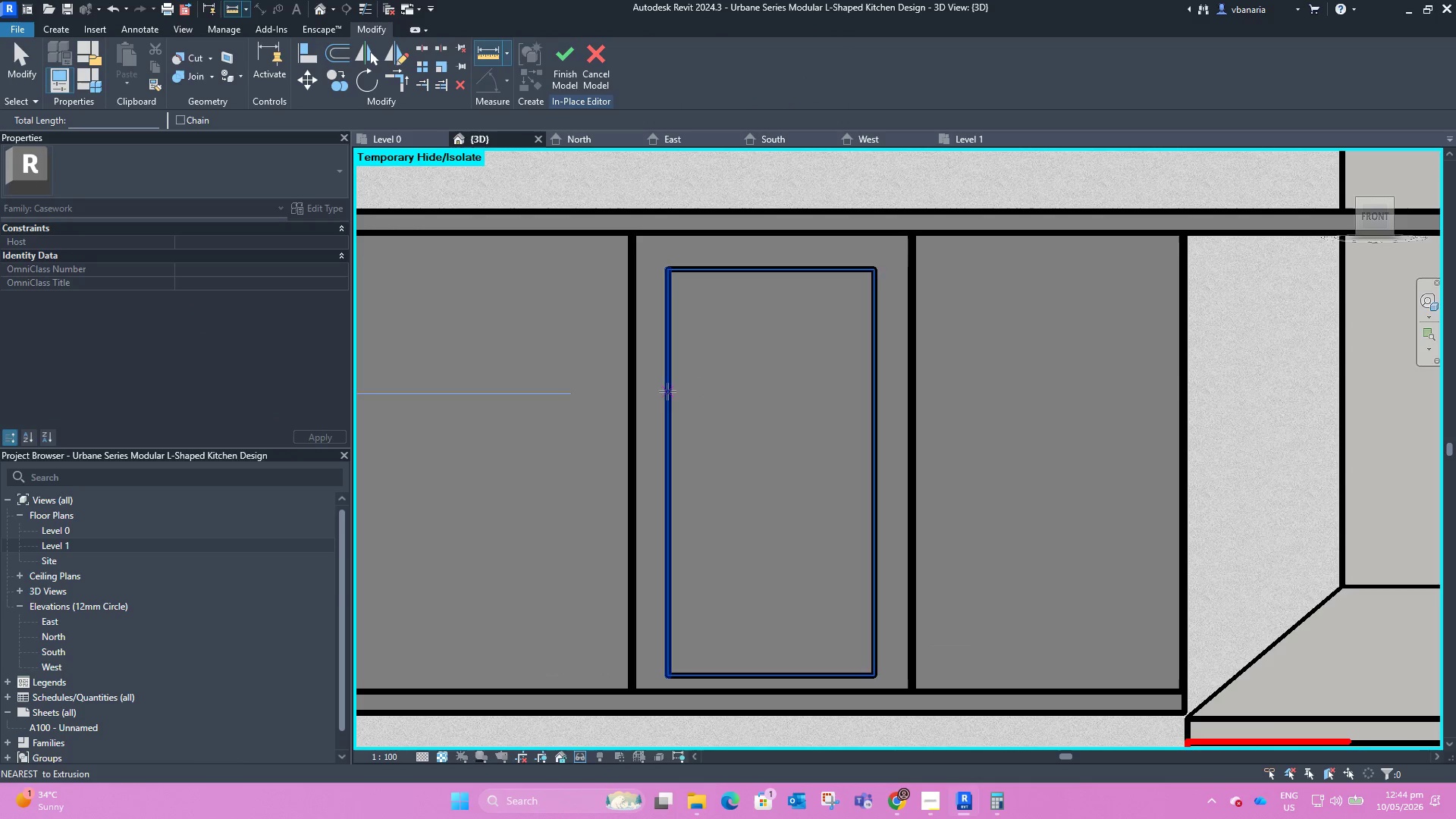 
left_click([666, 391])
 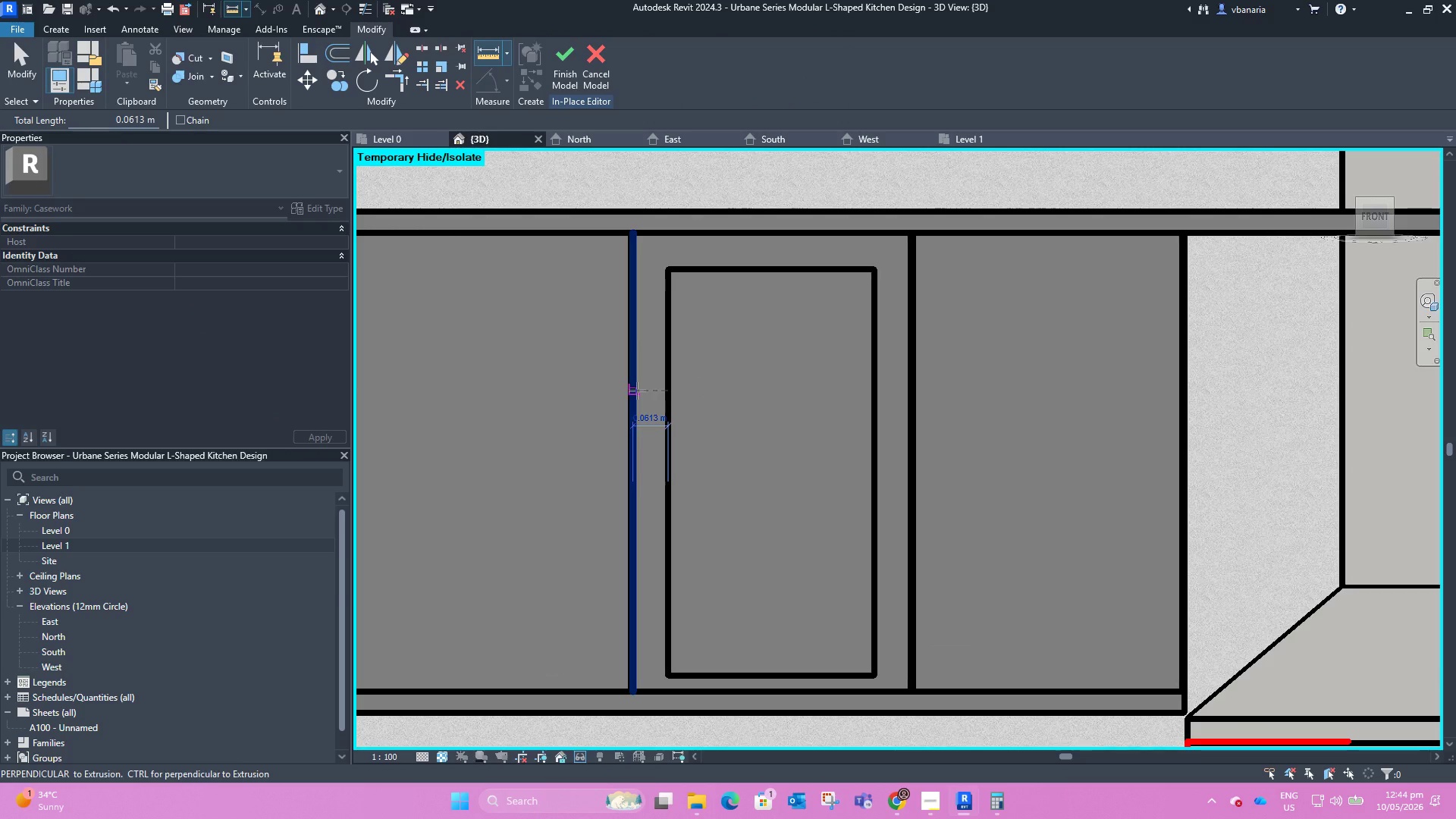 
scroll: coordinate [652, 385], scroll_direction: up, amount: 4.0
 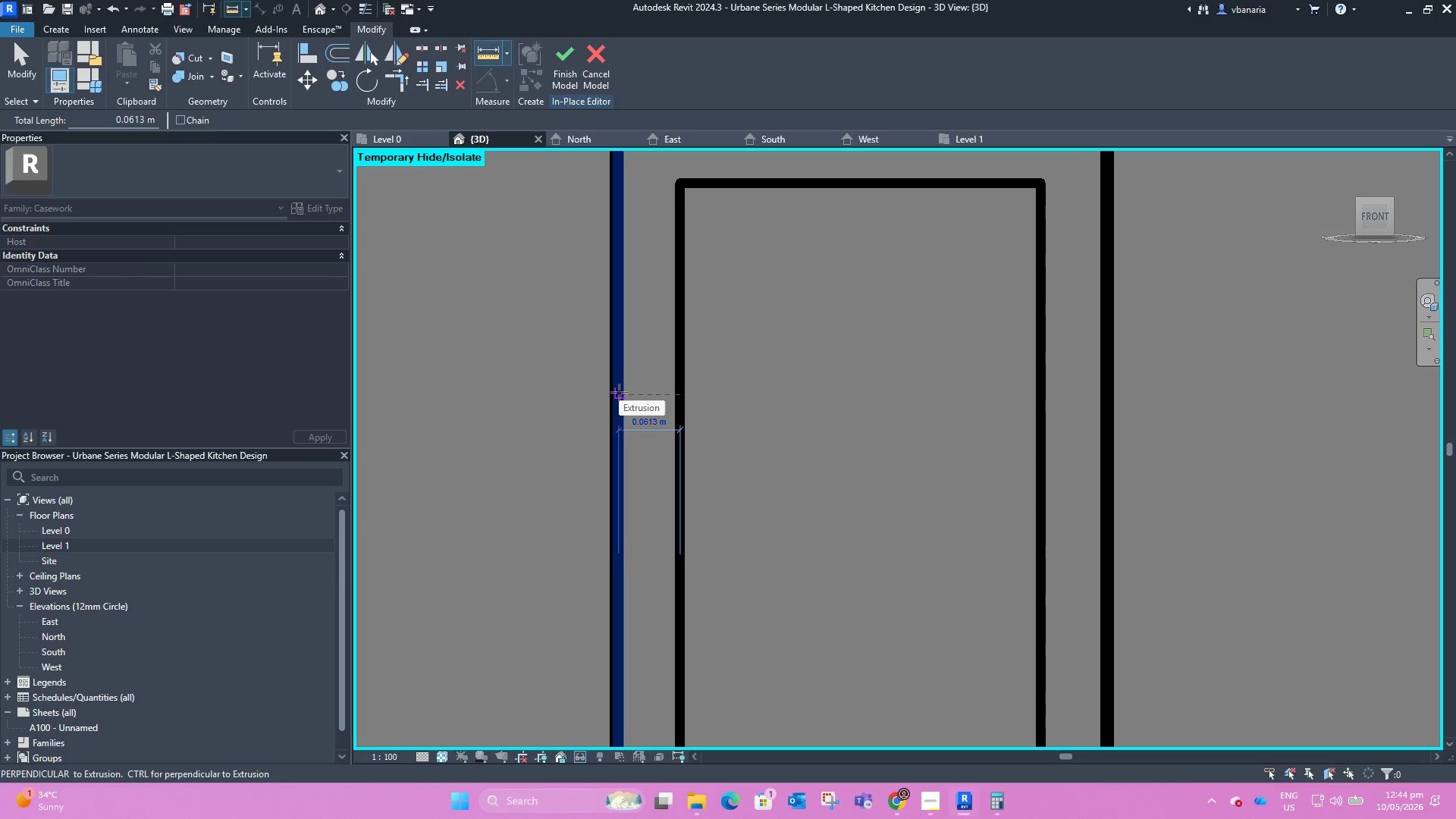 
scroll: coordinate [619, 392], scroll_direction: down, amount: 3.0
 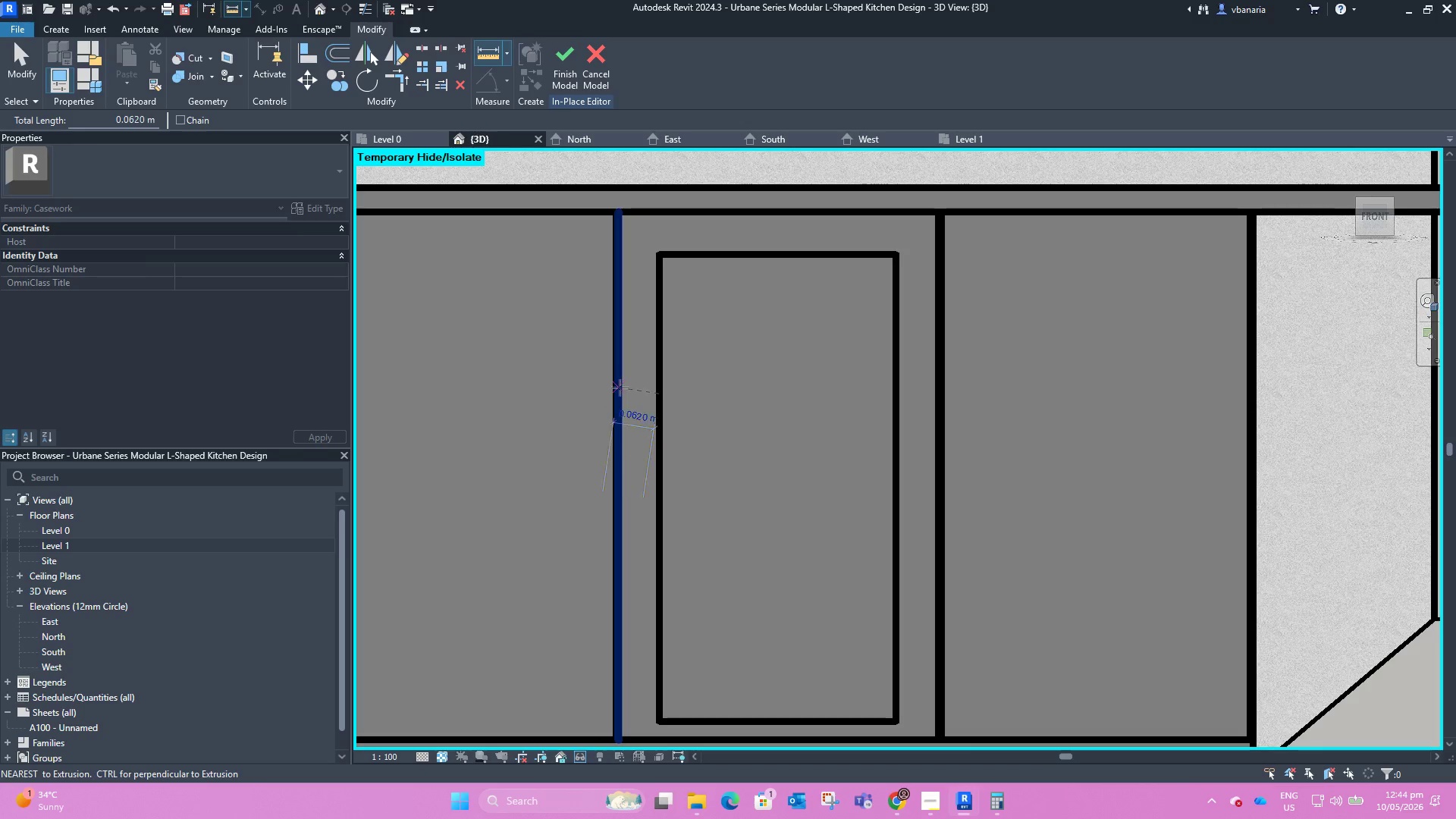 
key(Escape)
 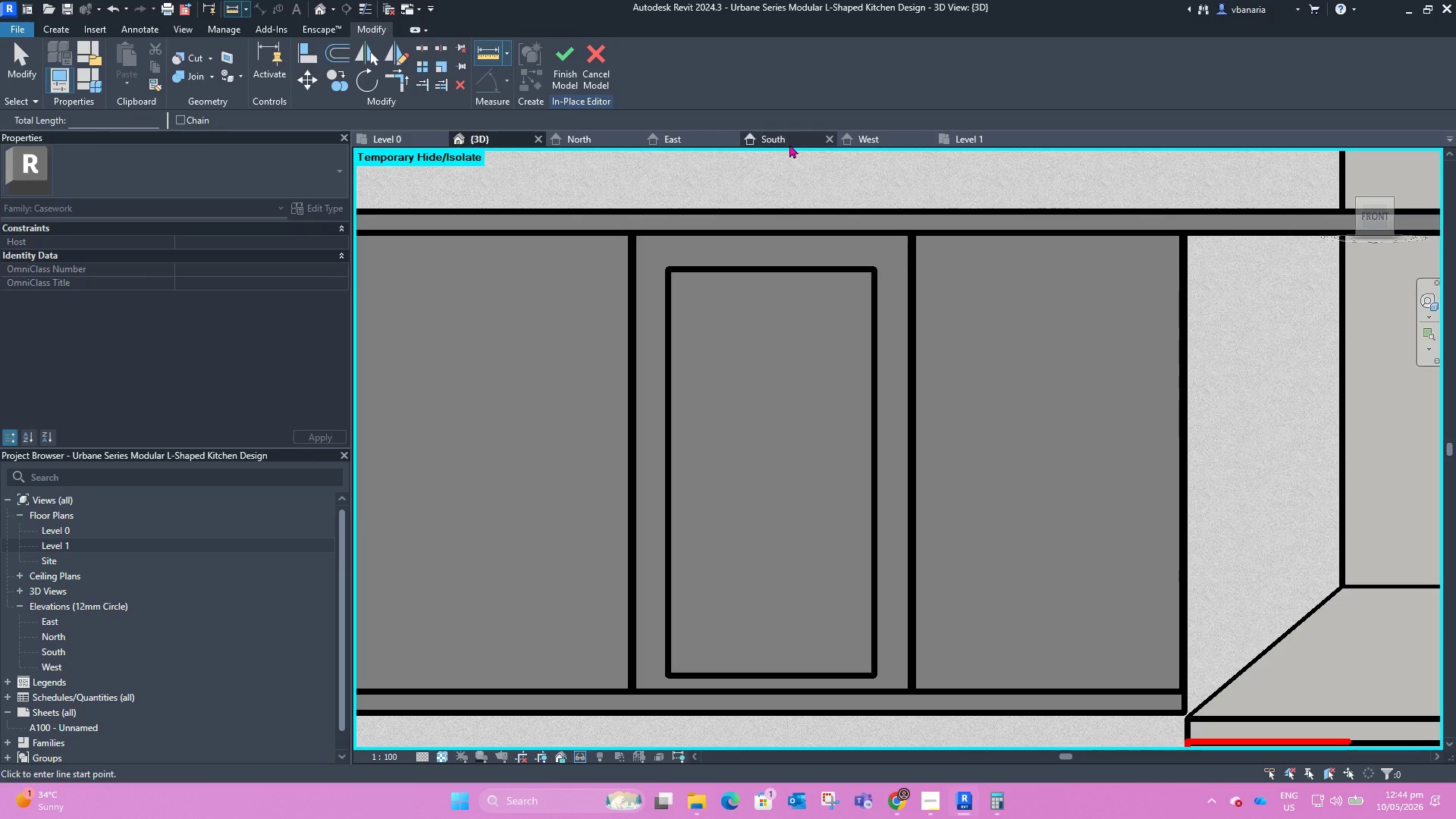 
left_click([789, 143])
 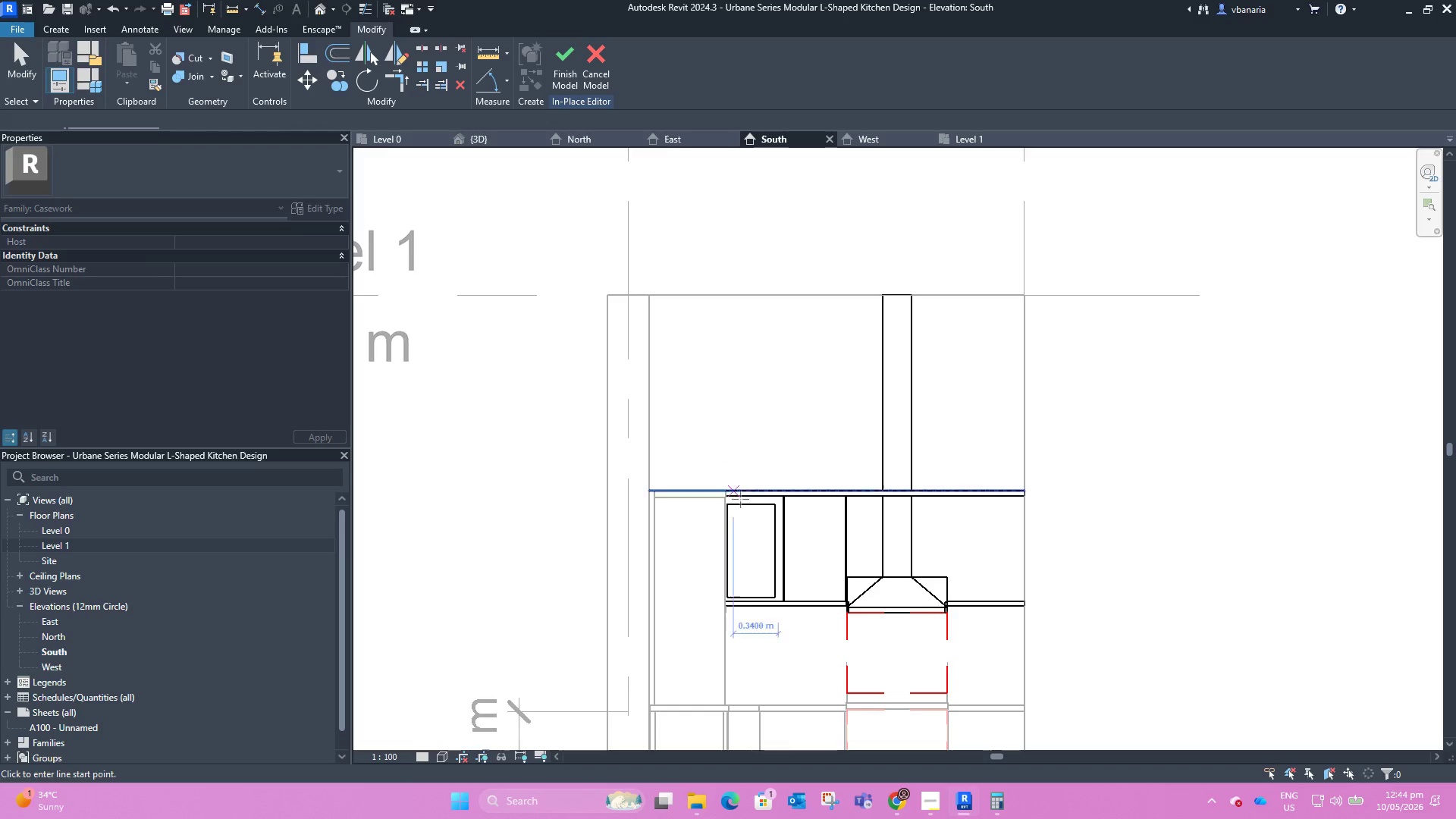 
scroll: coordinate [711, 430], scroll_direction: down, amount: 1.0
 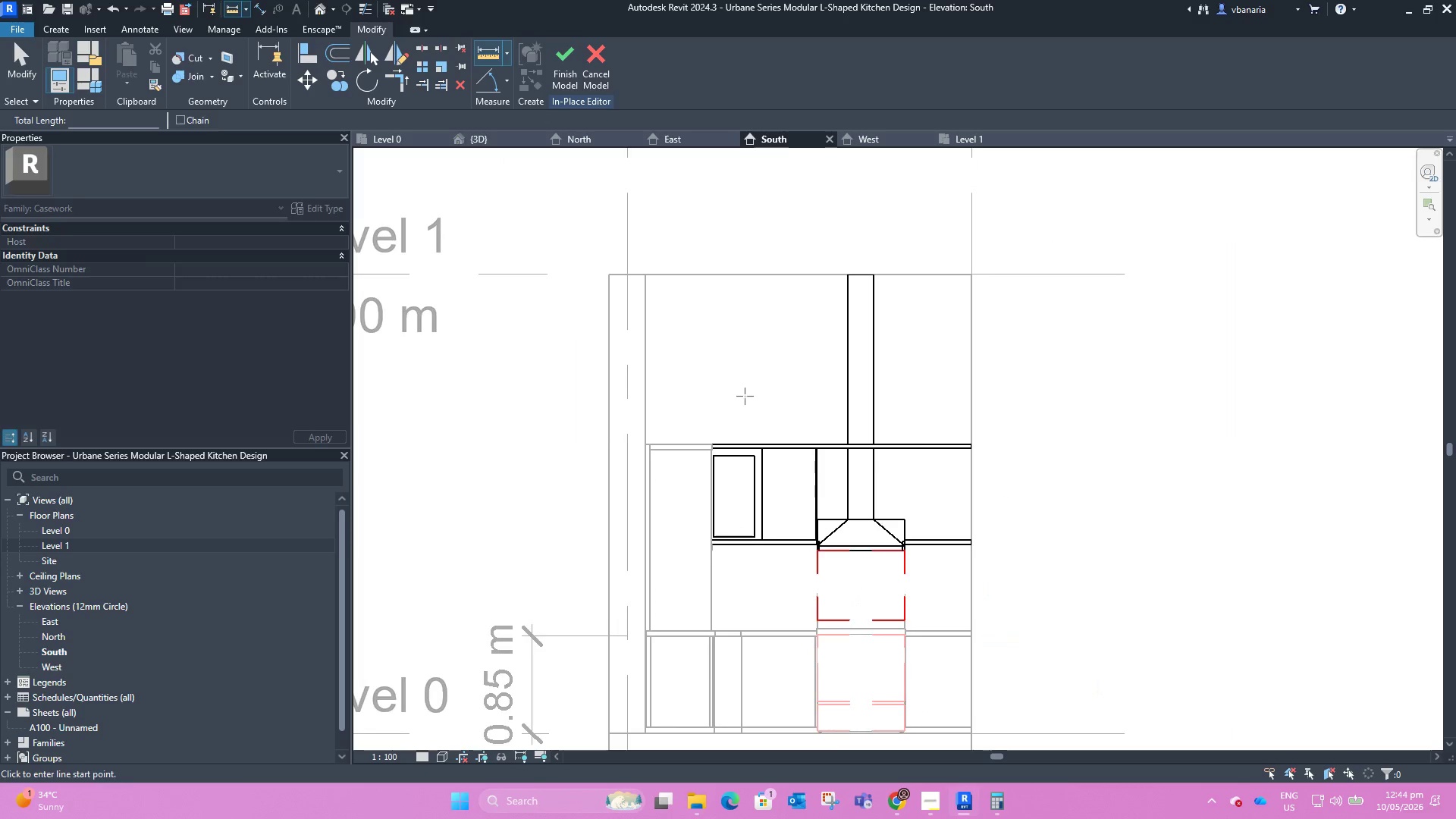 
key(Escape)
 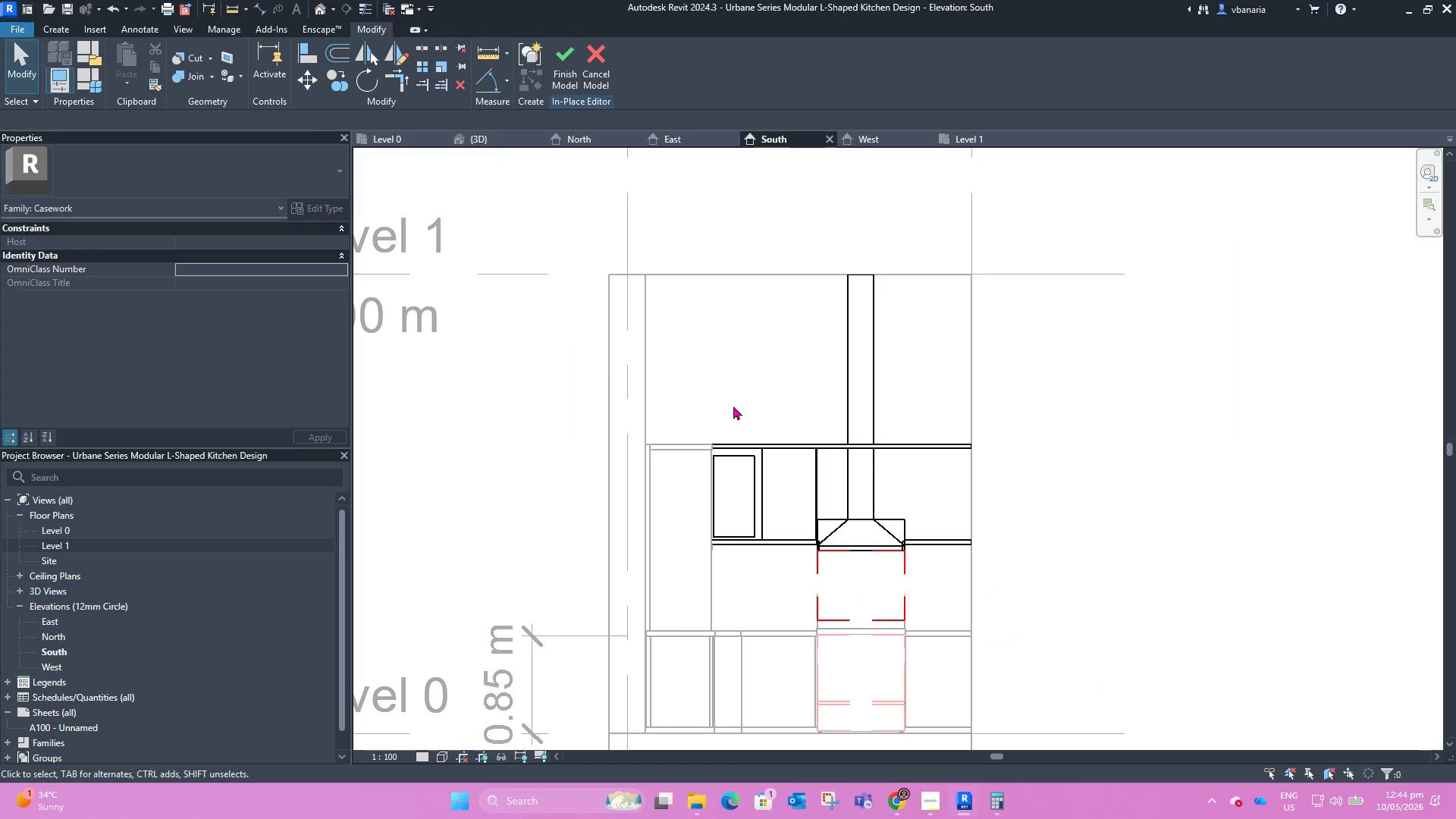 
key(Escape)
 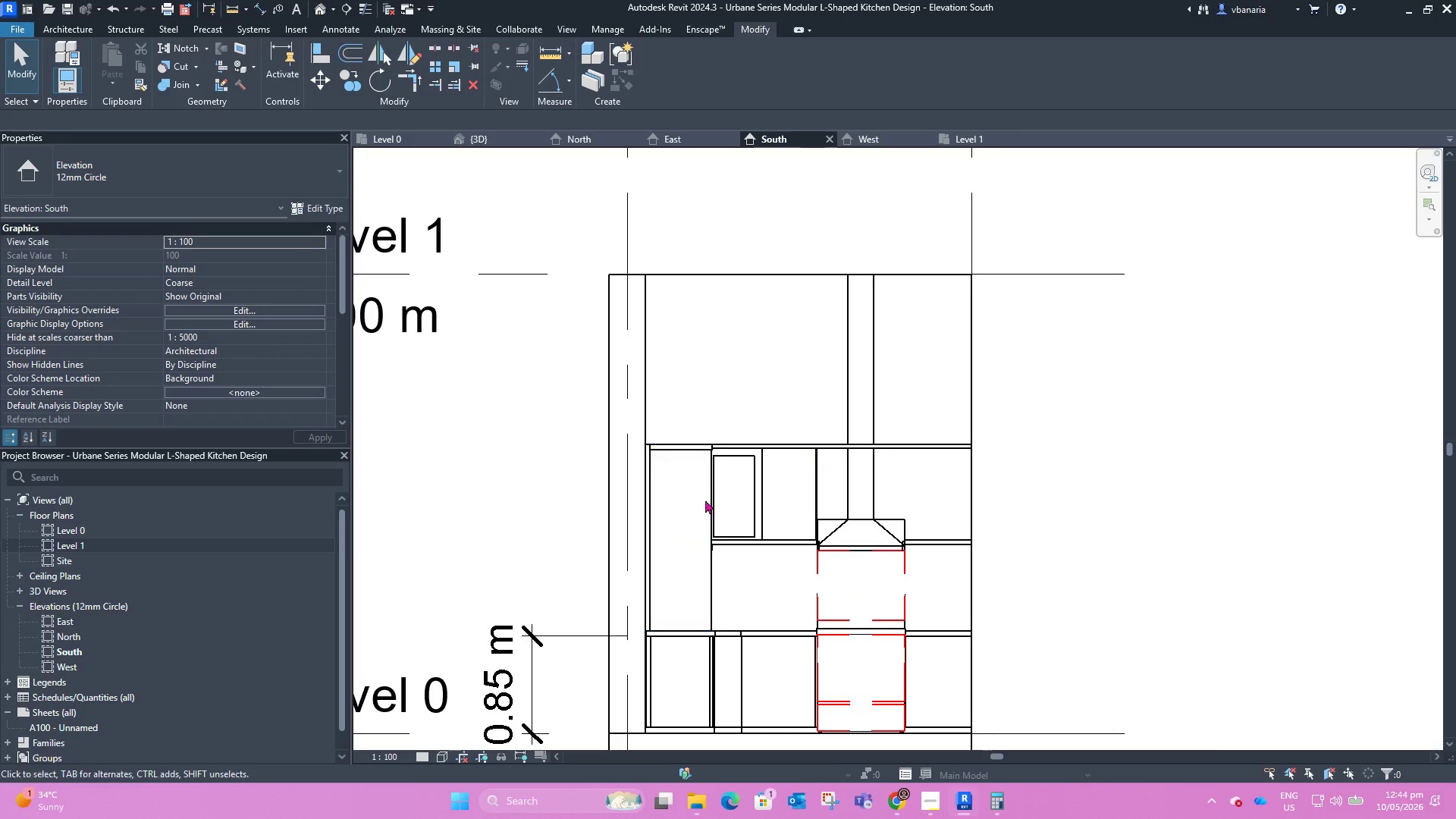 
left_click([706, 558])
 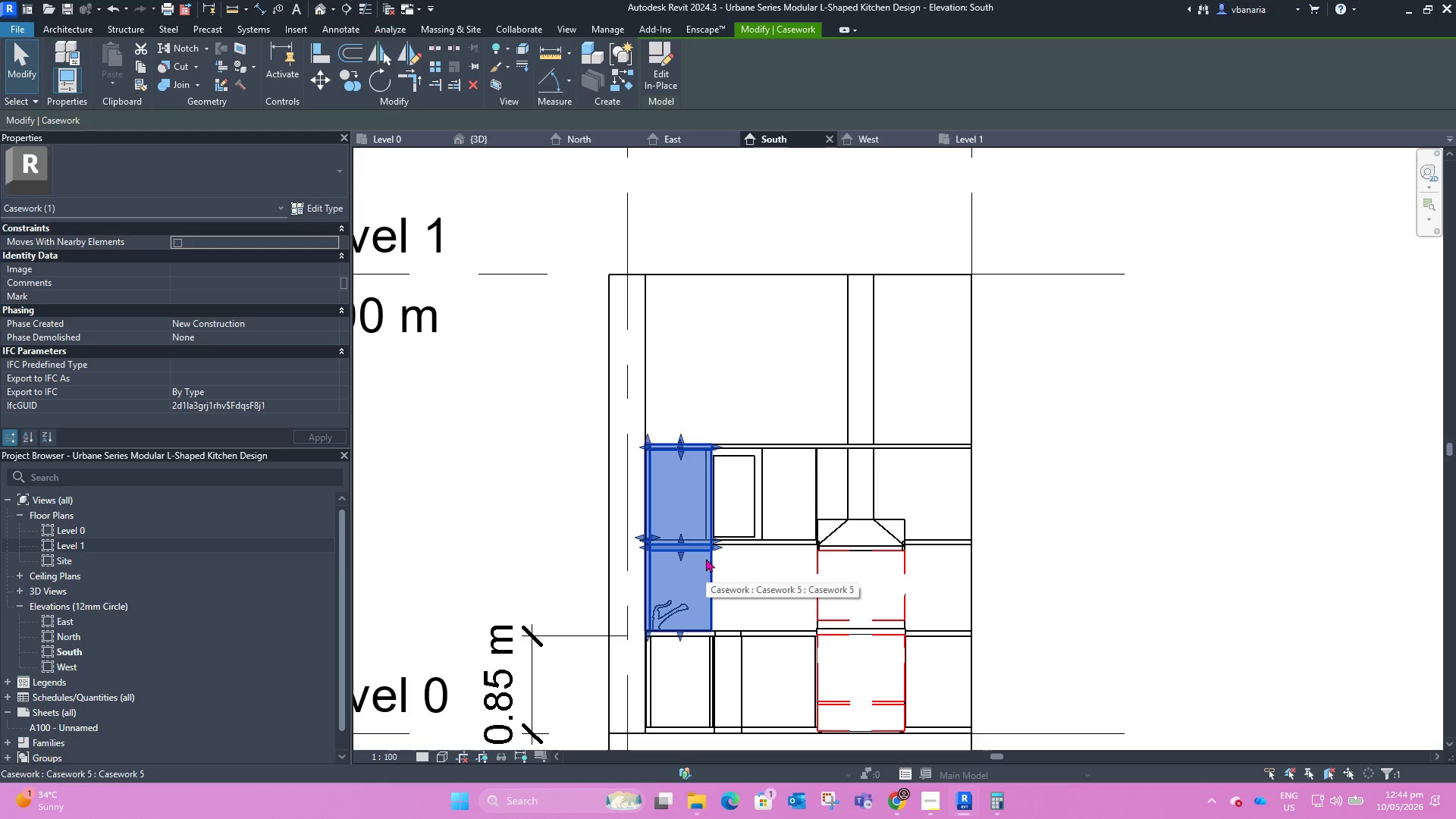 
type(hh)
 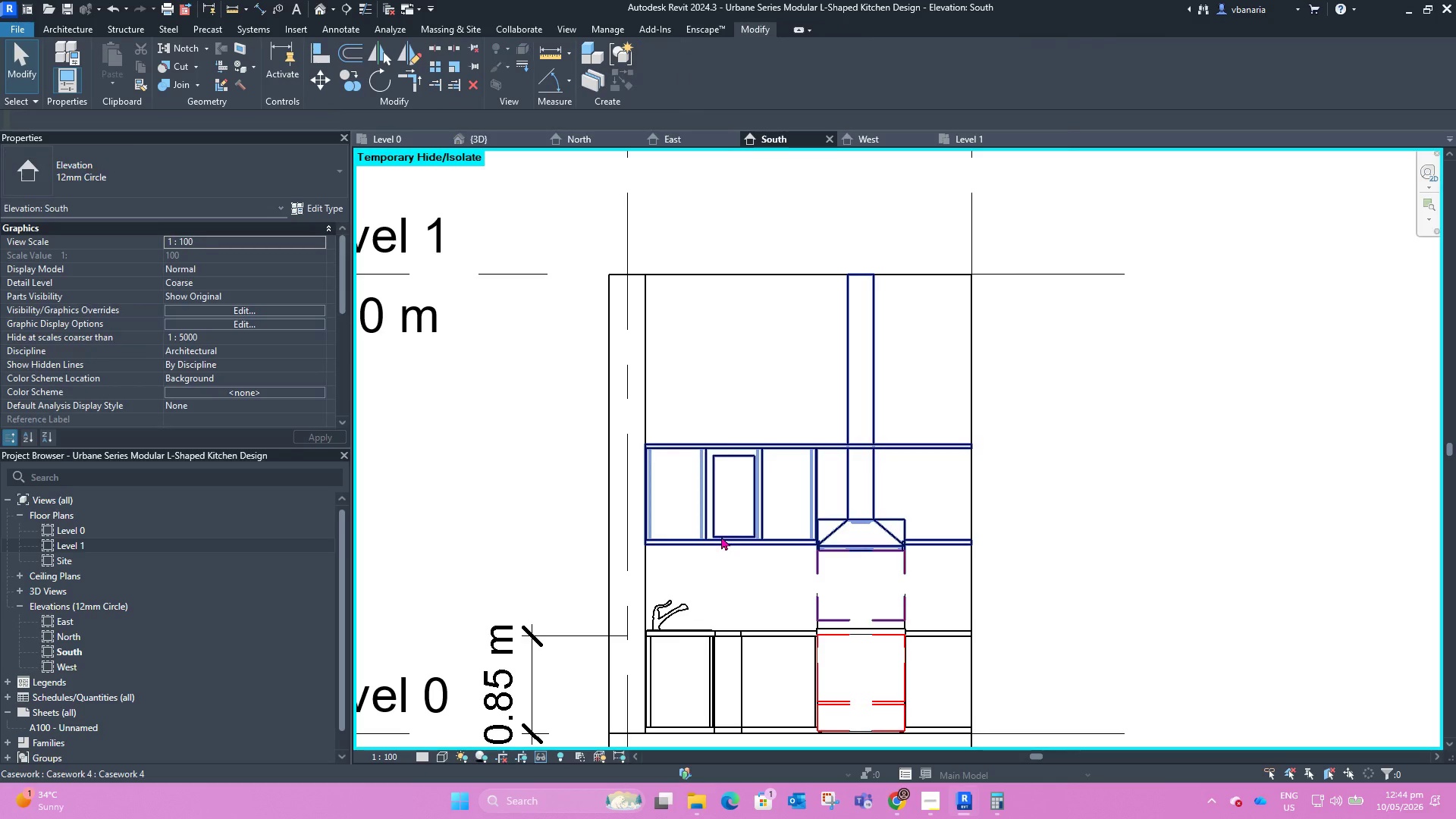 
left_click([721, 536])
 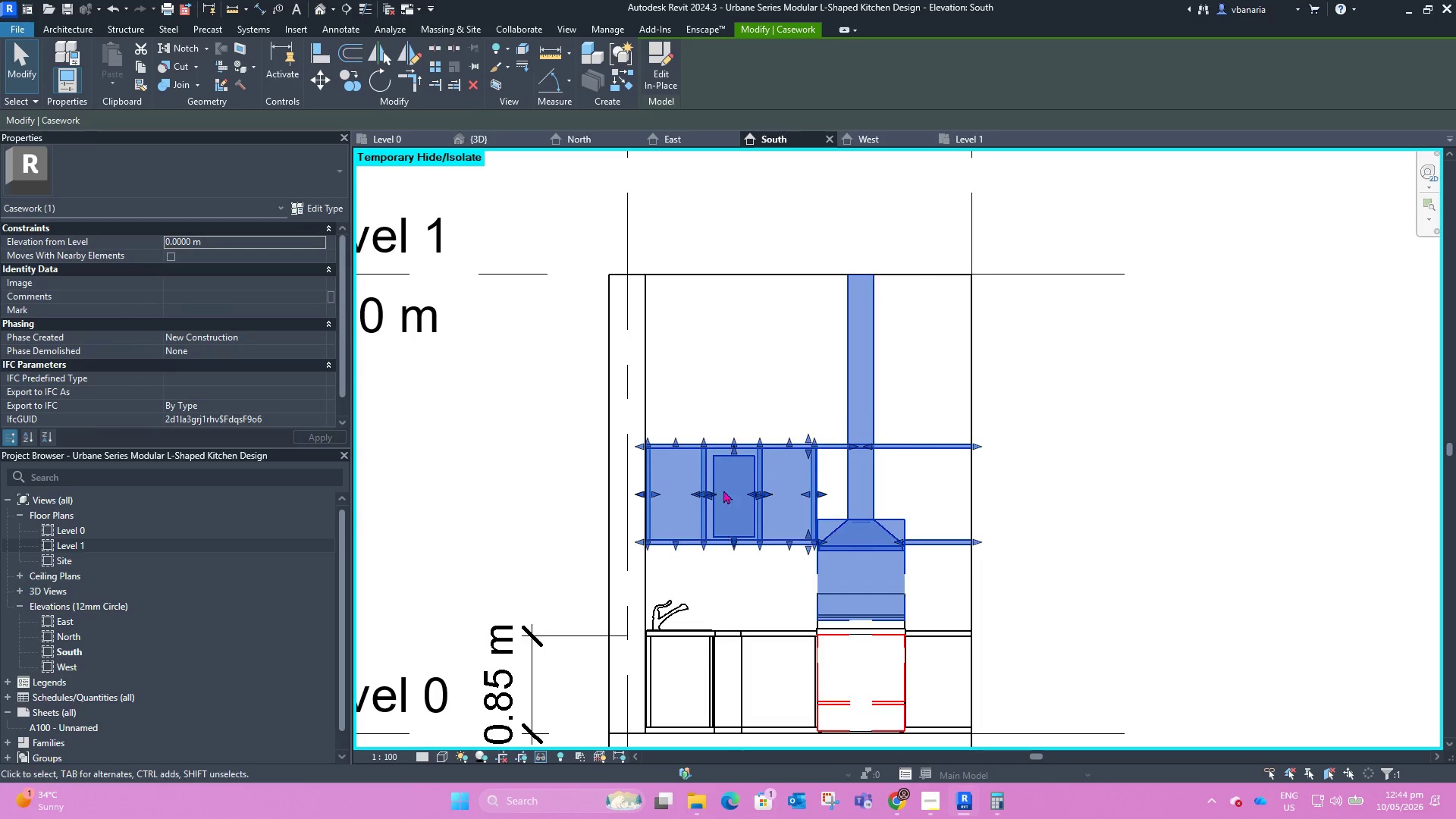 
scroll: coordinate [753, 464], scroll_direction: up, amount: 10.0
 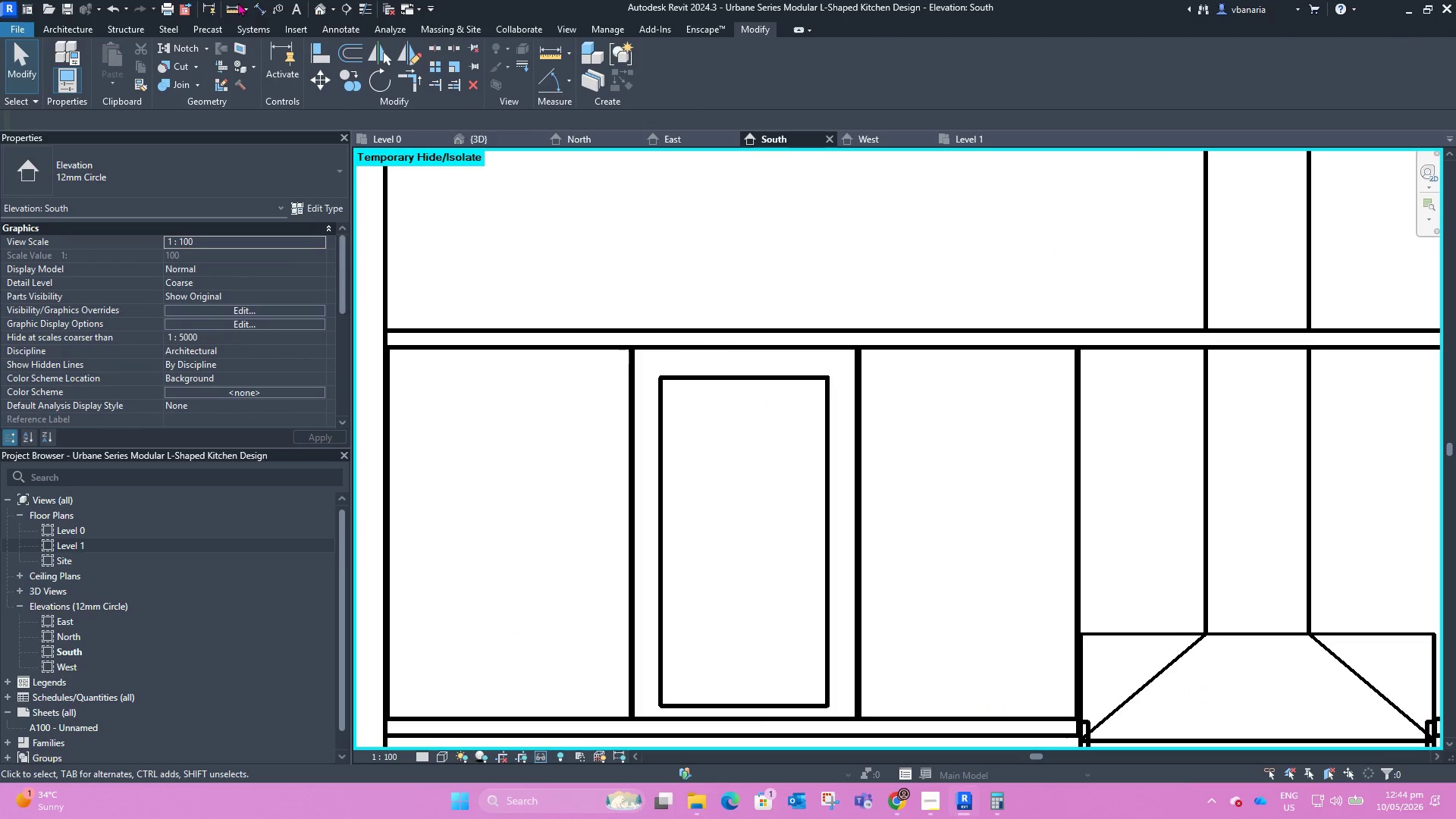 
left_click([233, 15])
 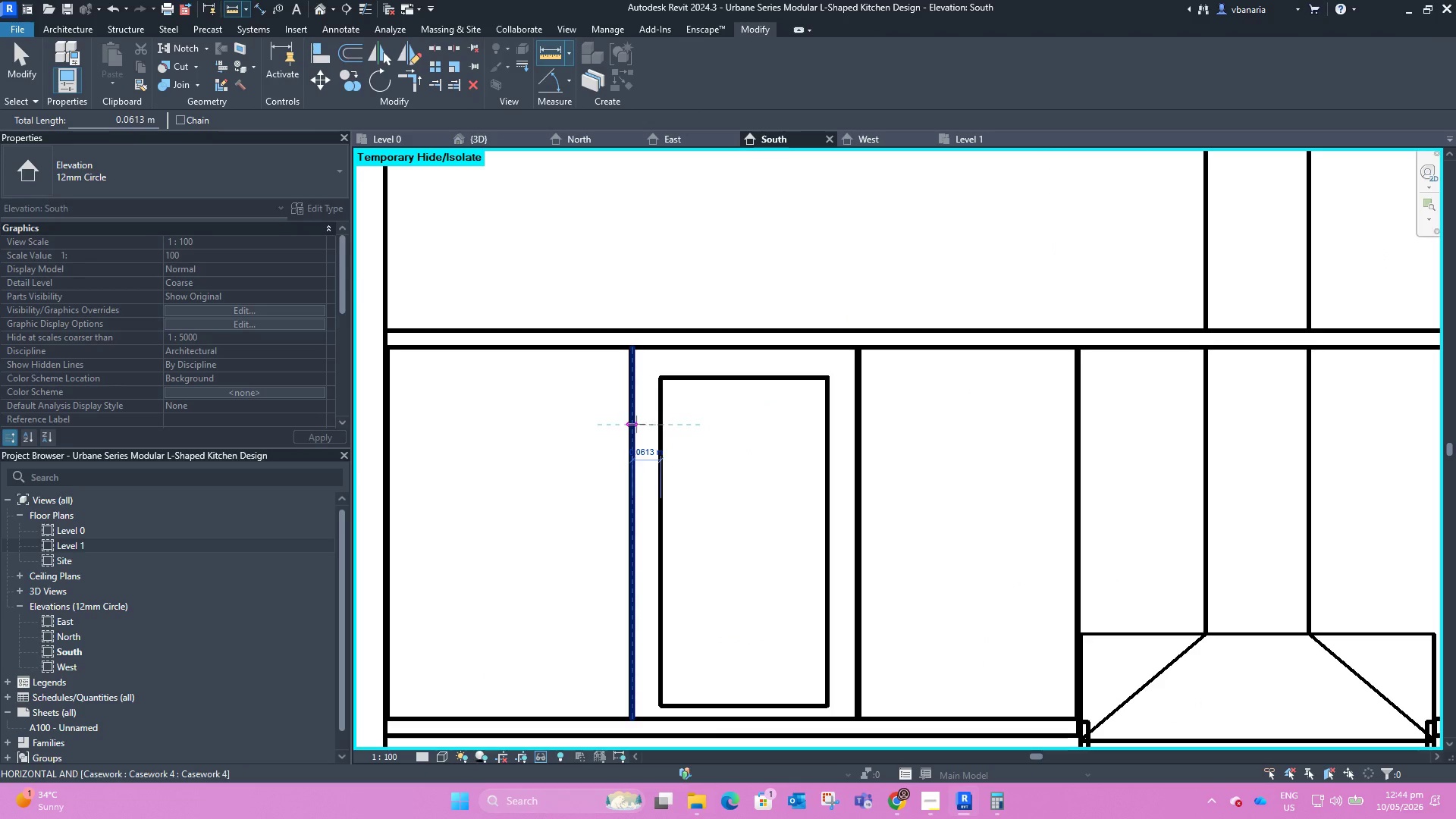 
left_click([636, 424])
 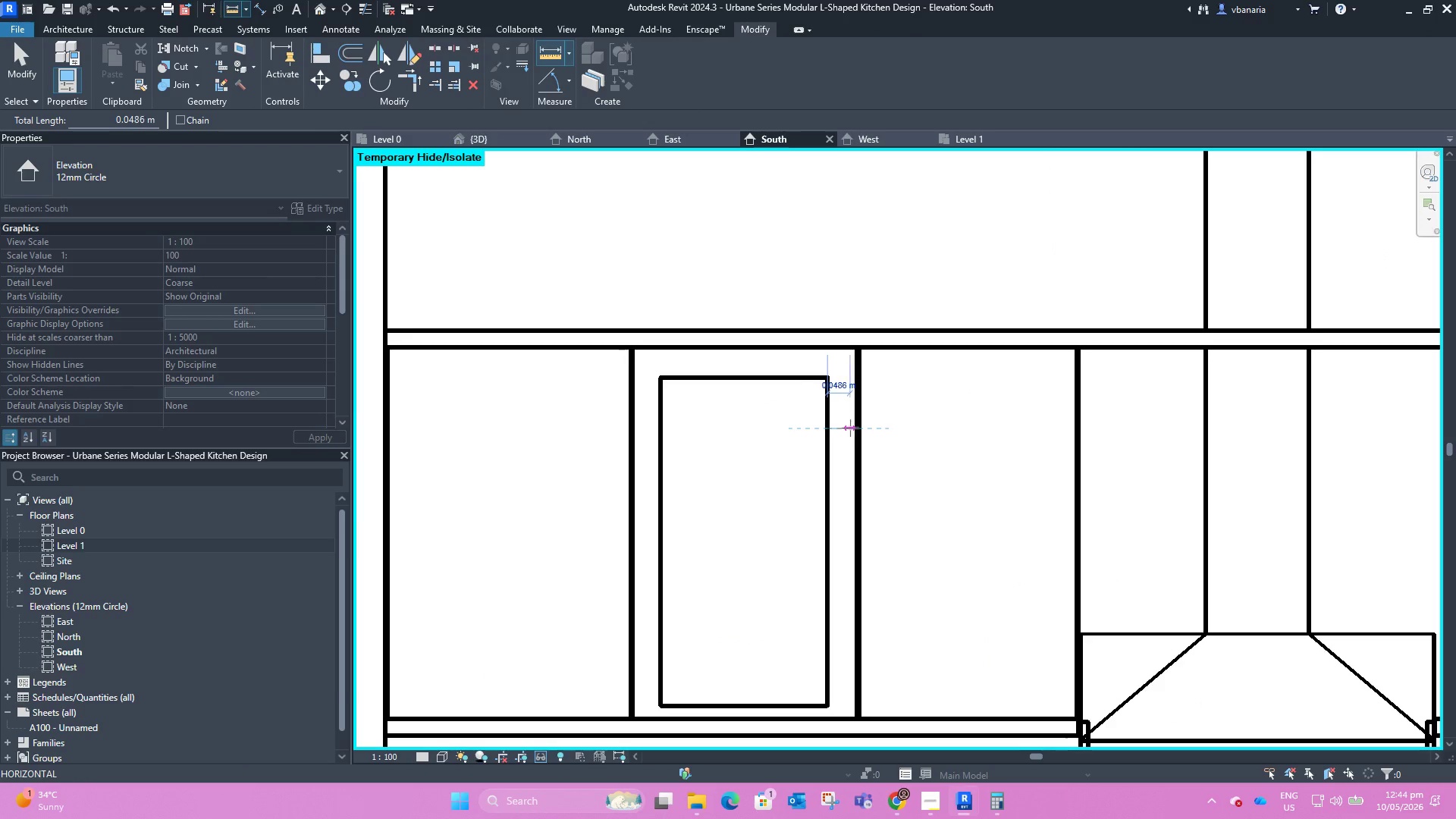 
left_click([855, 428])
 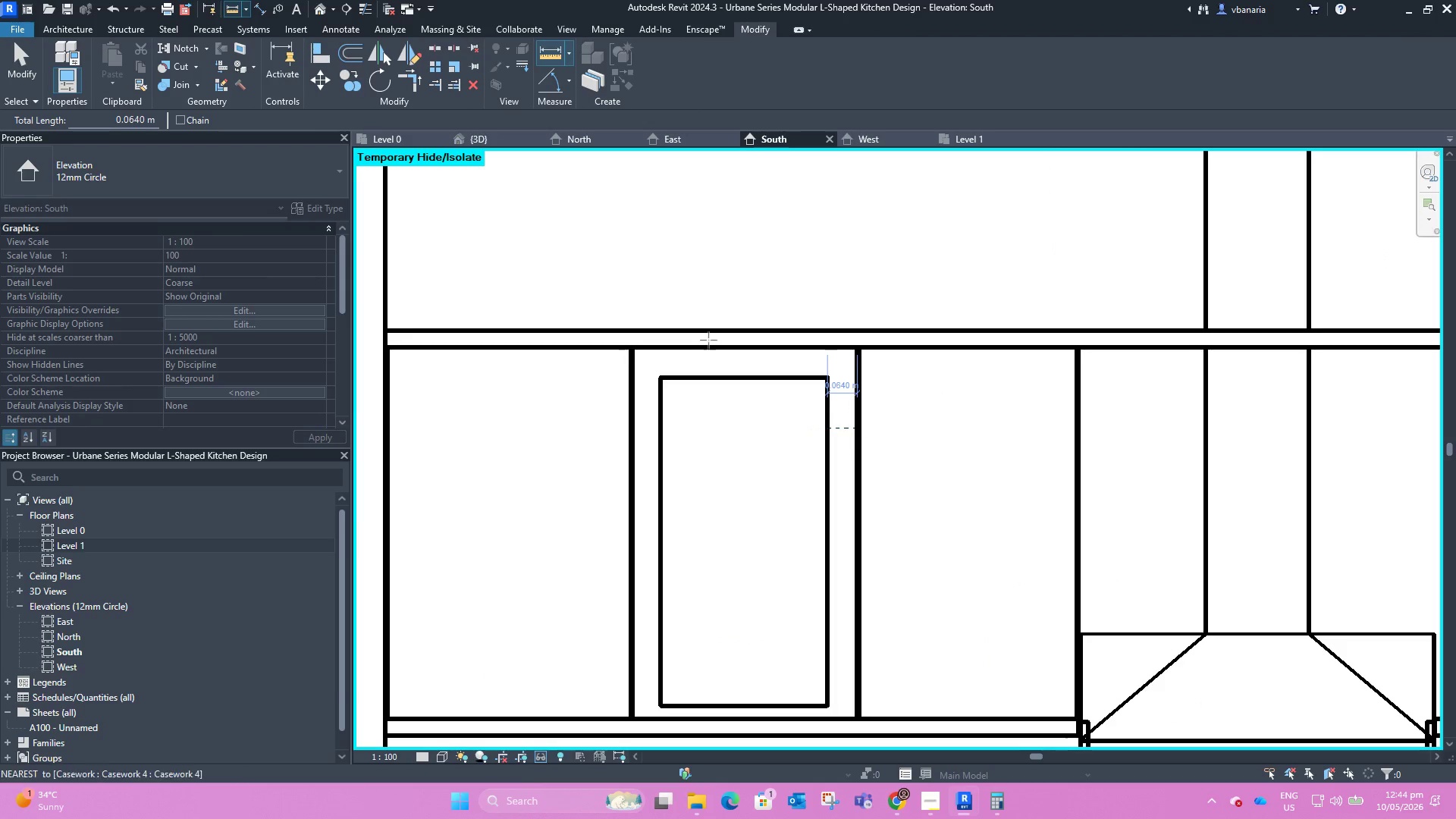 
key(Escape)
 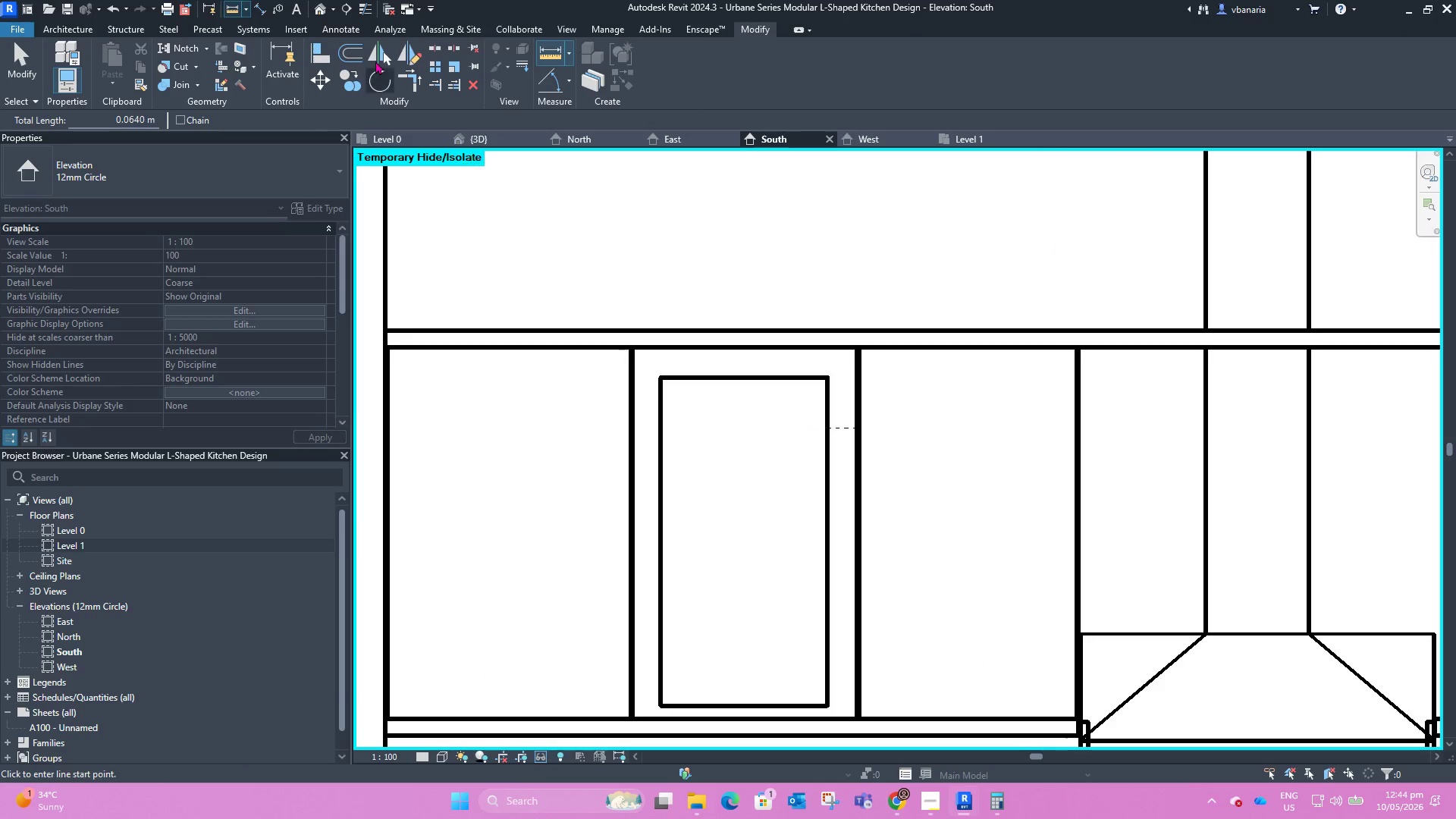 
key(Escape)
 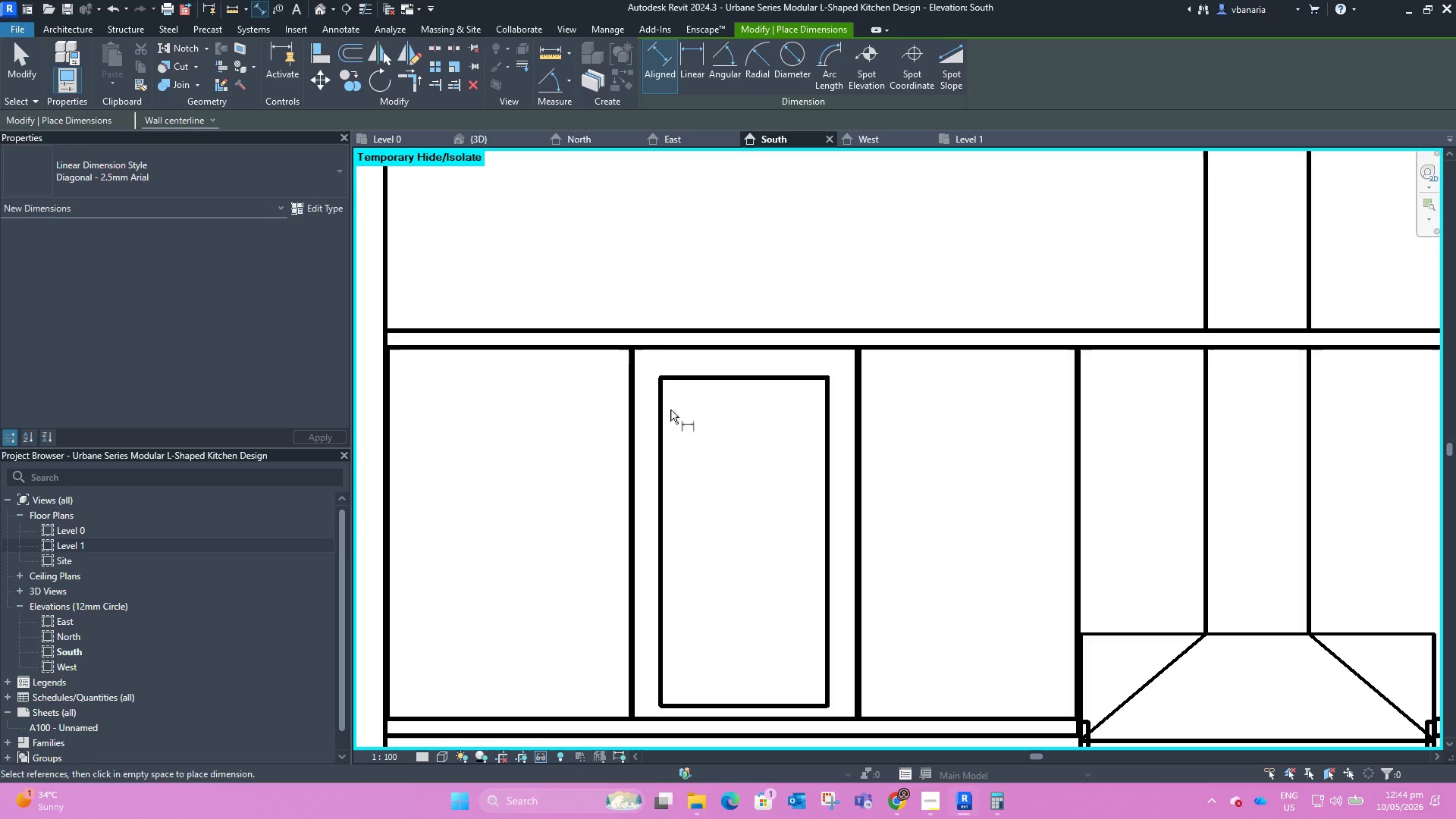 
left_click([662, 411])
 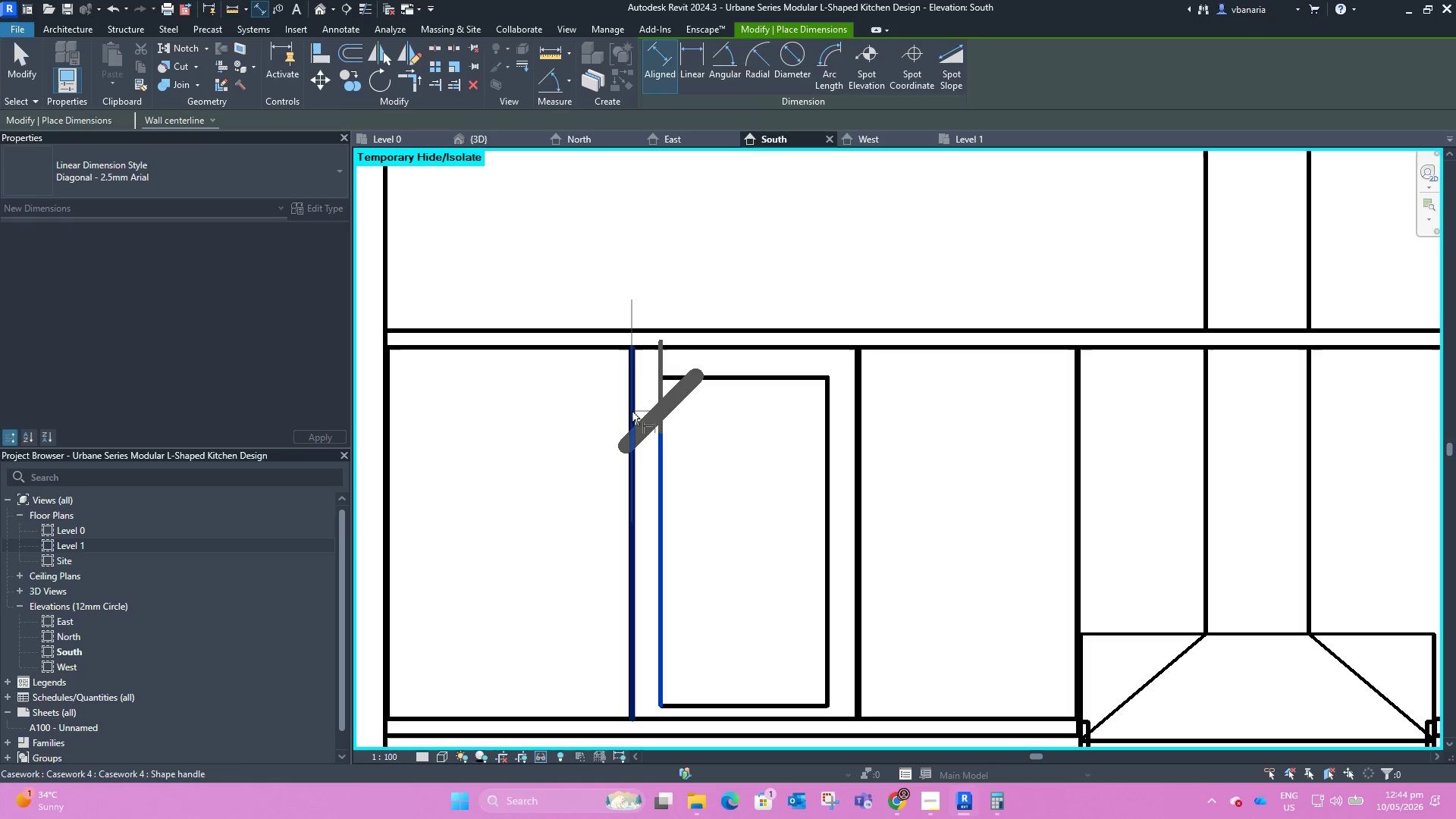 
left_click_drag(start_coordinate=[632, 410], to_coordinate=[632, 406])
 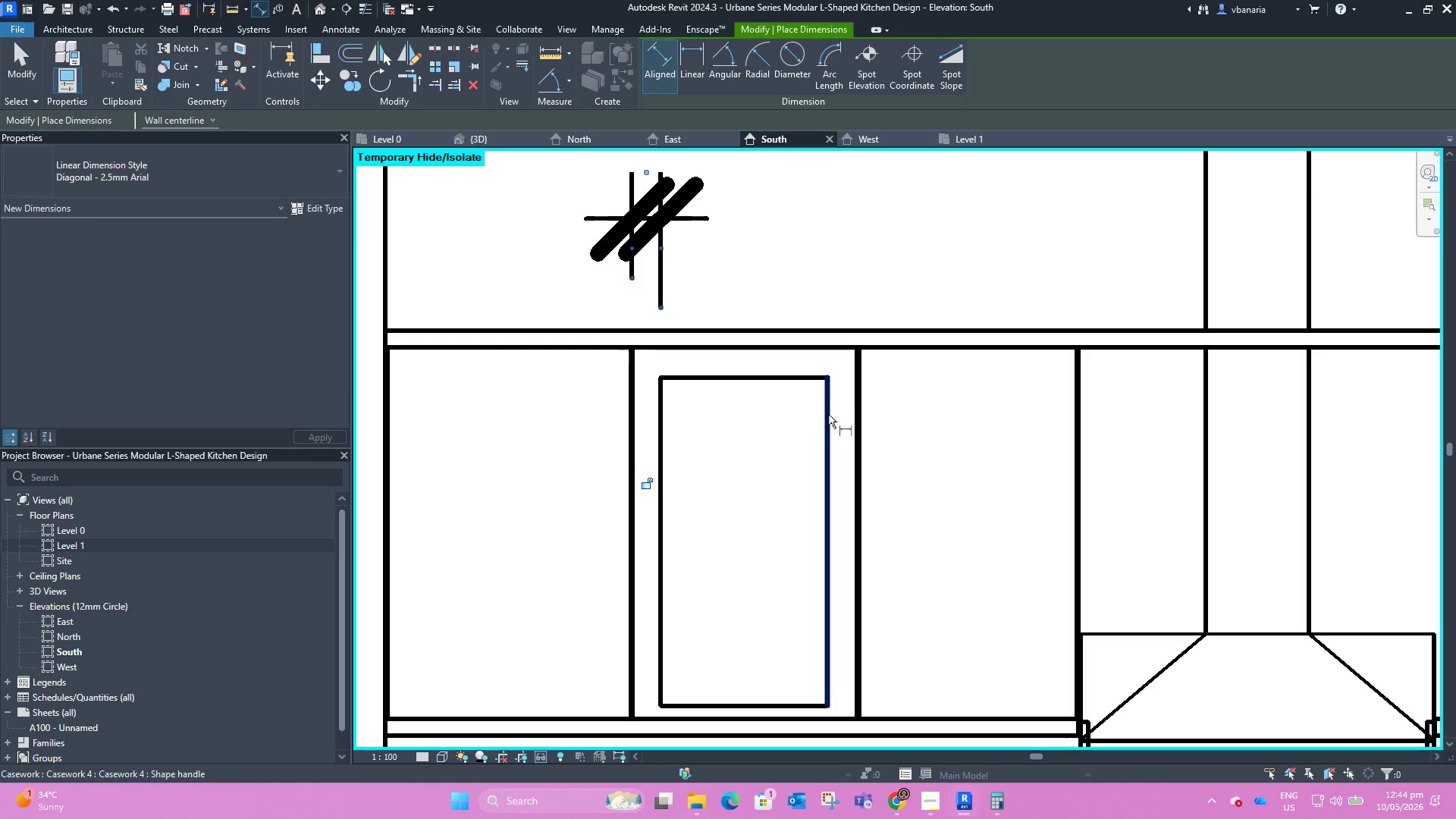 
left_click([827, 420])
 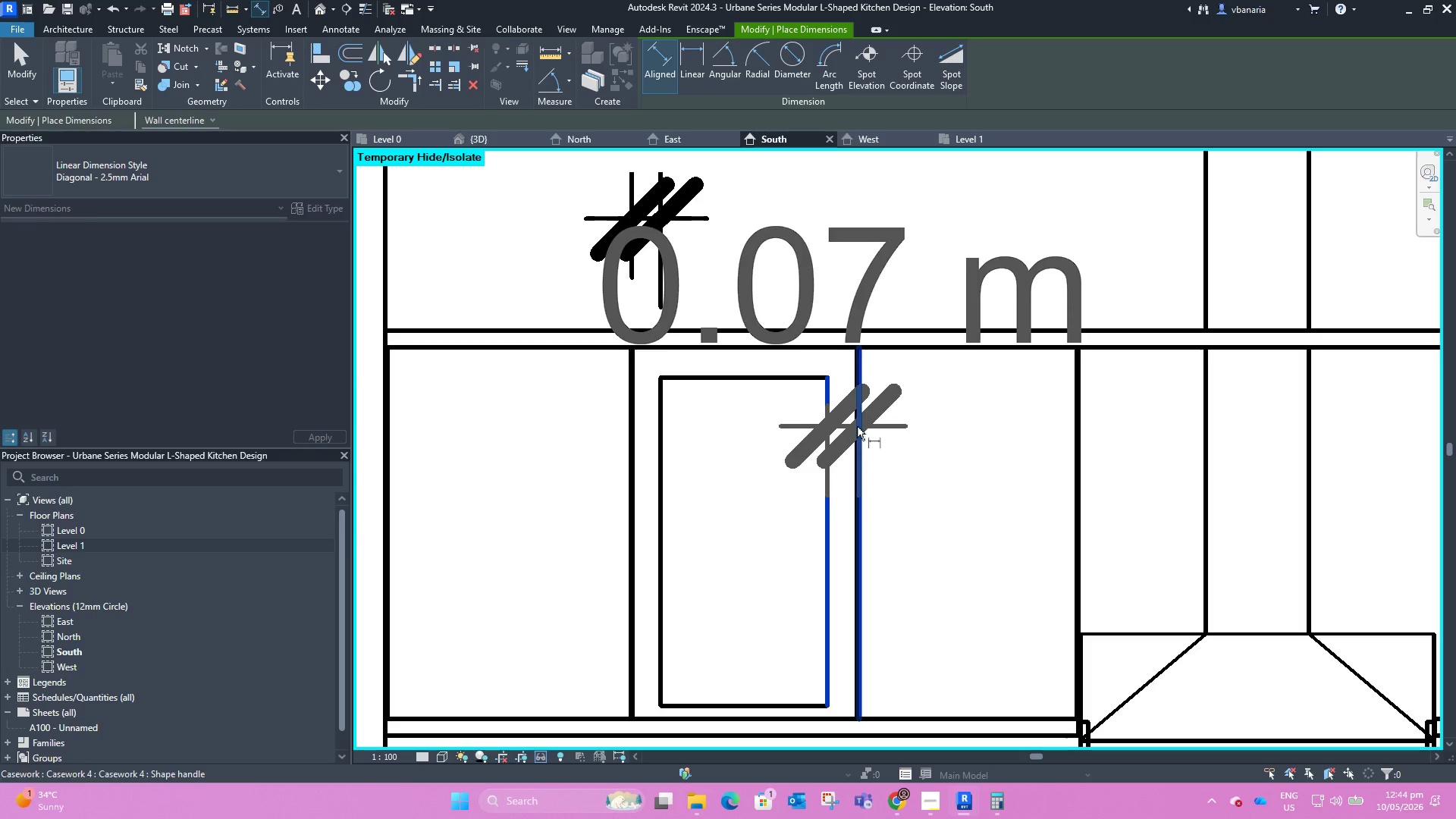 
scroll: coordinate [890, 416], scroll_direction: down, amount: 8.0
 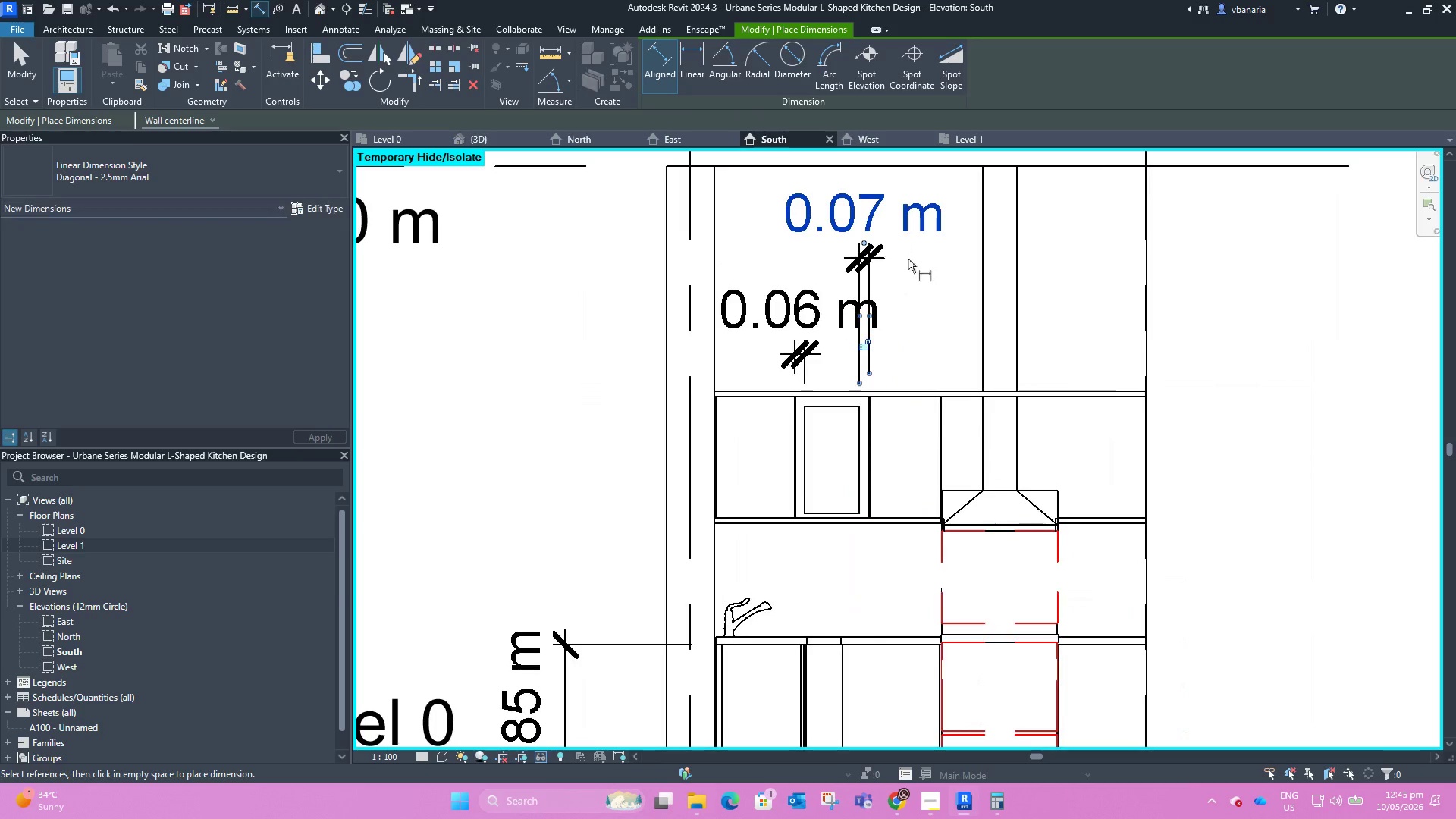 
key(Escape)
 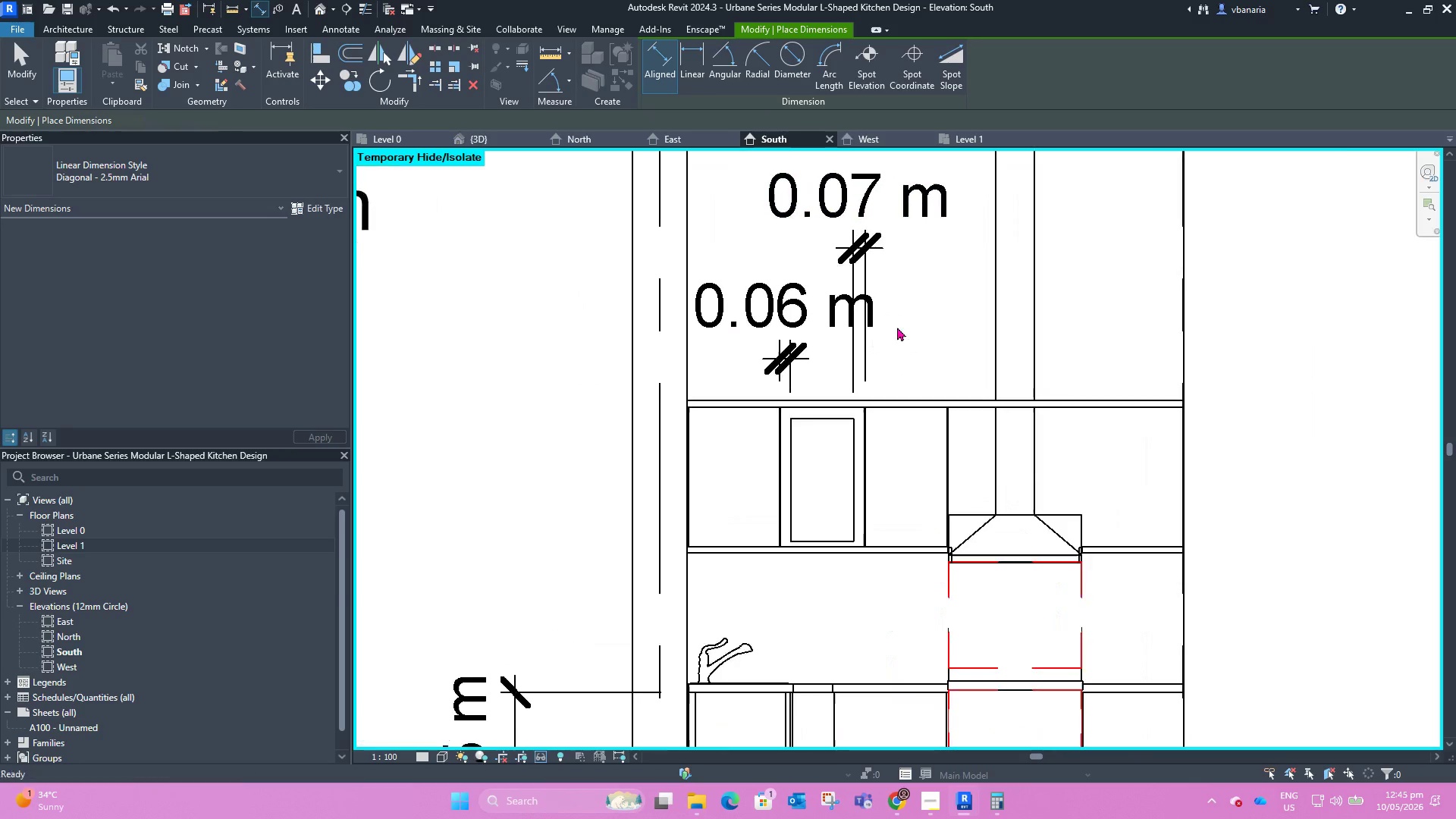 
key(Escape)
 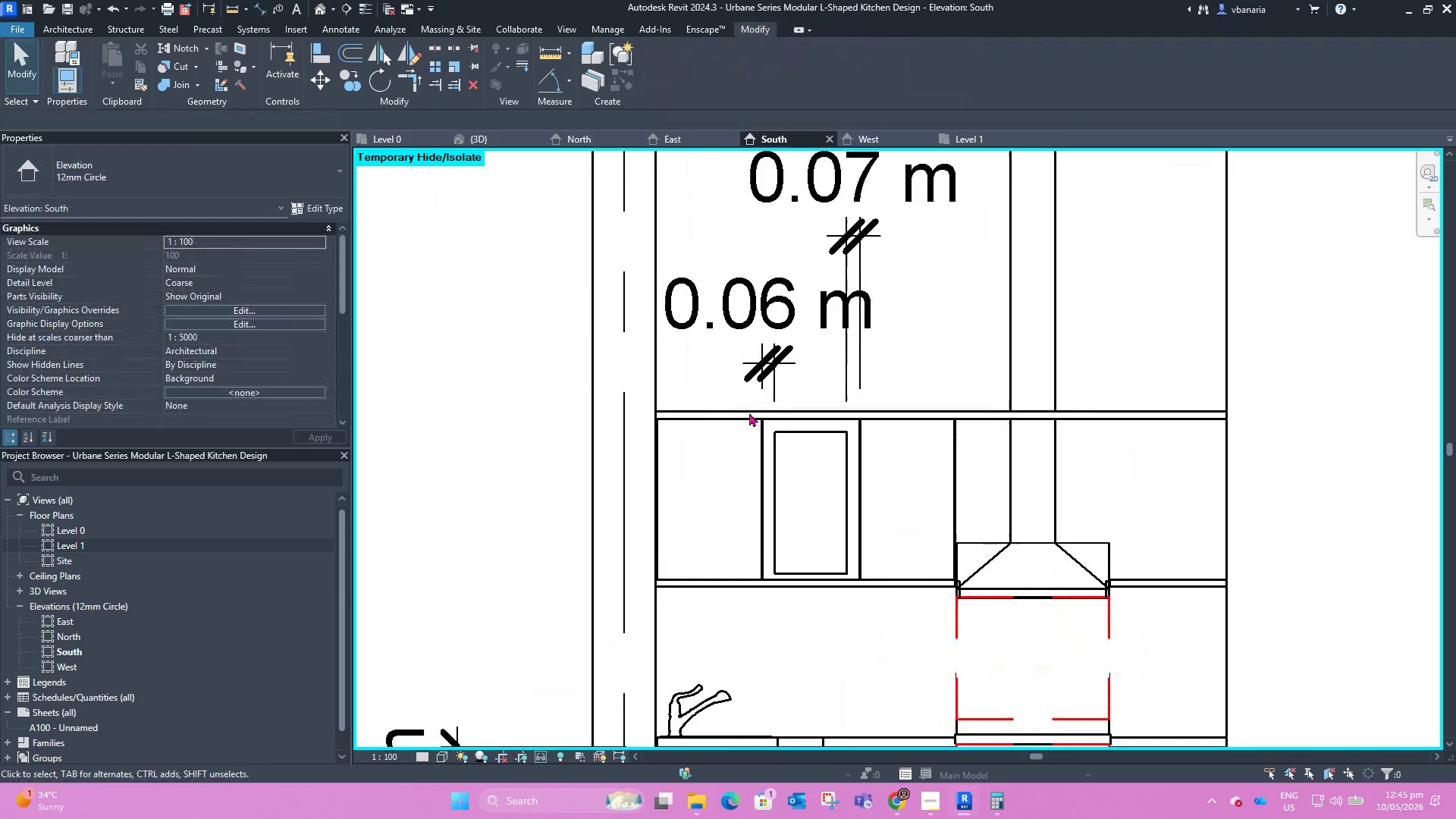 
scroll: coordinate [897, 327], scroll_direction: up, amount: 2.0
 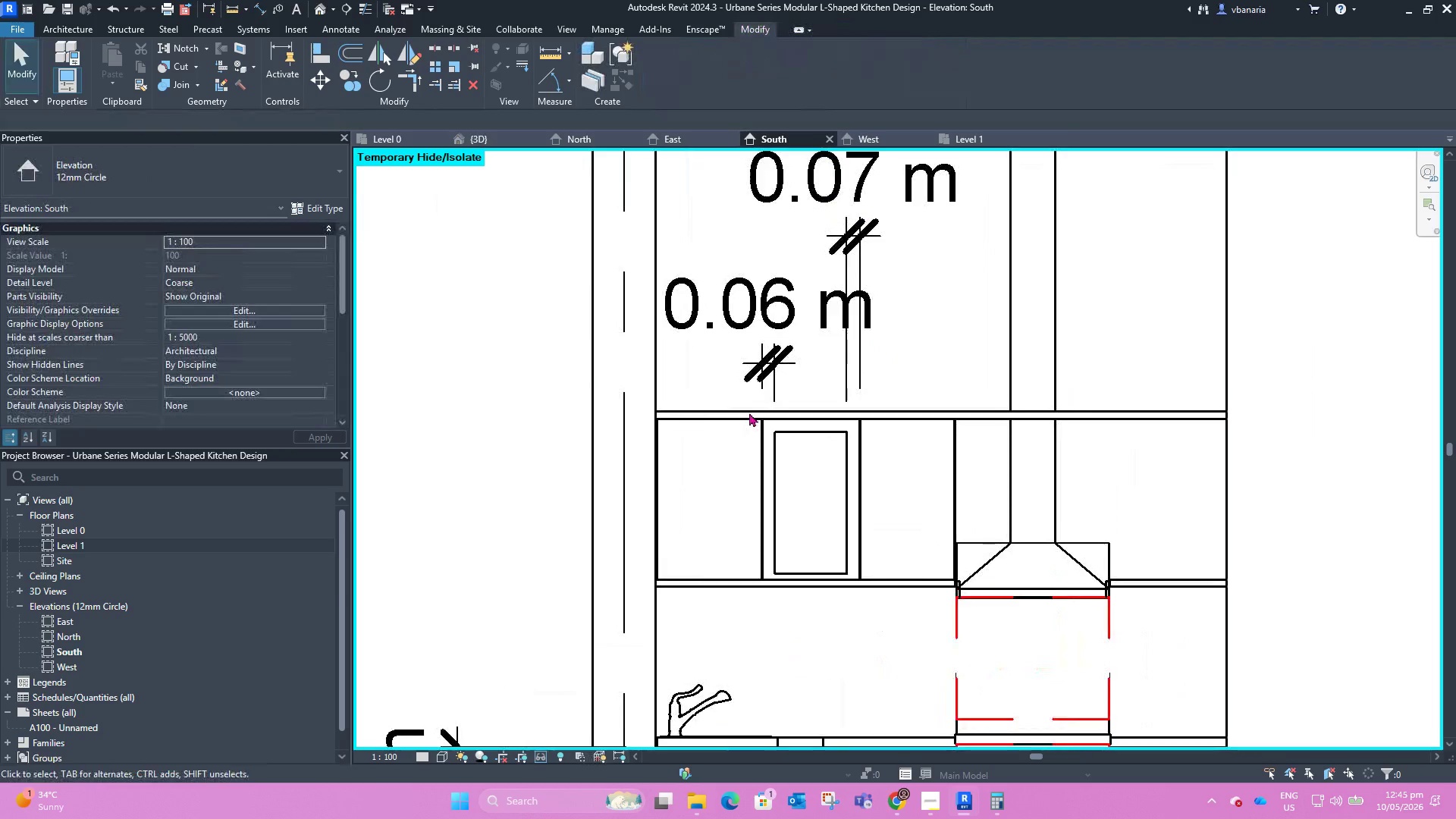 
scroll: coordinate [787, 361], scroll_direction: none, amount: 0.0
 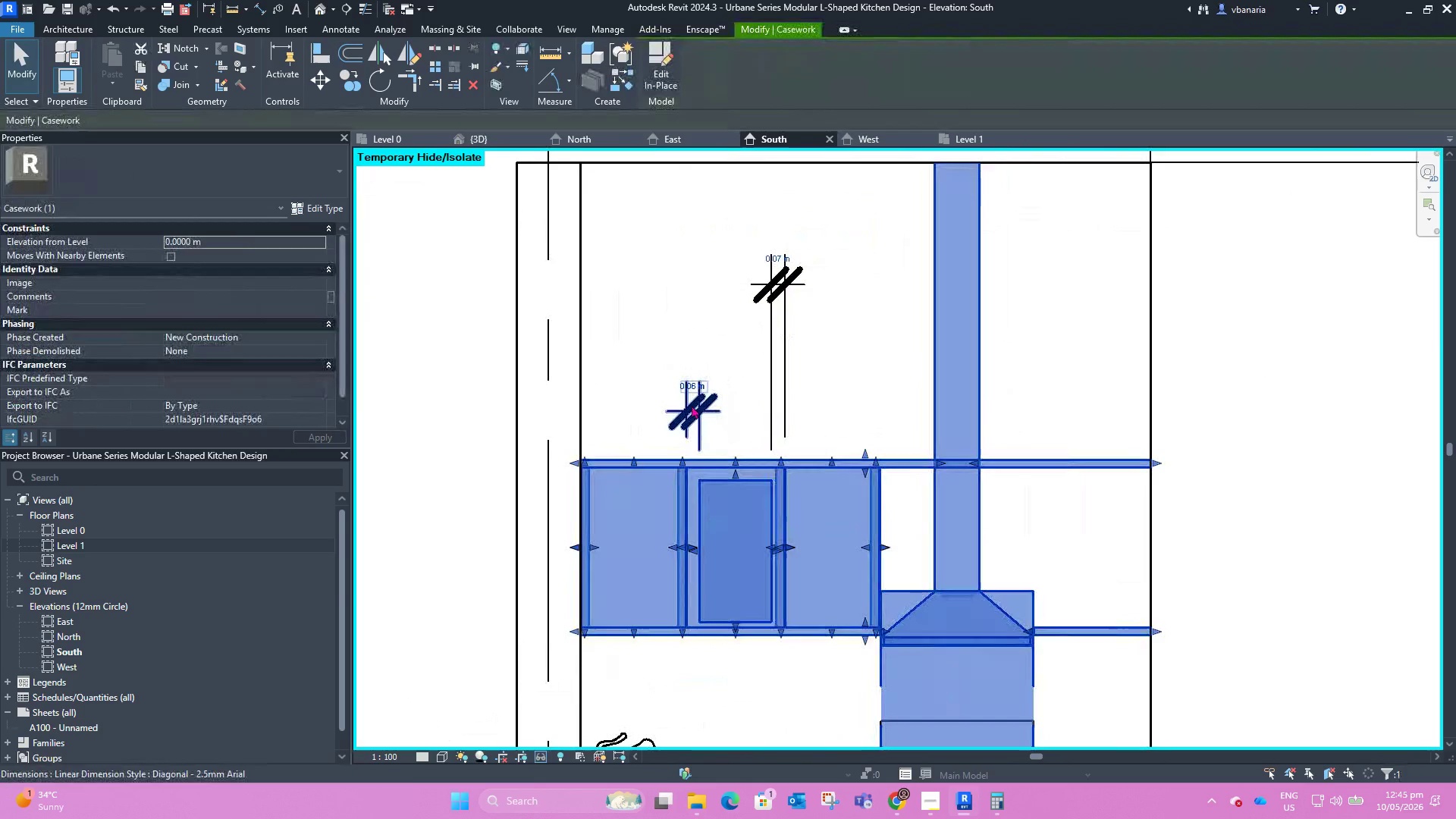 
scroll: coordinate [681, 546], scroll_direction: up, amount: 6.0
 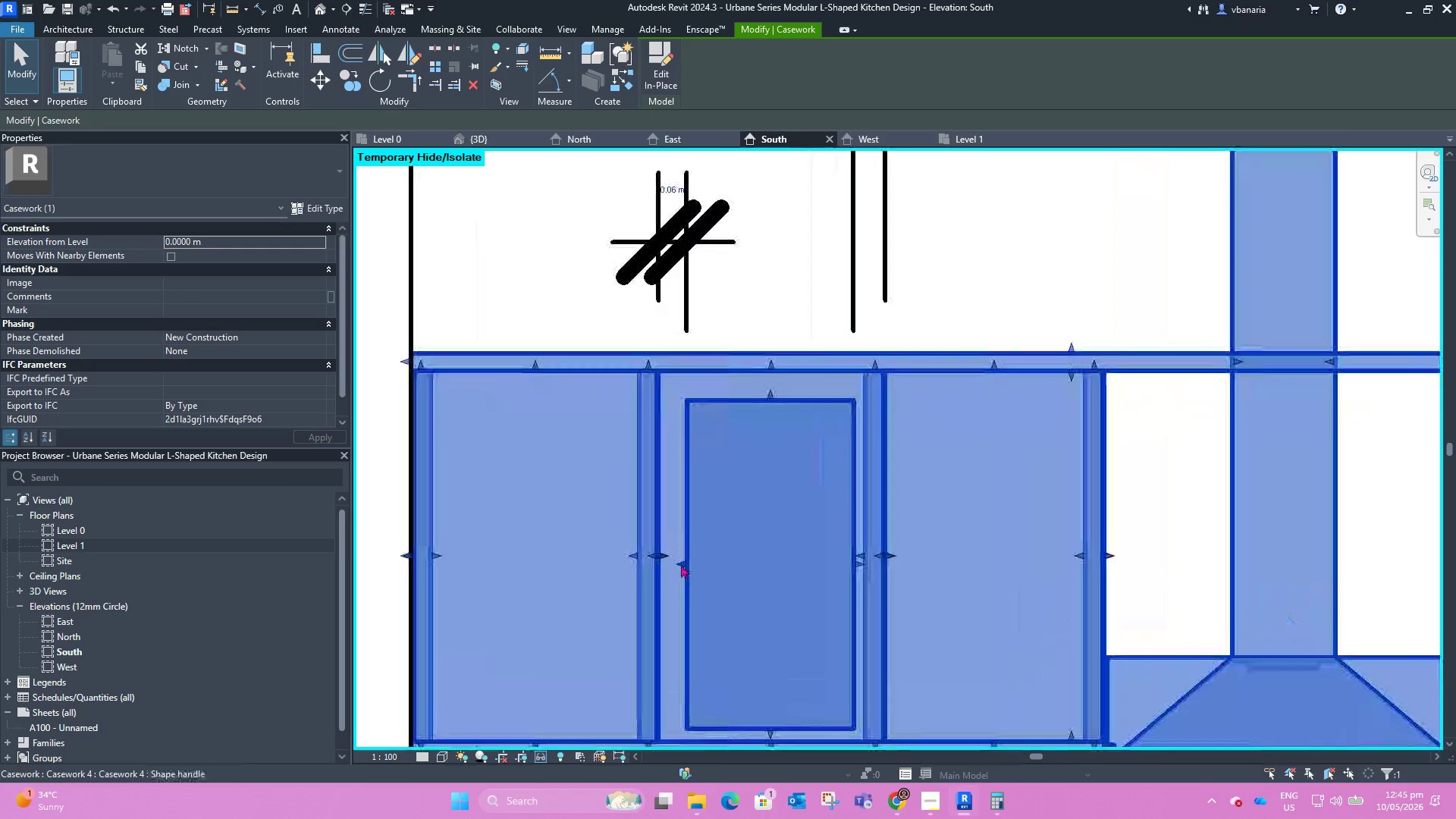 
left_click_drag(start_coordinate=[681, 563], to_coordinate=[694, 562])
 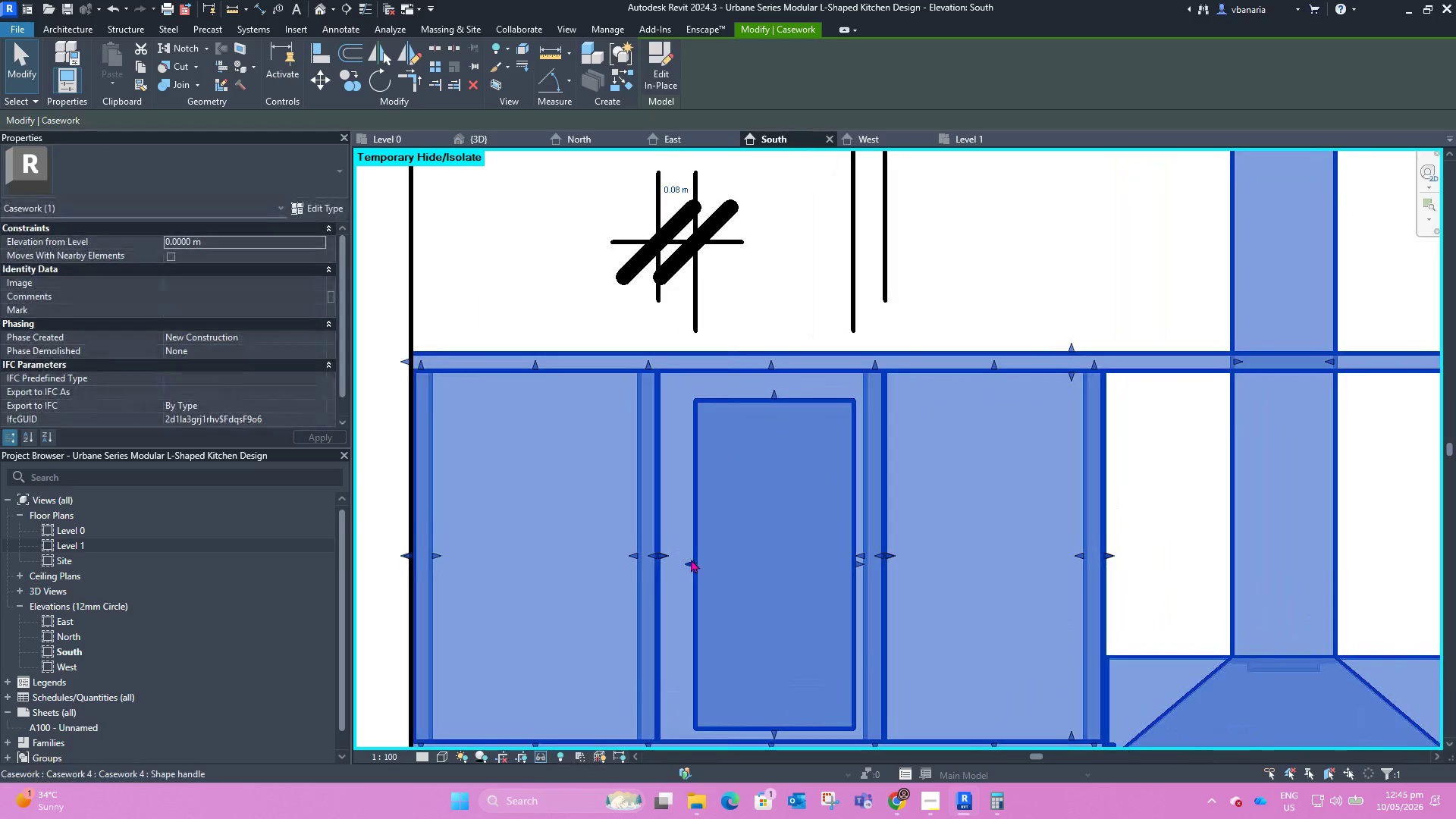 
scroll: coordinate [690, 563], scroll_direction: up, amount: 7.0
 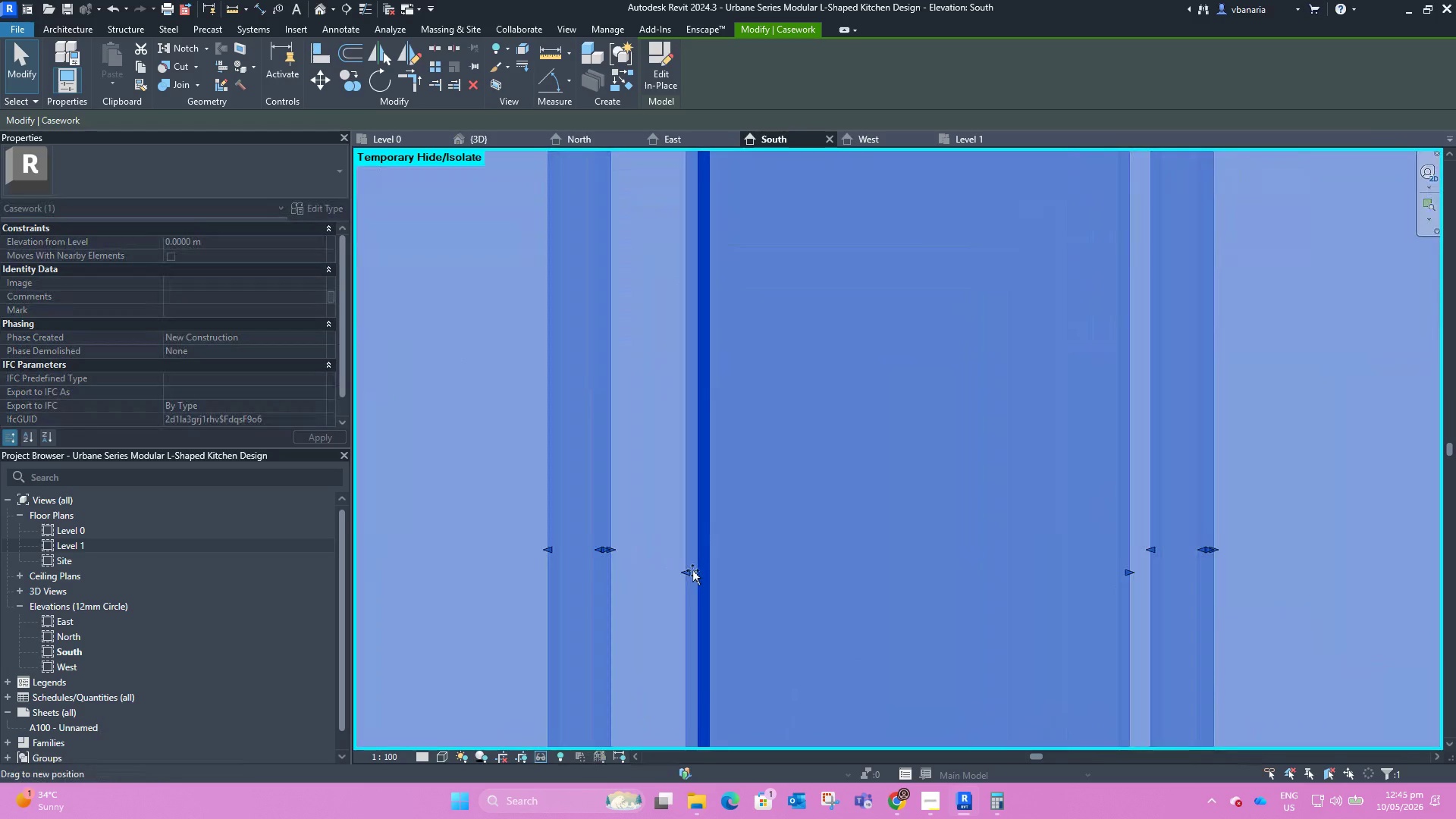 
left_click([692, 570])
 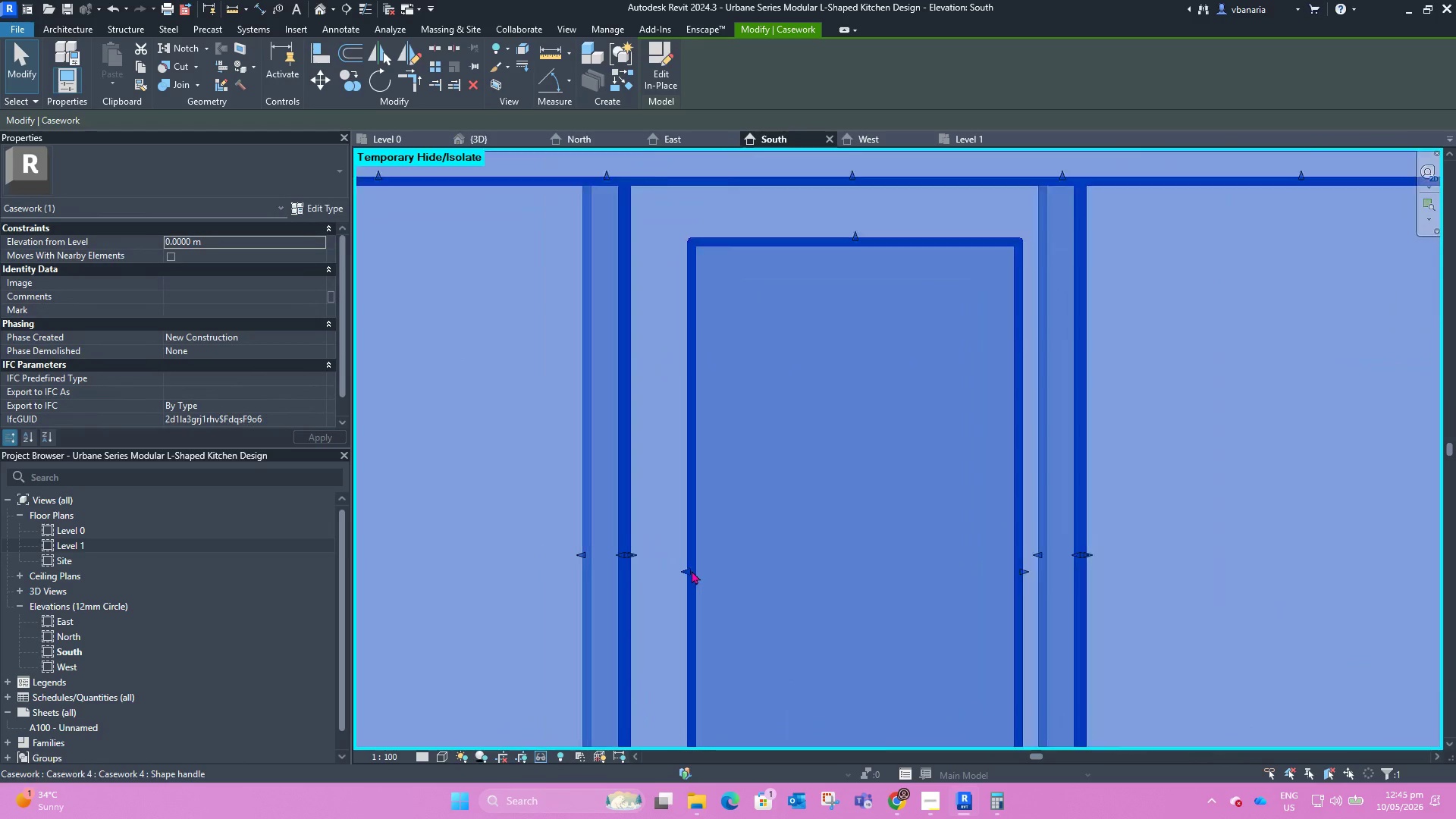 
scroll: coordinate [689, 571], scroll_direction: down, amount: 10.0
 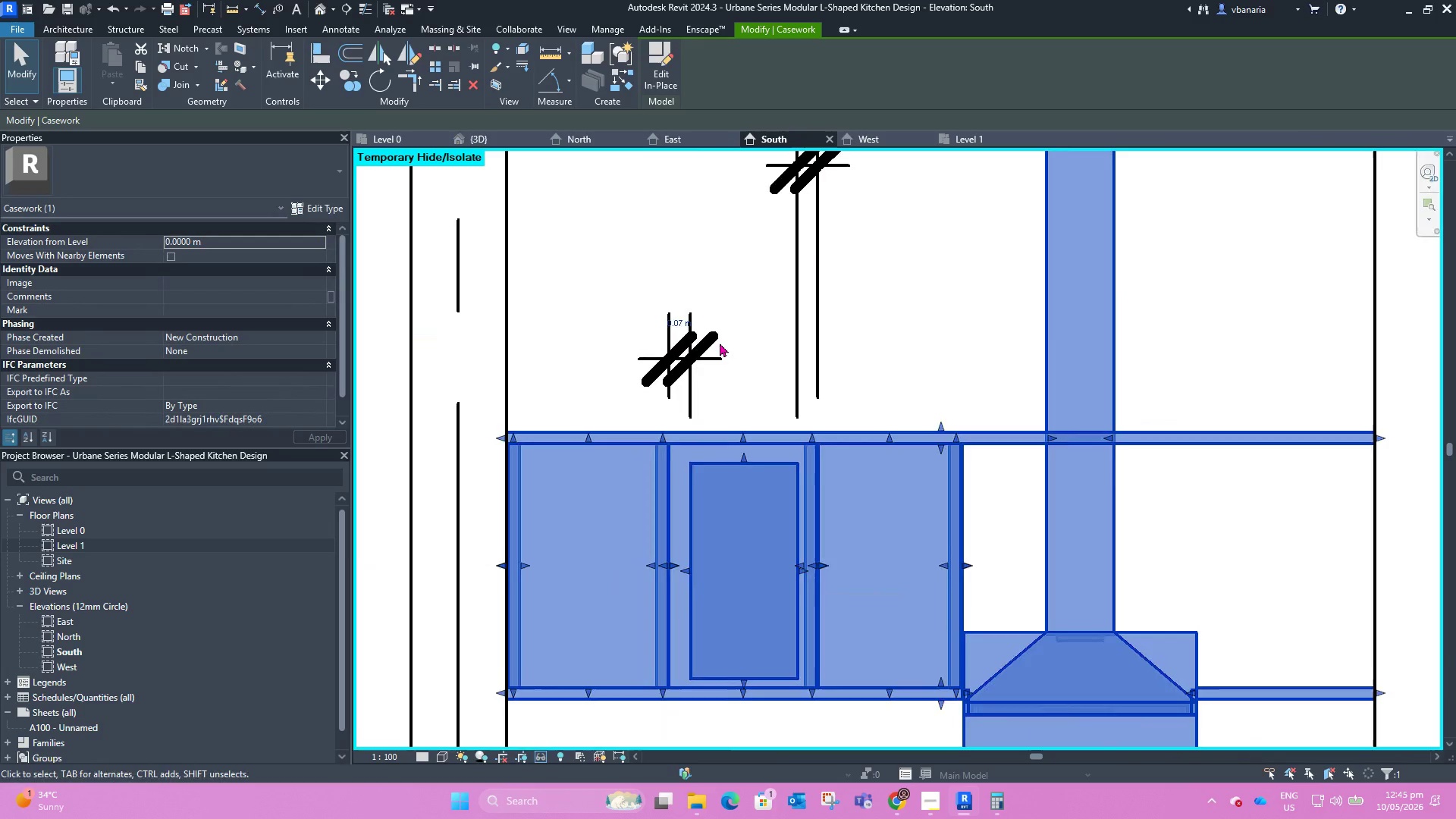 
left_click([721, 340])
 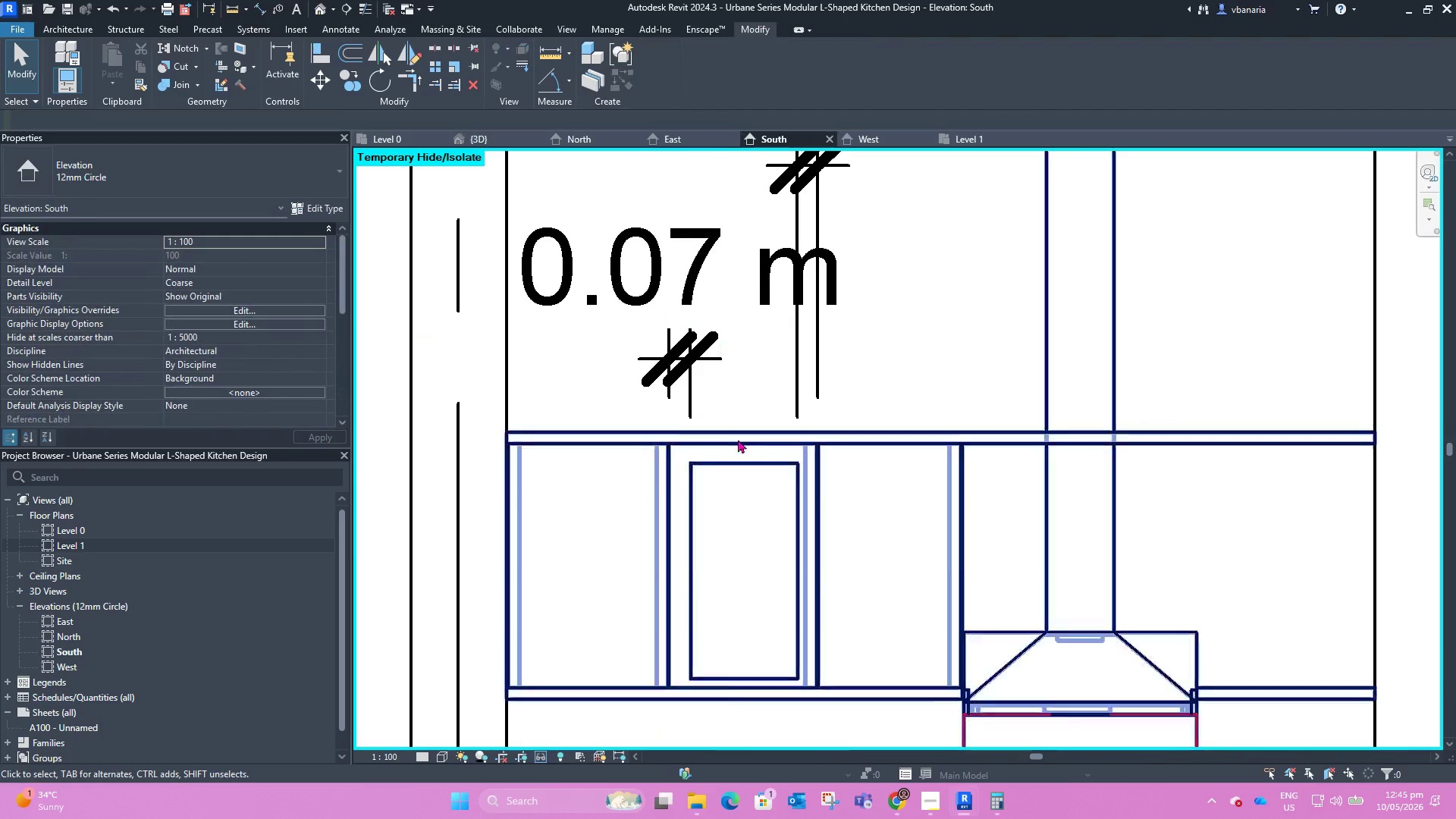 
scroll: coordinate [733, 447], scroll_direction: down, amount: 5.0
 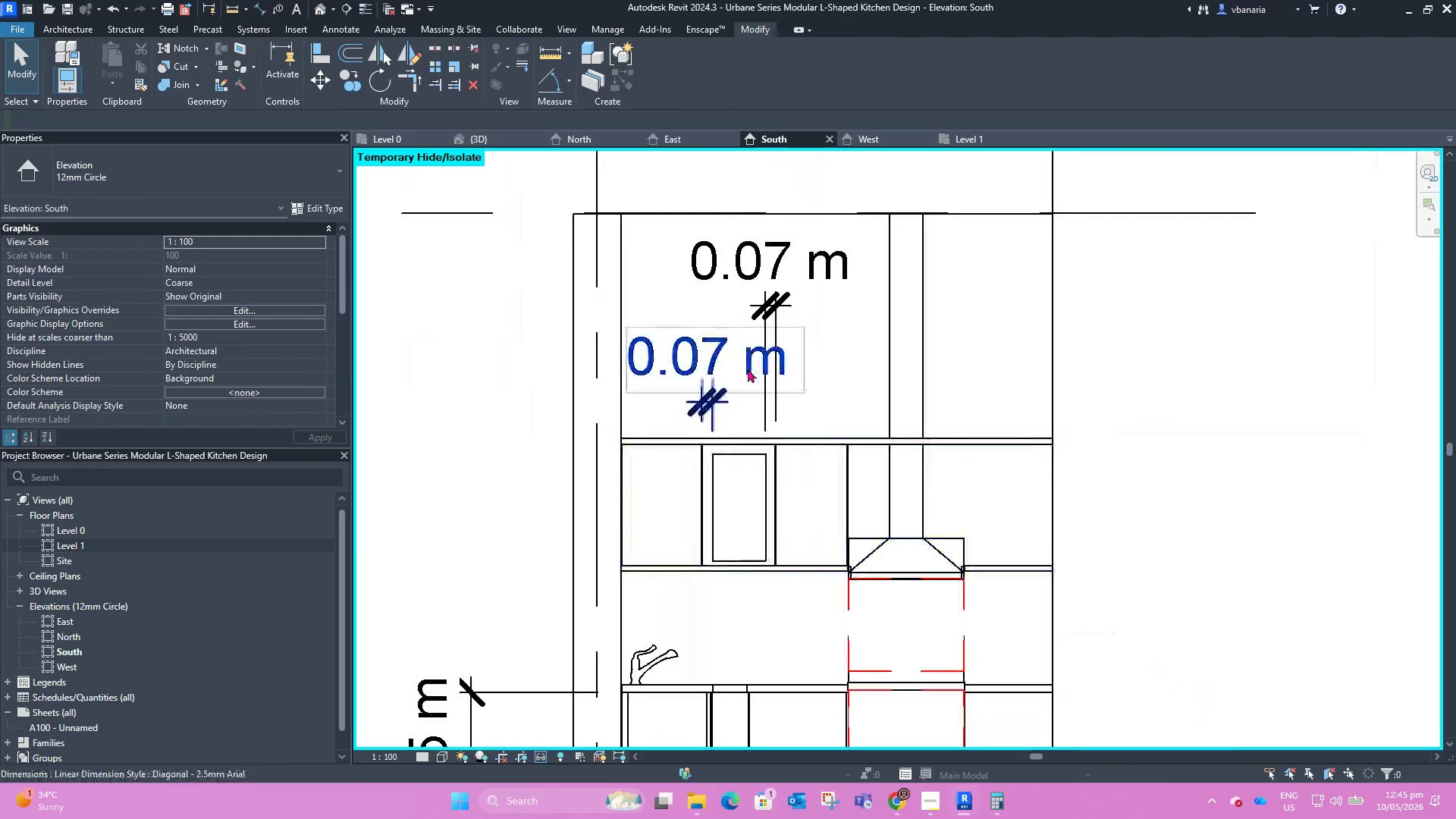 
left_click([748, 369])
 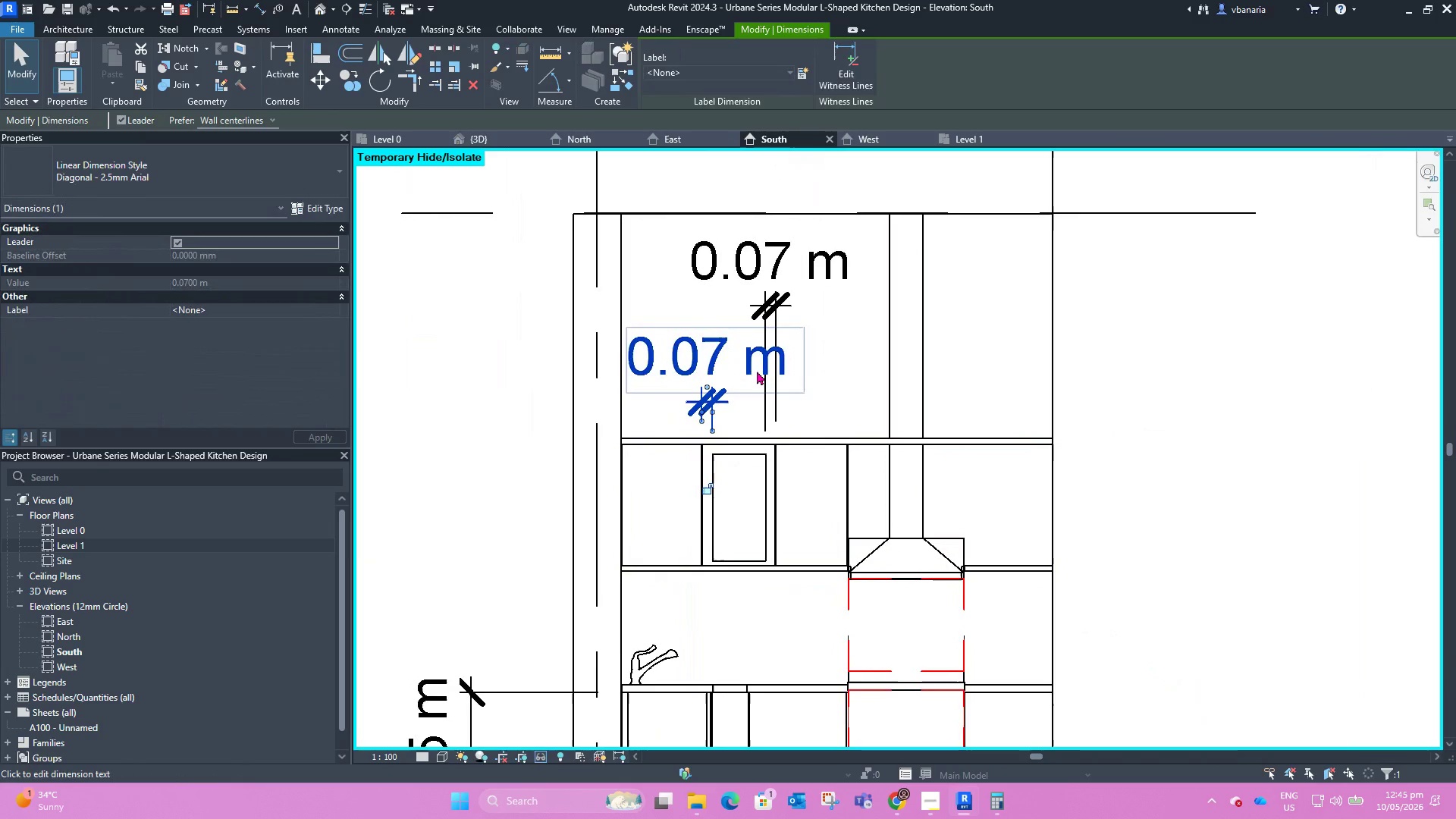 
key(Delete)
 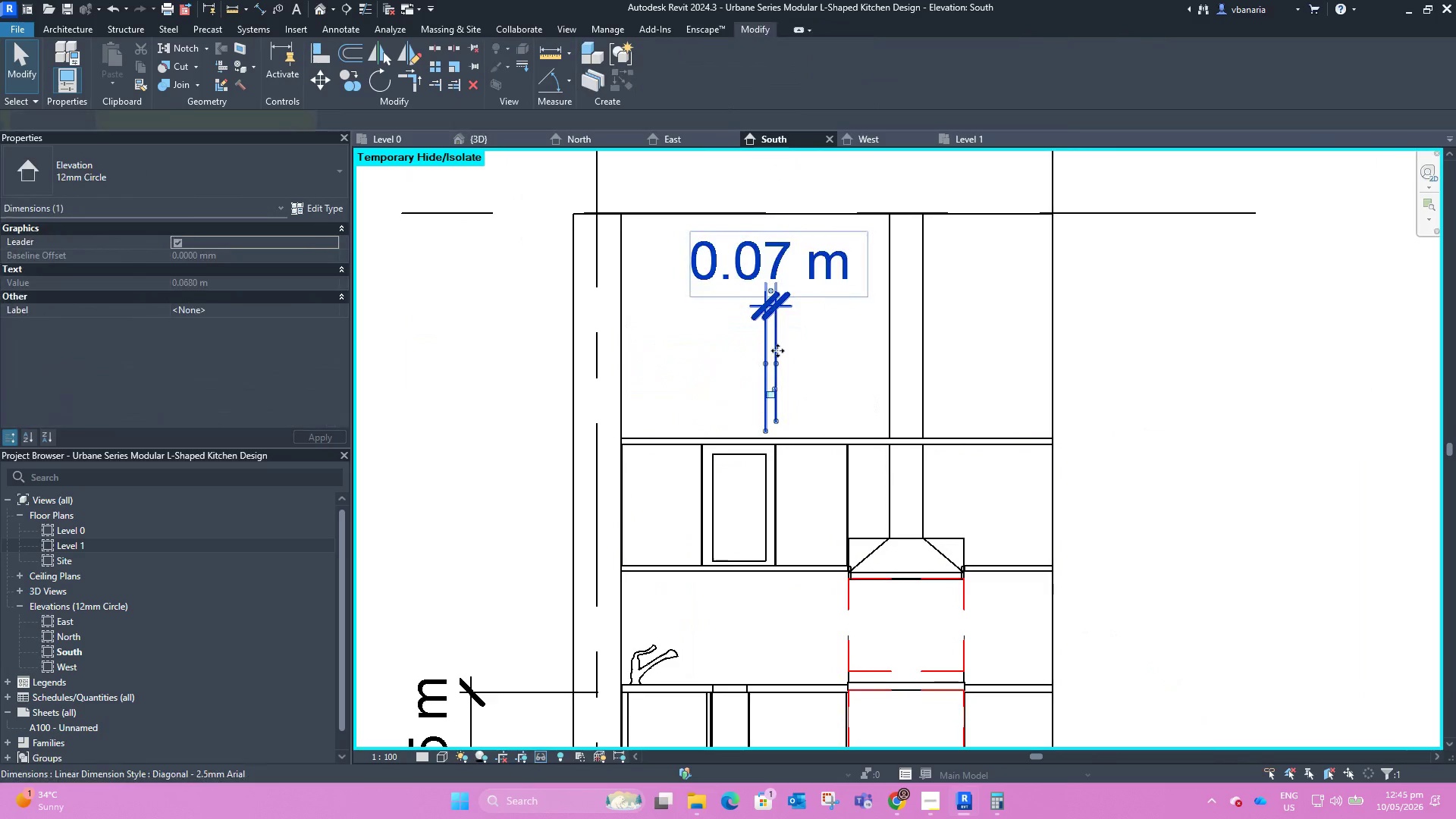 
key(Delete)
 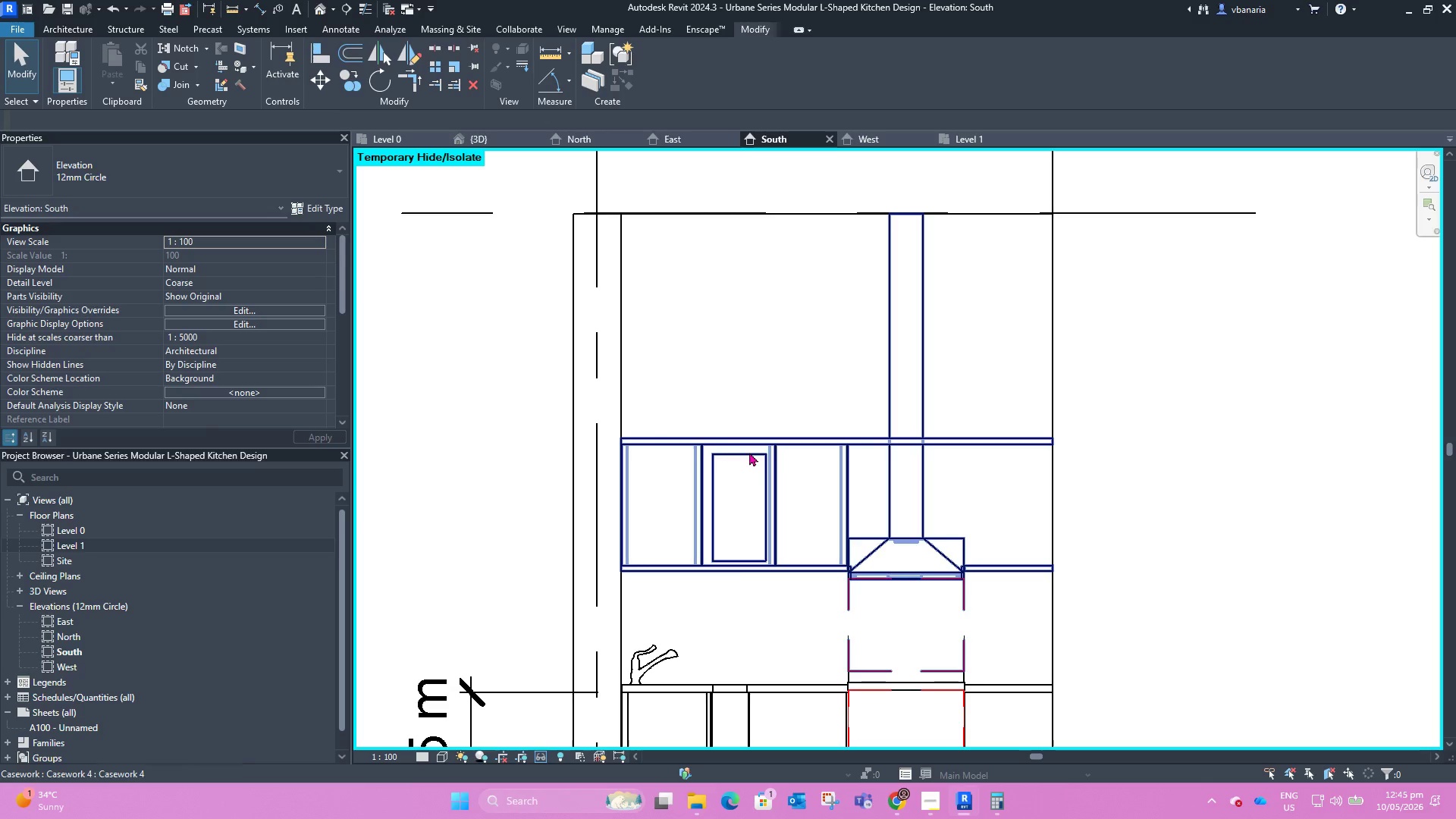 
left_click([749, 452])
 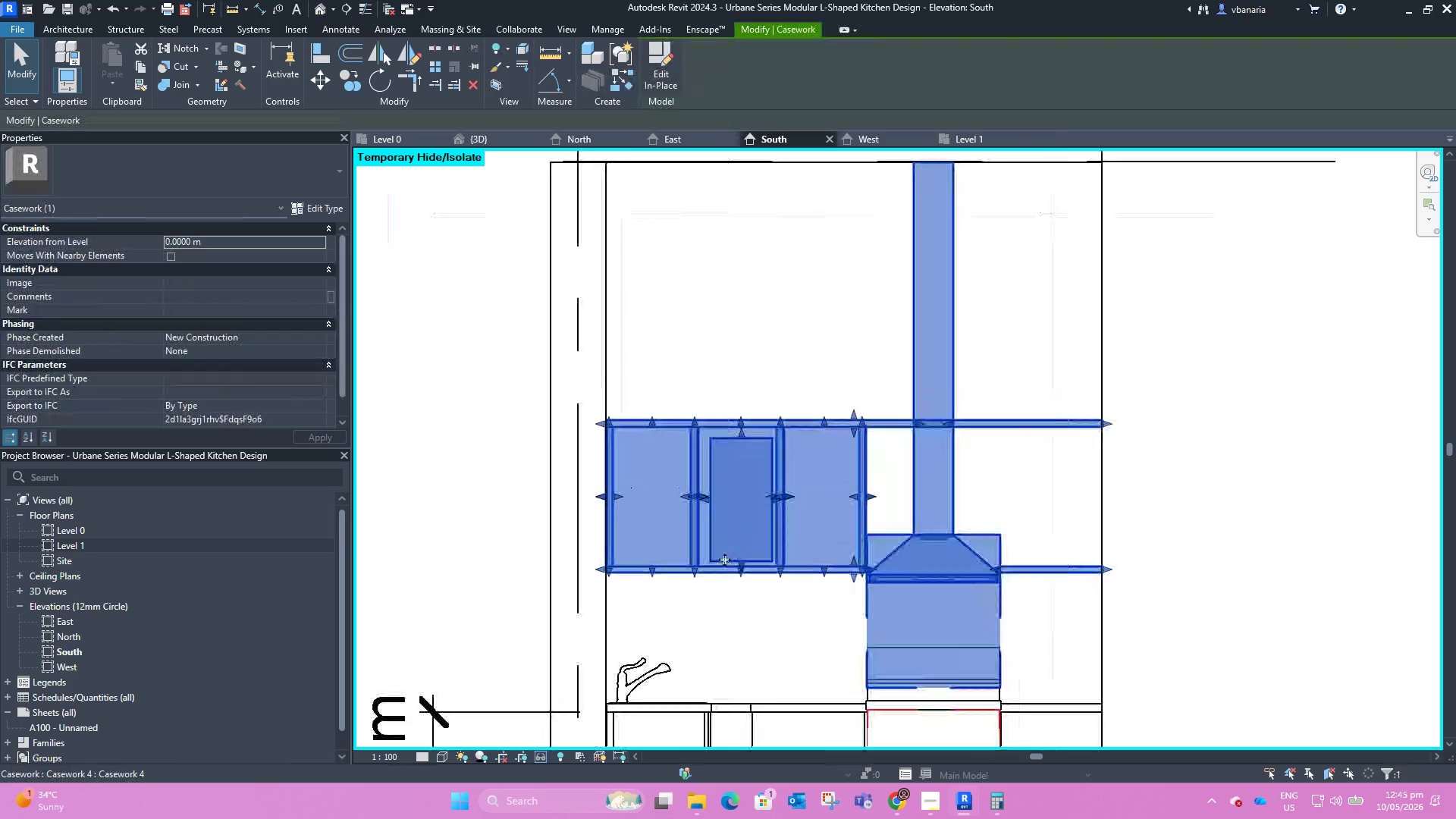 
scroll: coordinate [724, 560], scroll_direction: up, amount: 5.0
 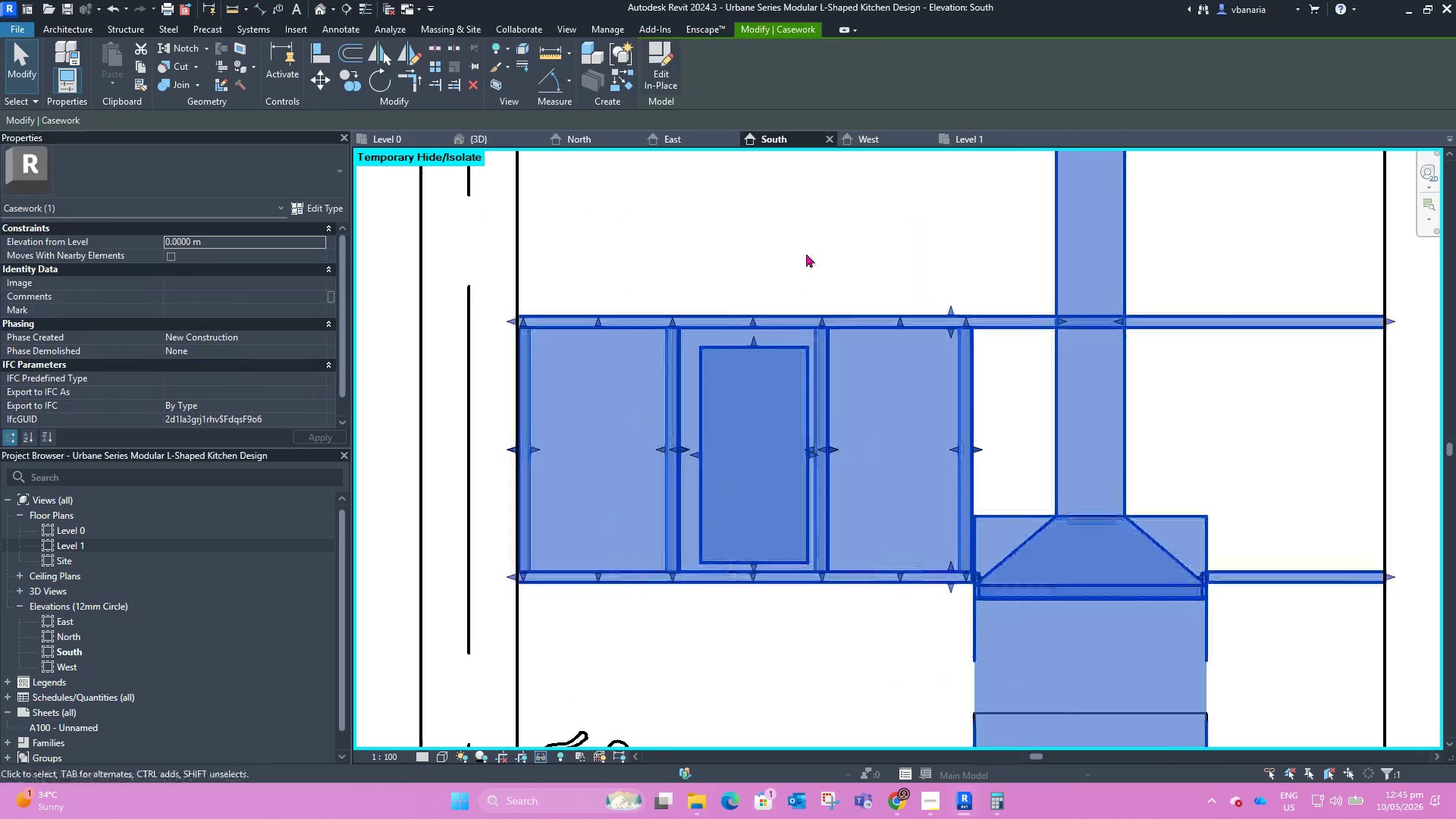 
left_click([806, 253])
 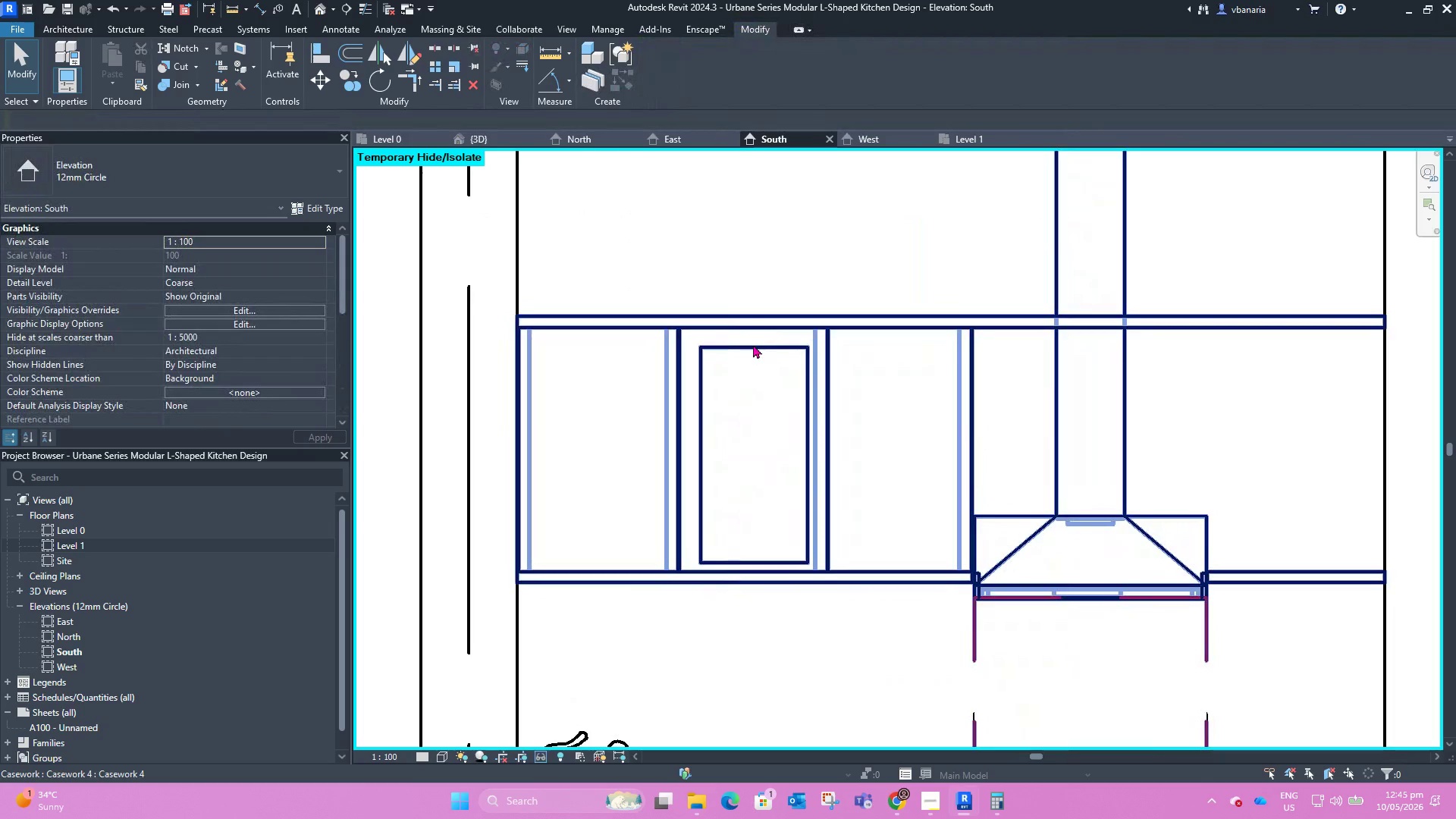 
left_click([752, 346])
 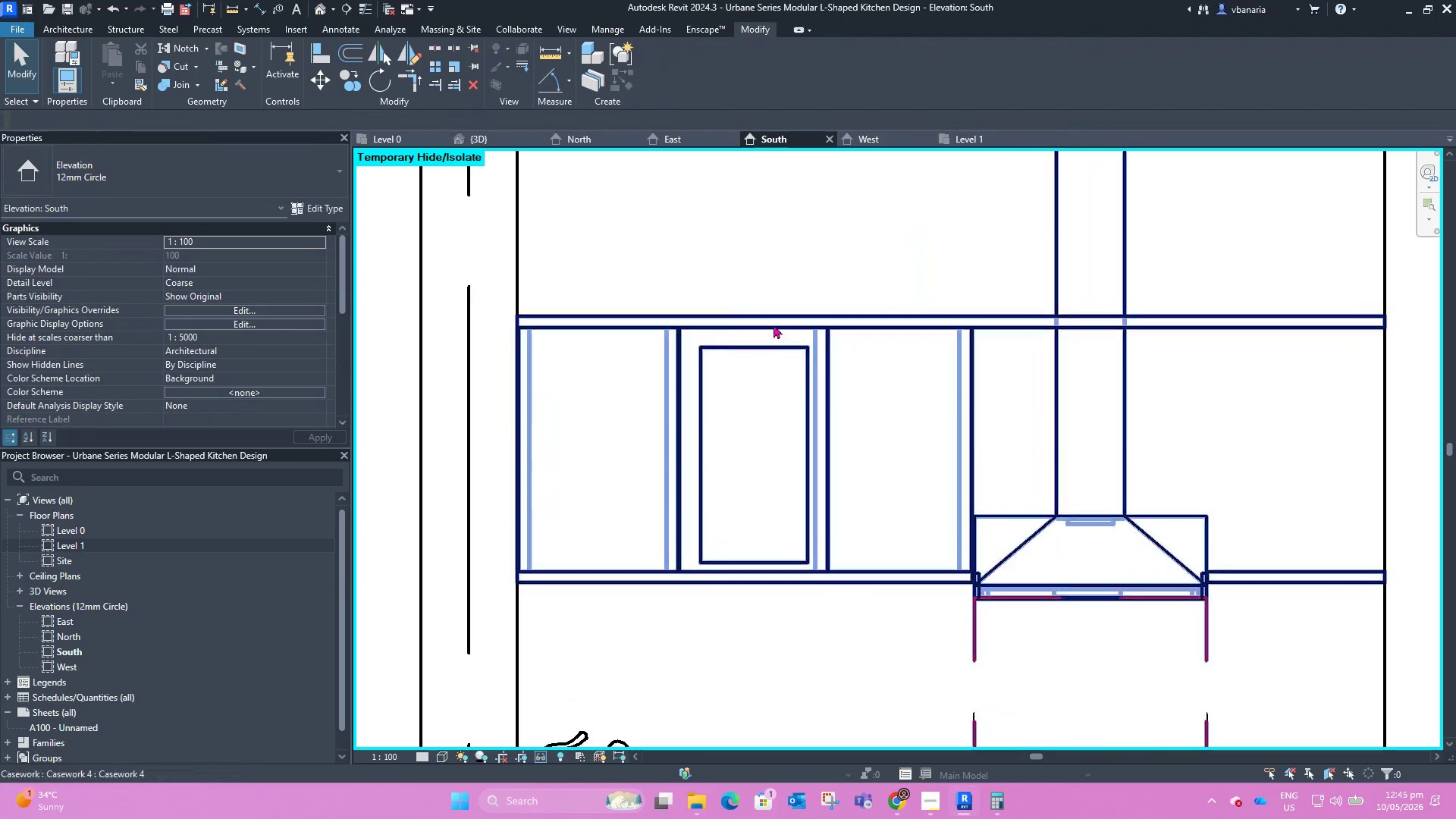 
left_click([758, 347])
 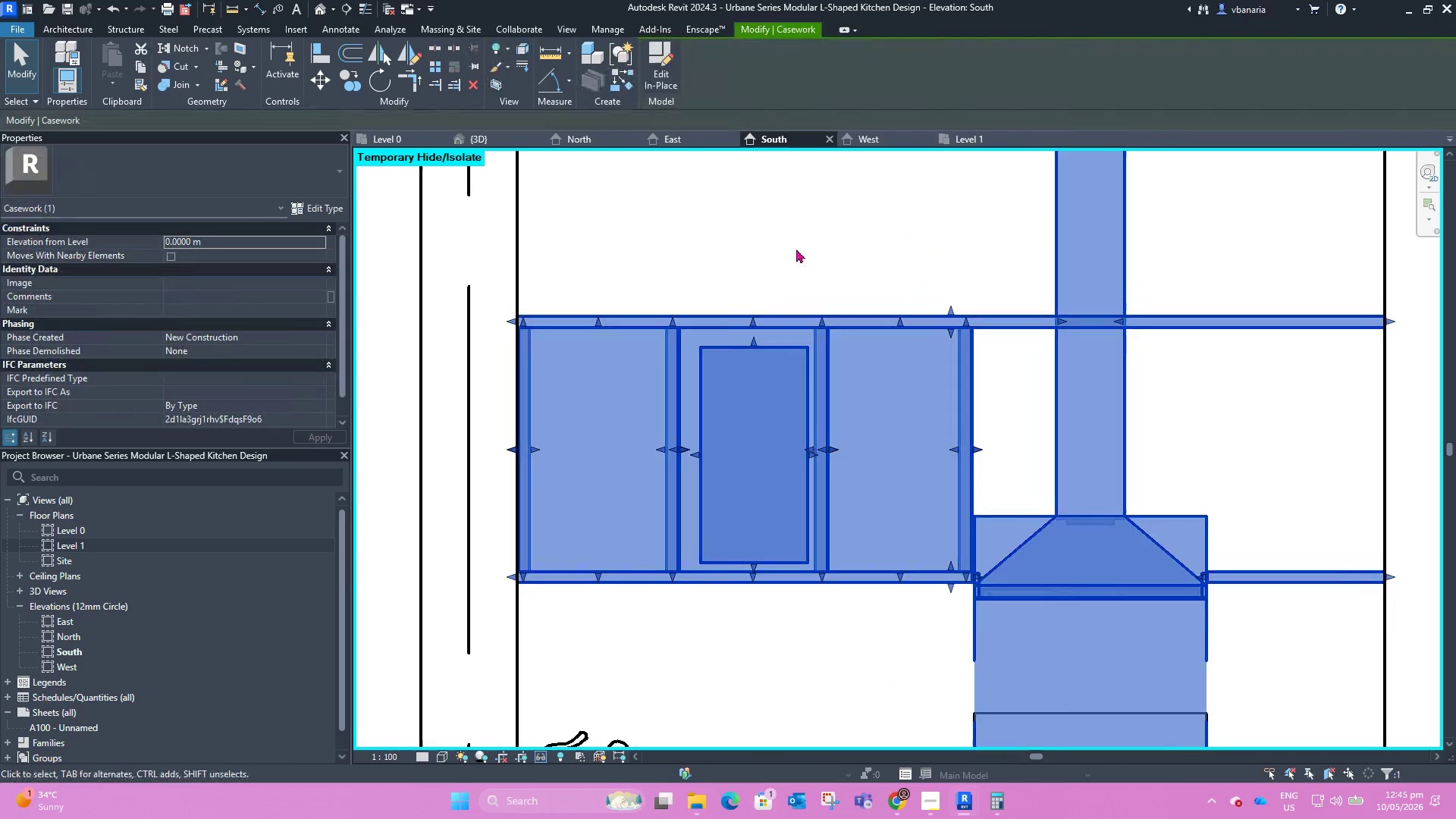 
left_click([798, 246])
 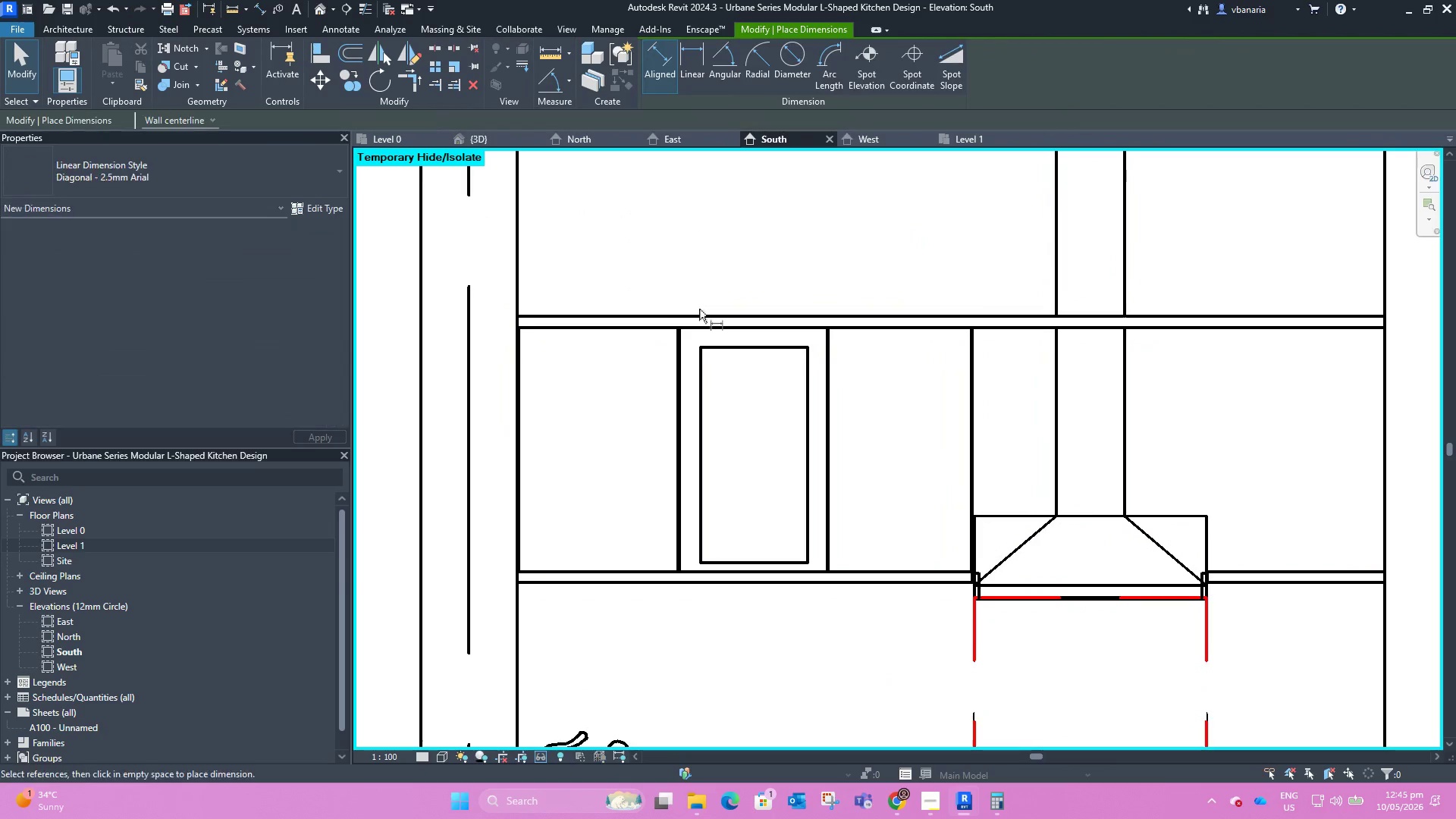 
left_click([743, 344])
 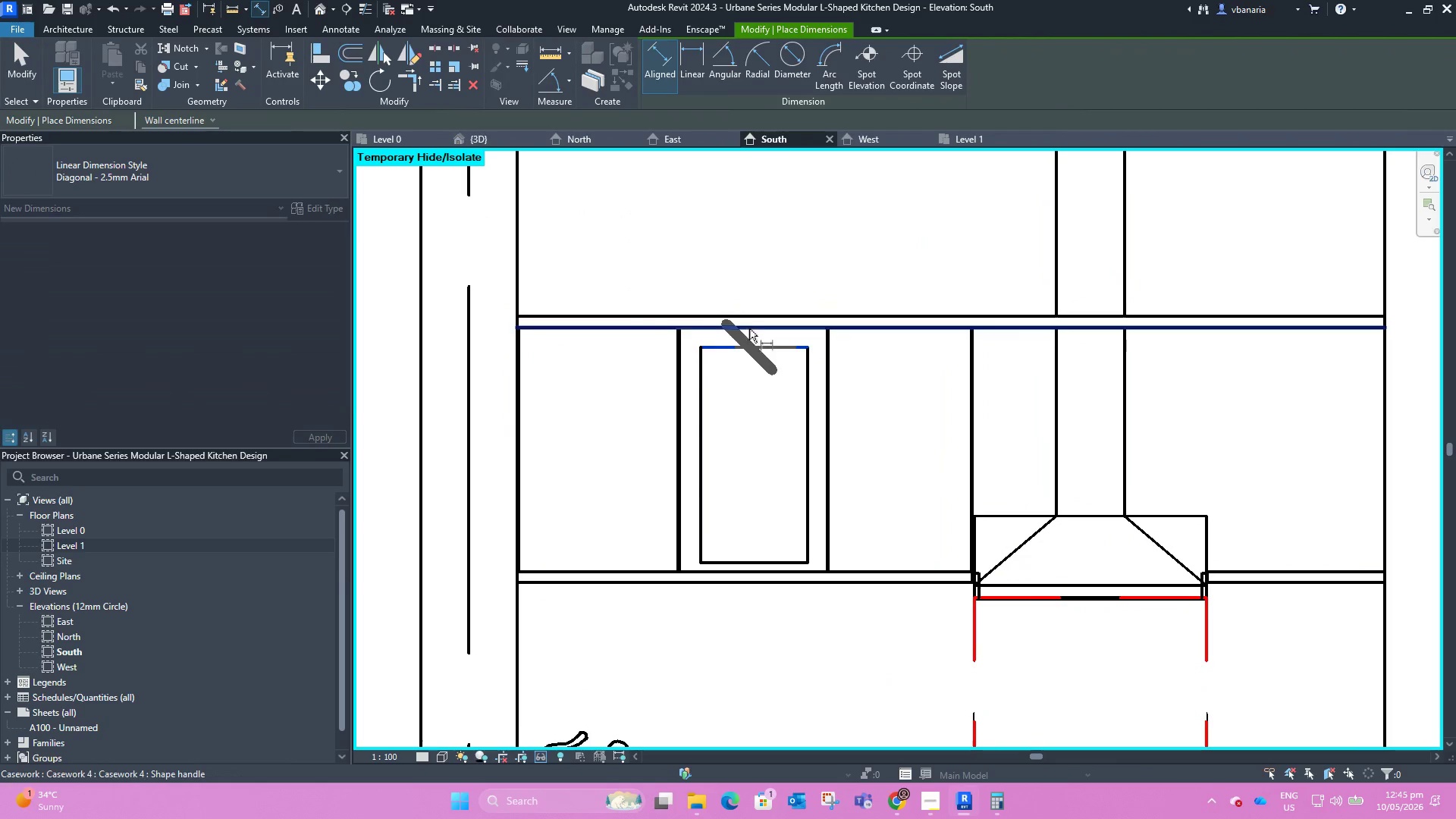 
left_click([750, 328])
 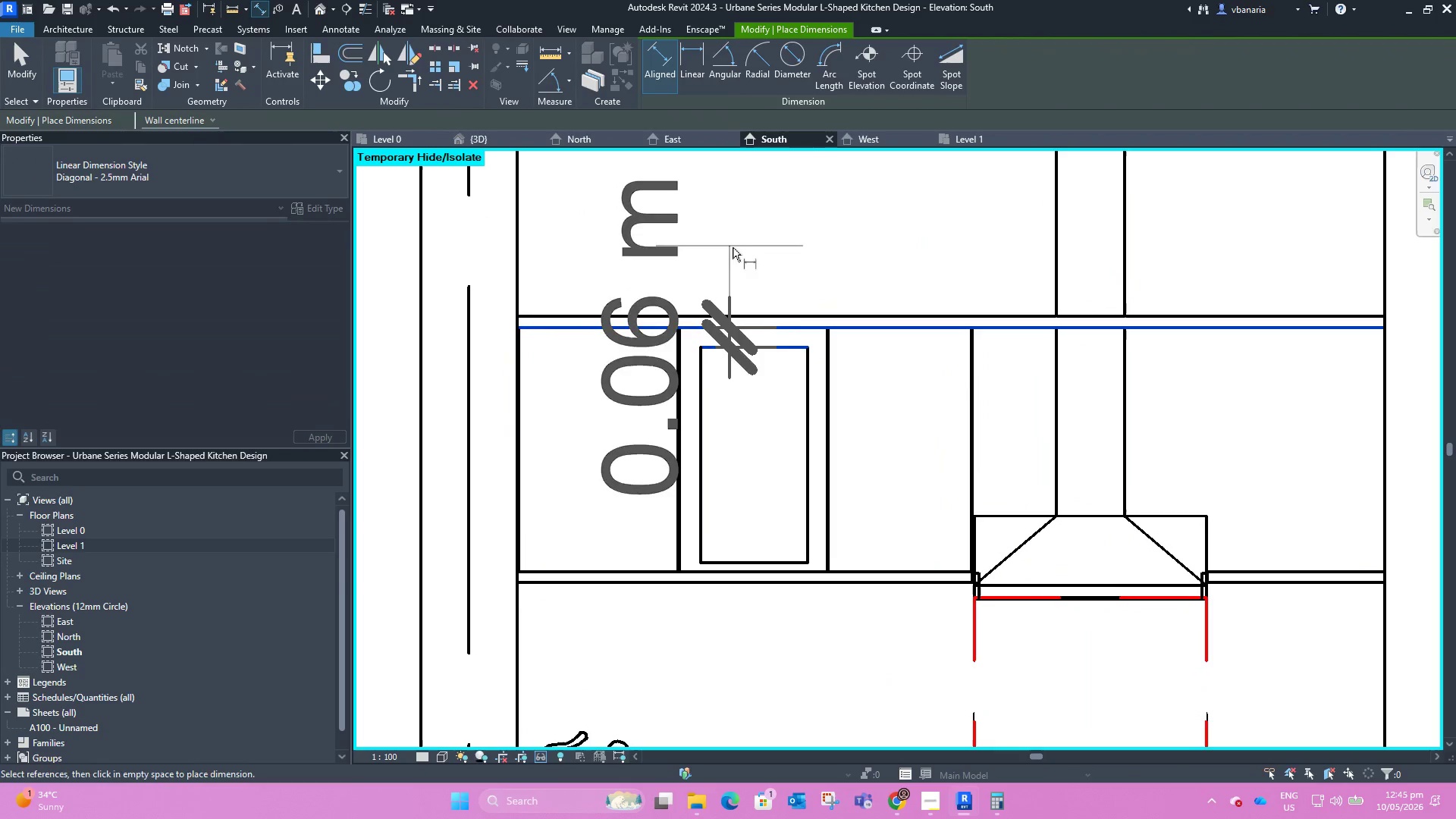 
key(Escape)
 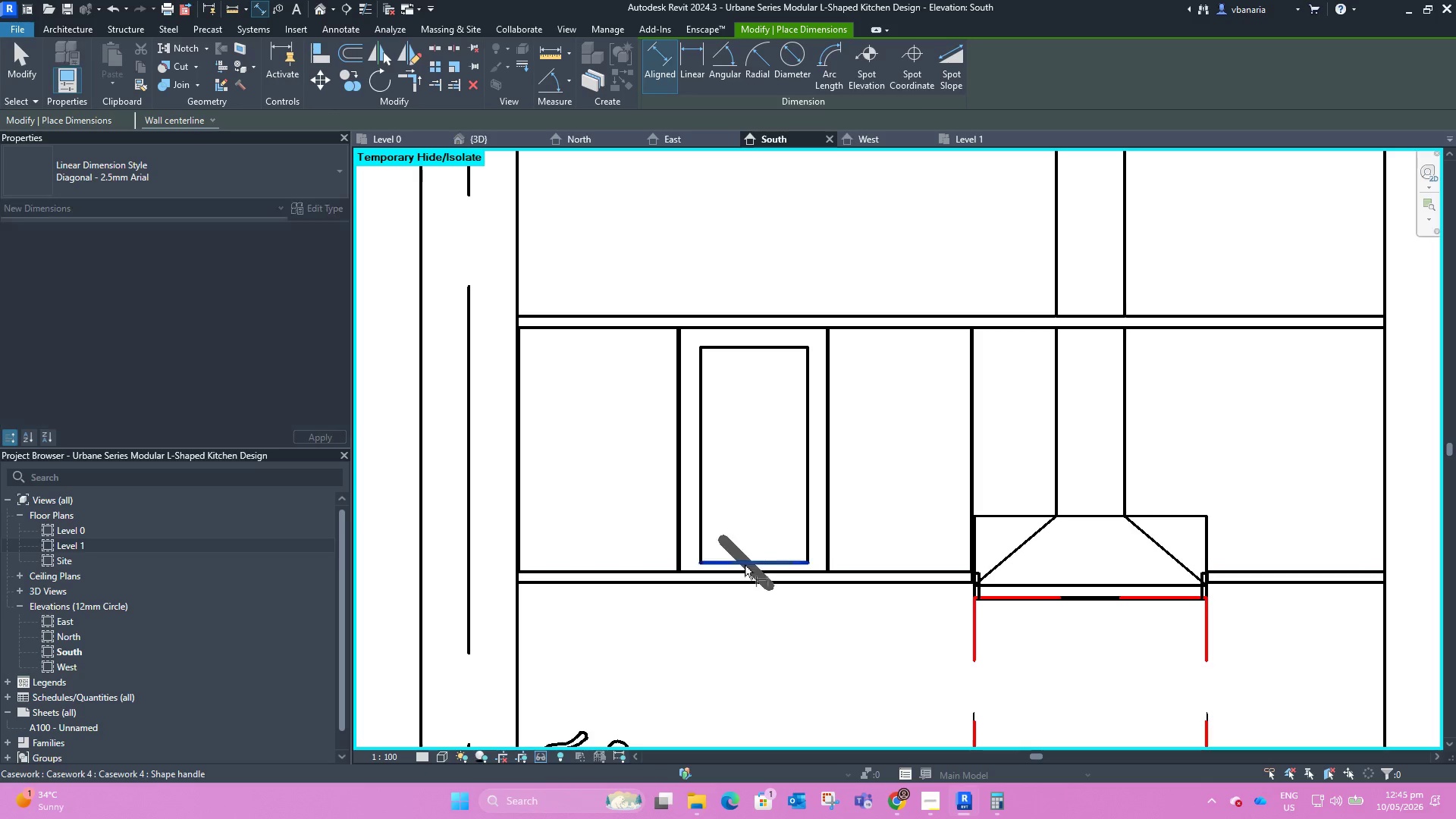 
left_click([742, 570])
 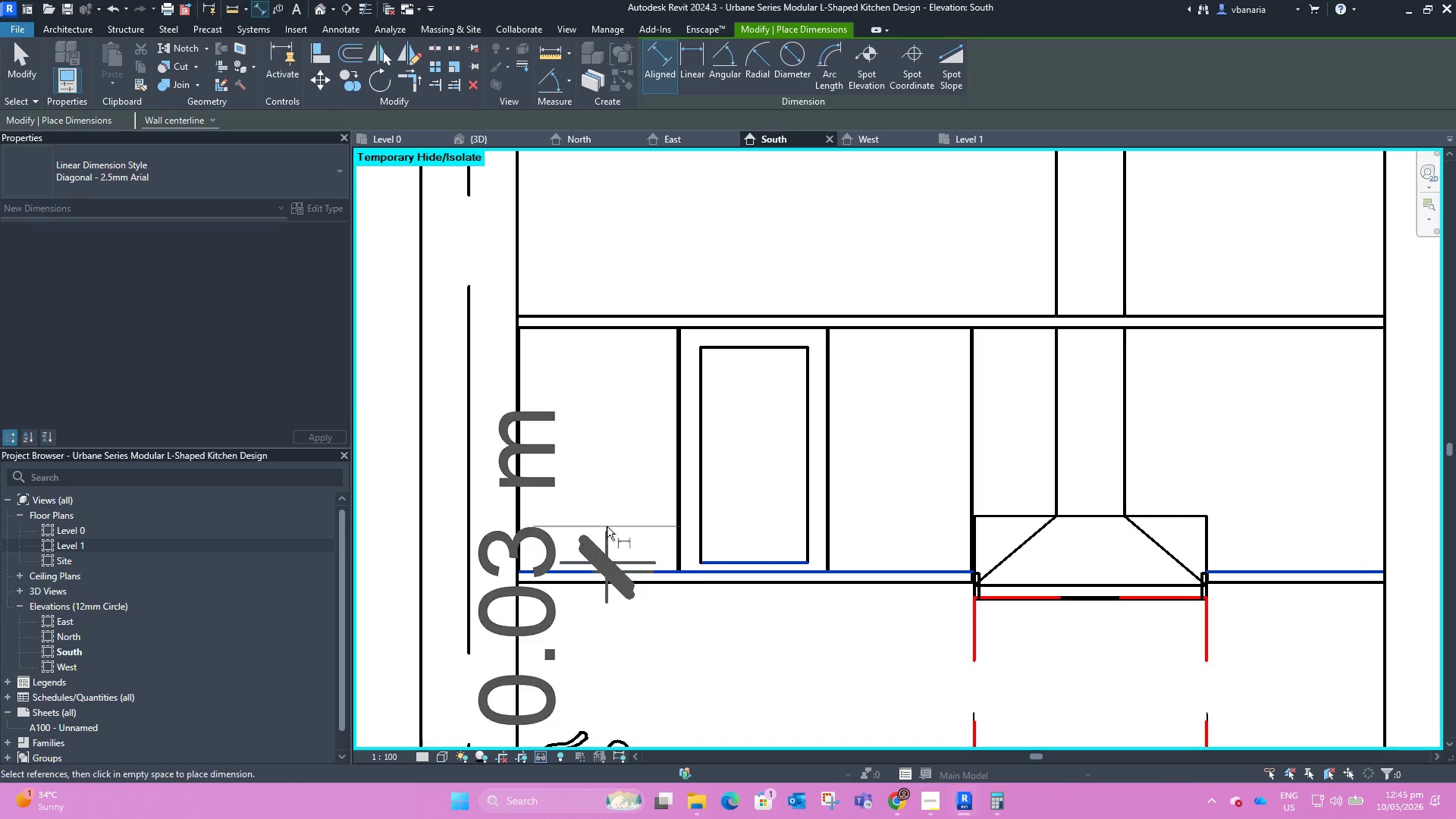 
left_click([607, 526])
 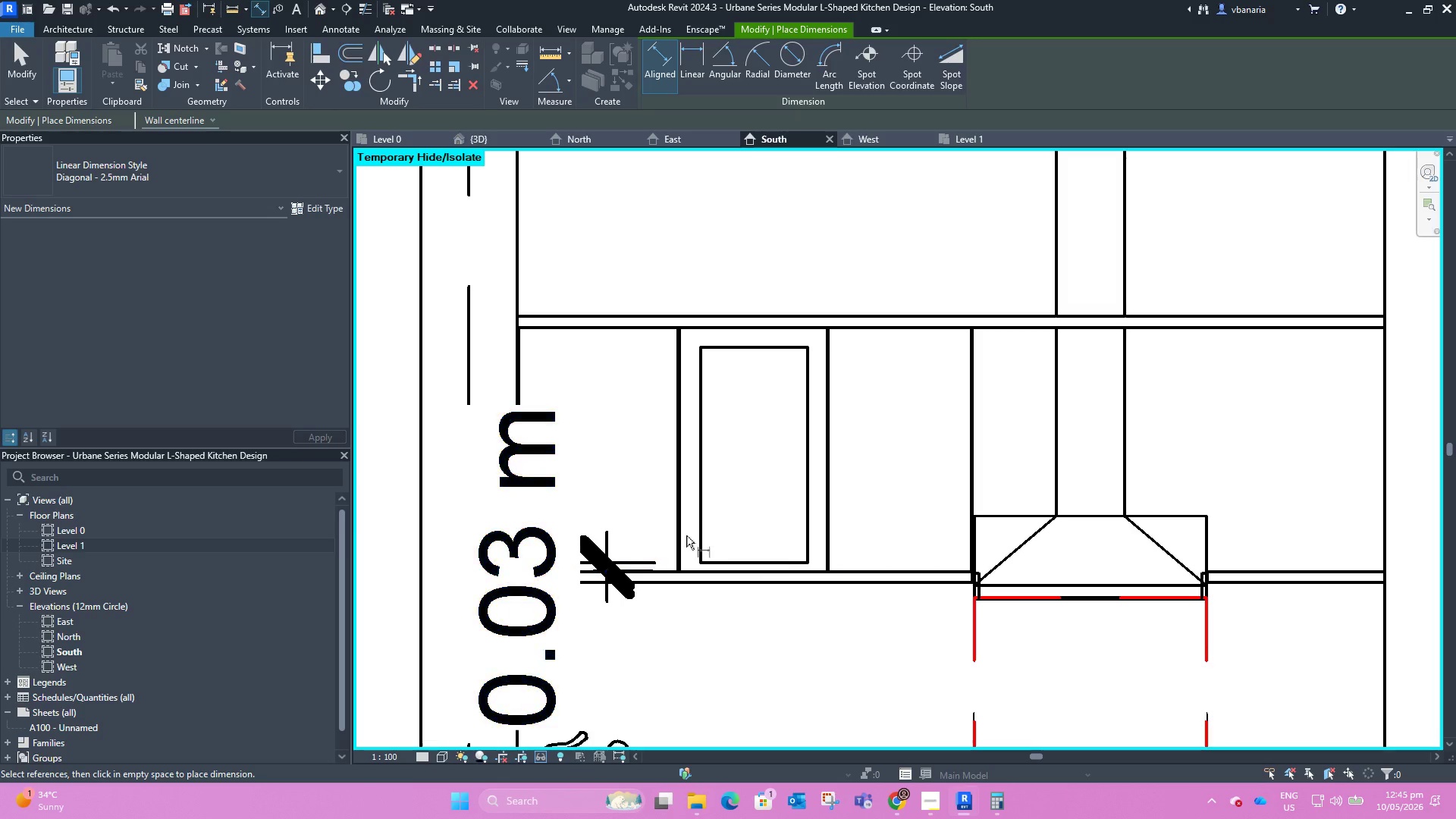 
key(Escape)
 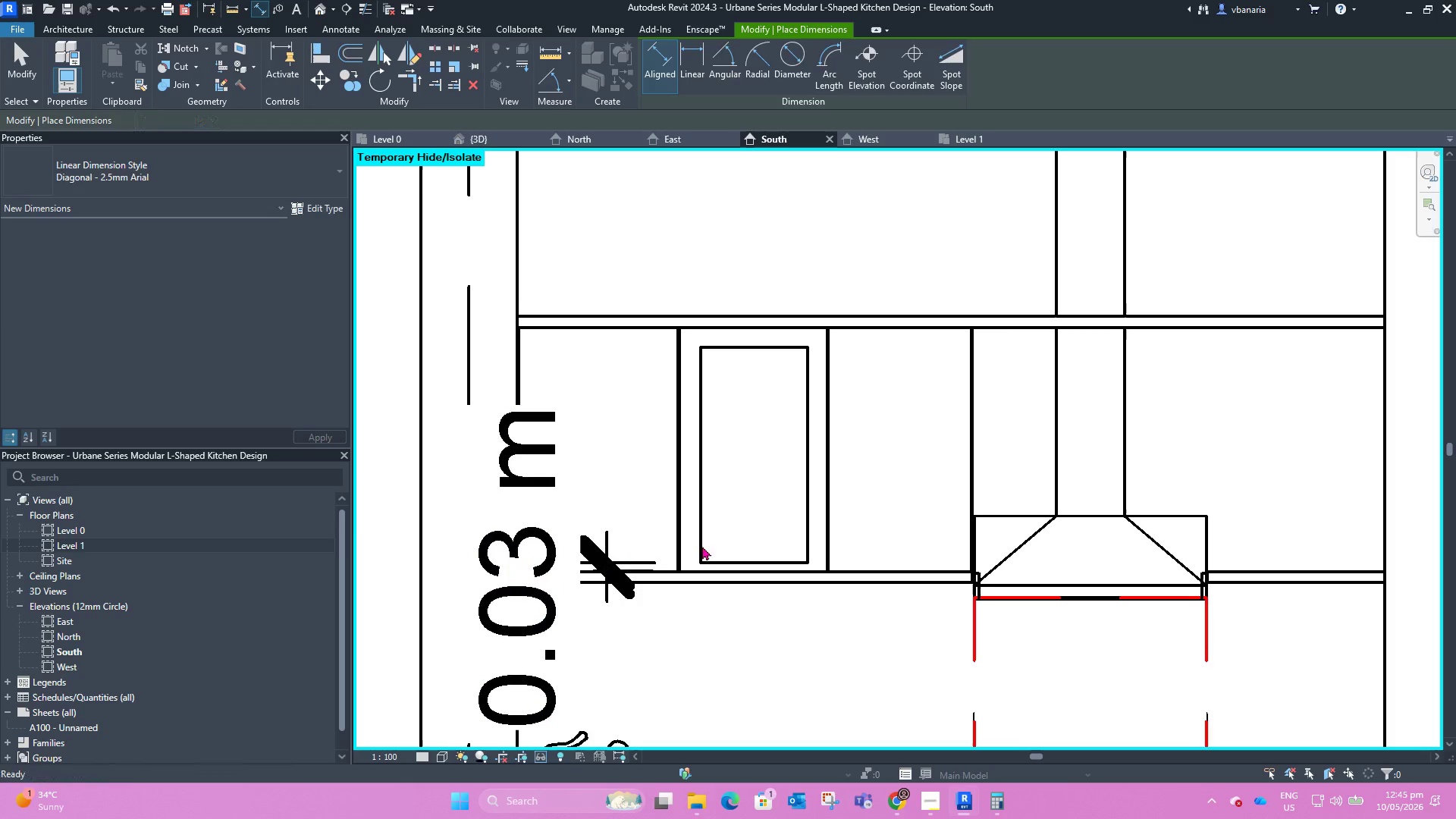 
key(Escape)
 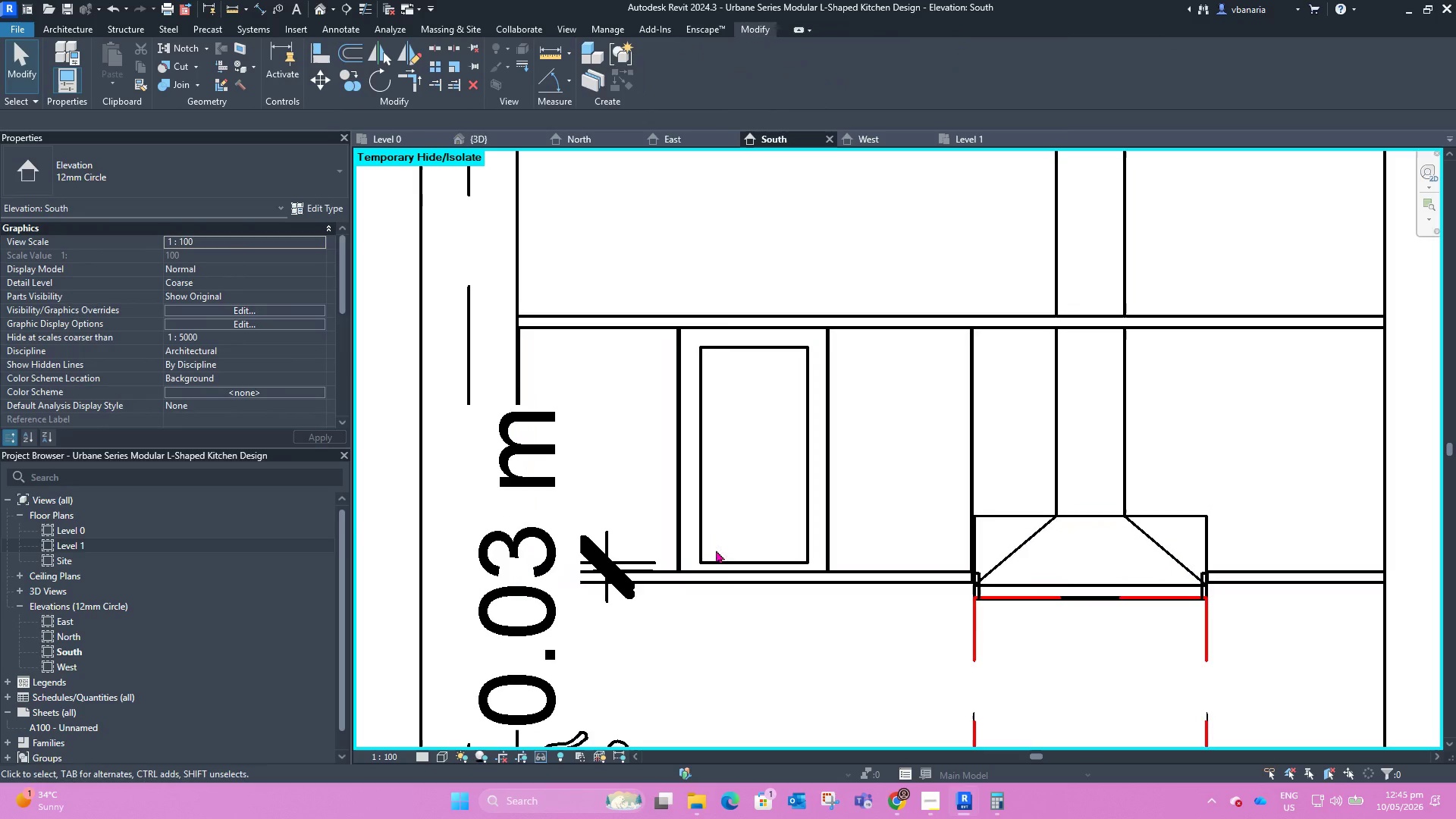 
scroll: coordinate [717, 550], scroll_direction: down, amount: 1.0
 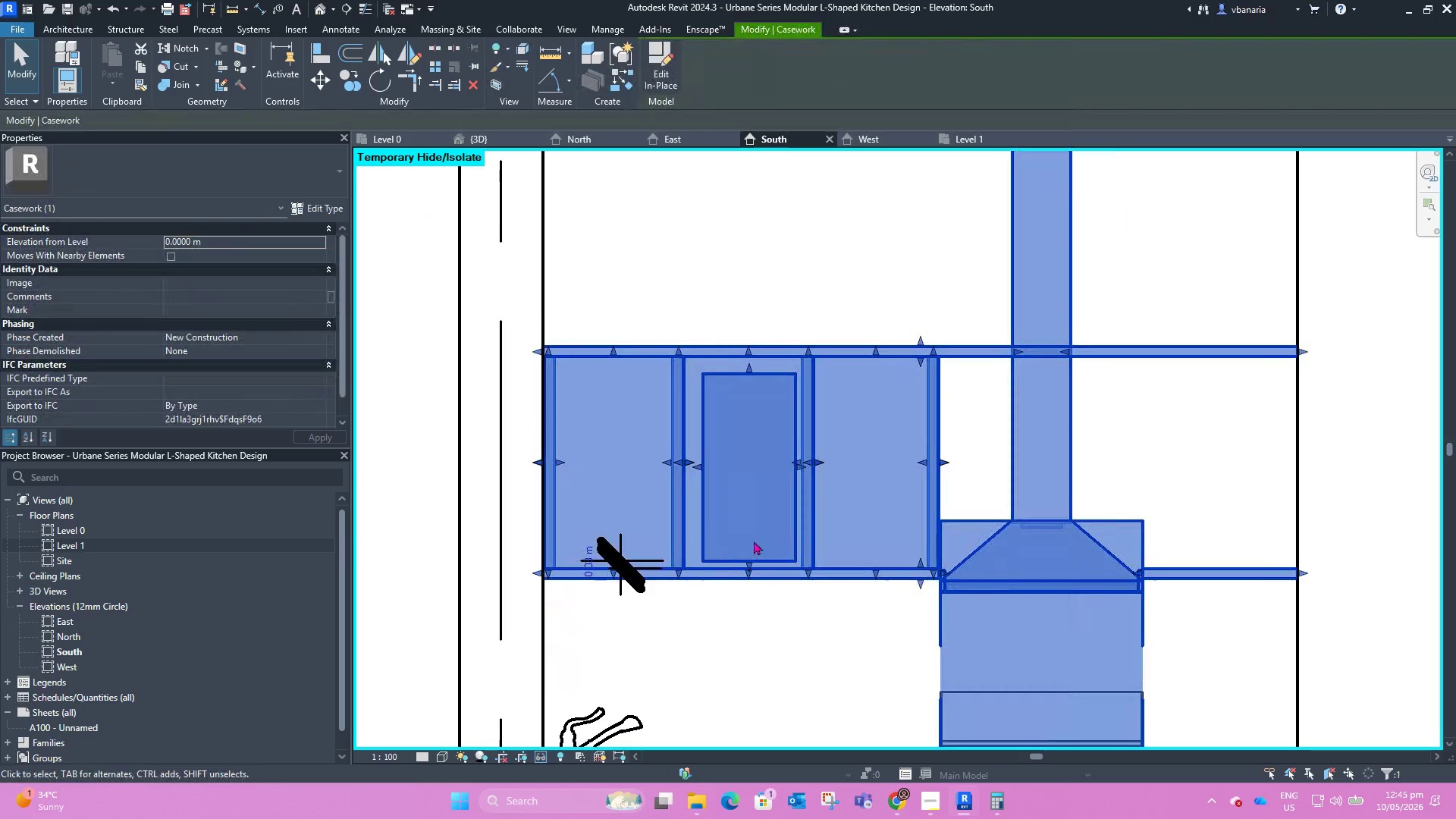 
left_click([754, 538])
 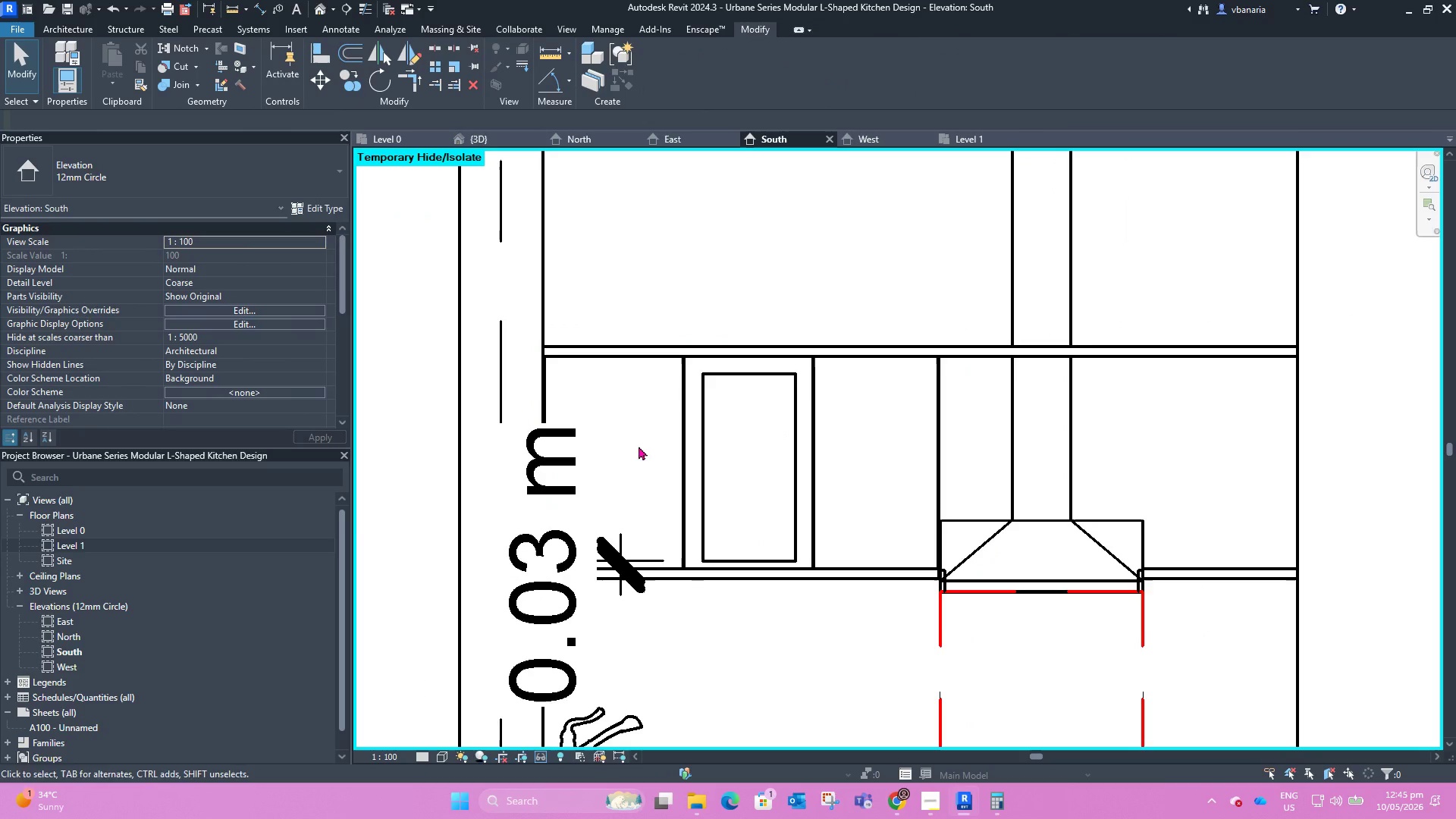 
left_click([579, 453])
 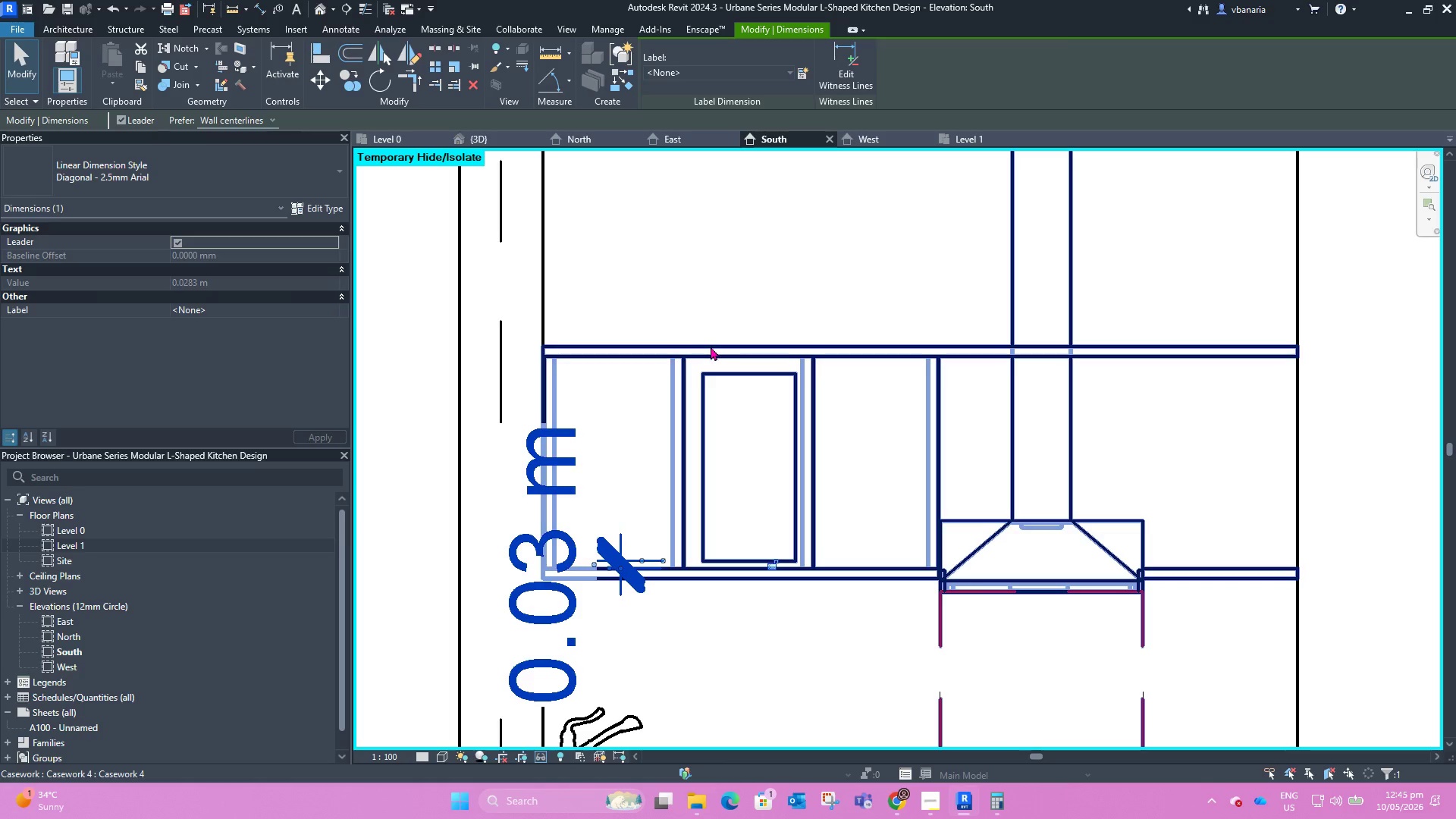 
key(Delete)
 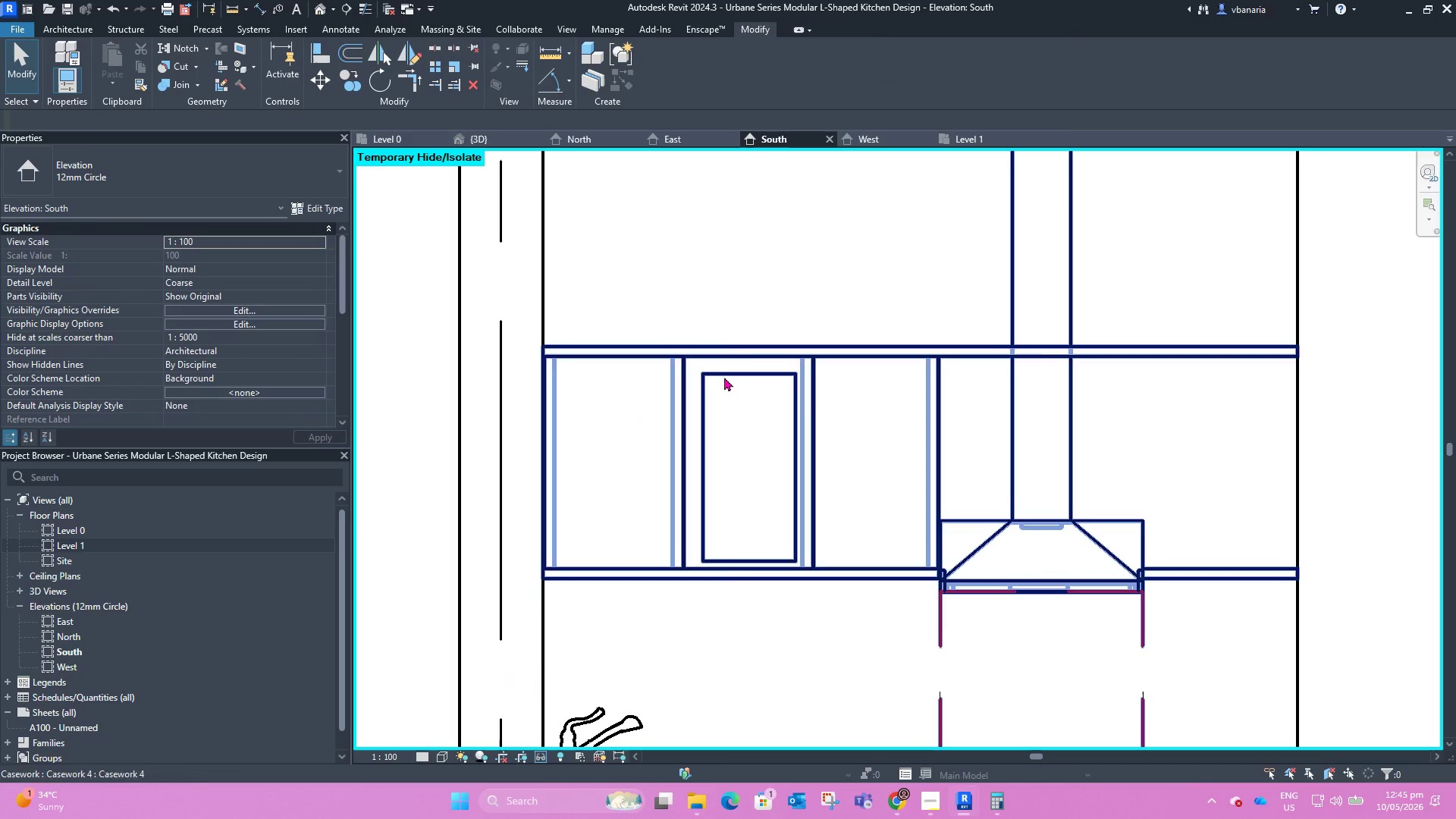 
left_click([724, 377])
 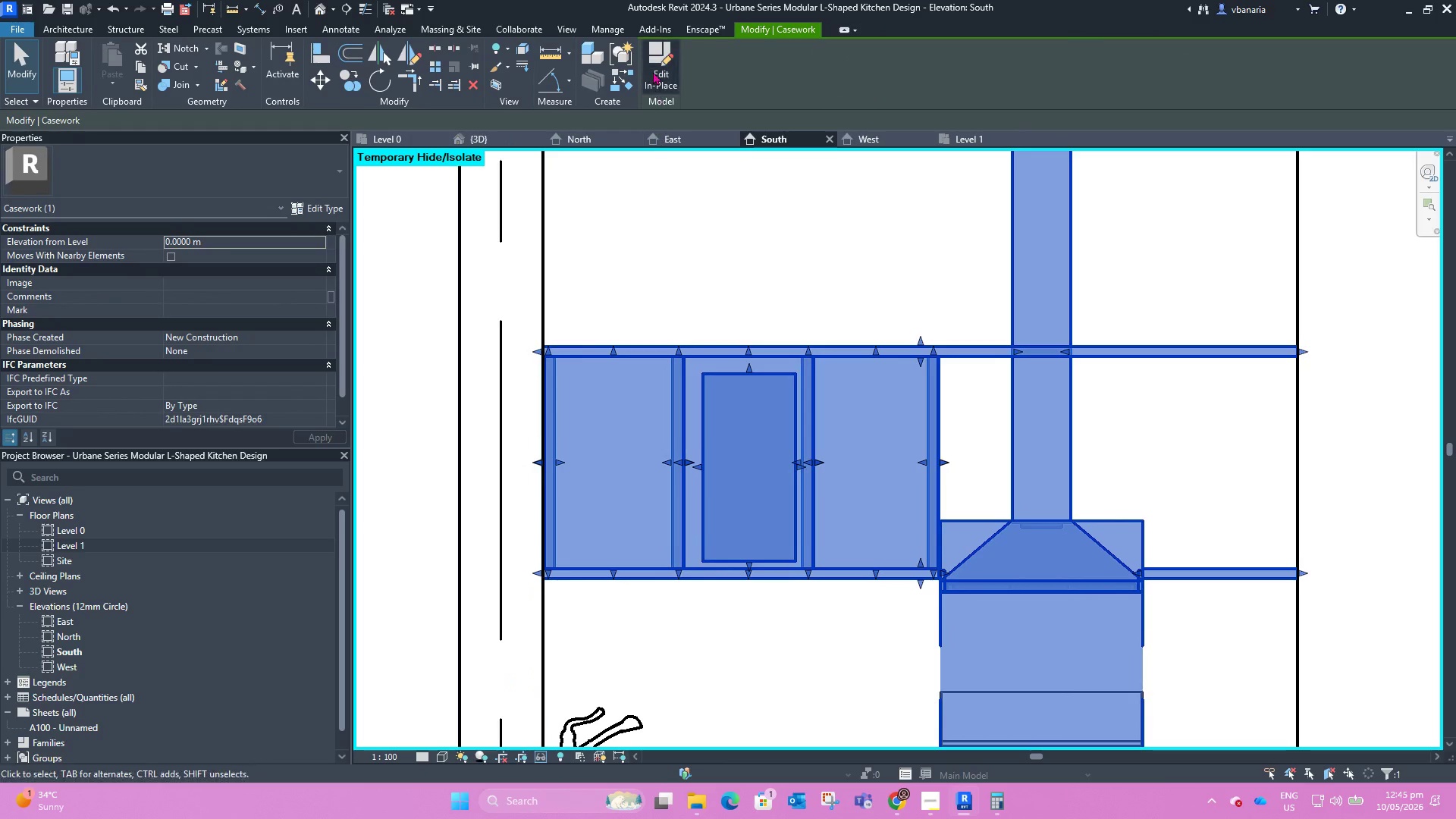 
left_click([657, 80])
 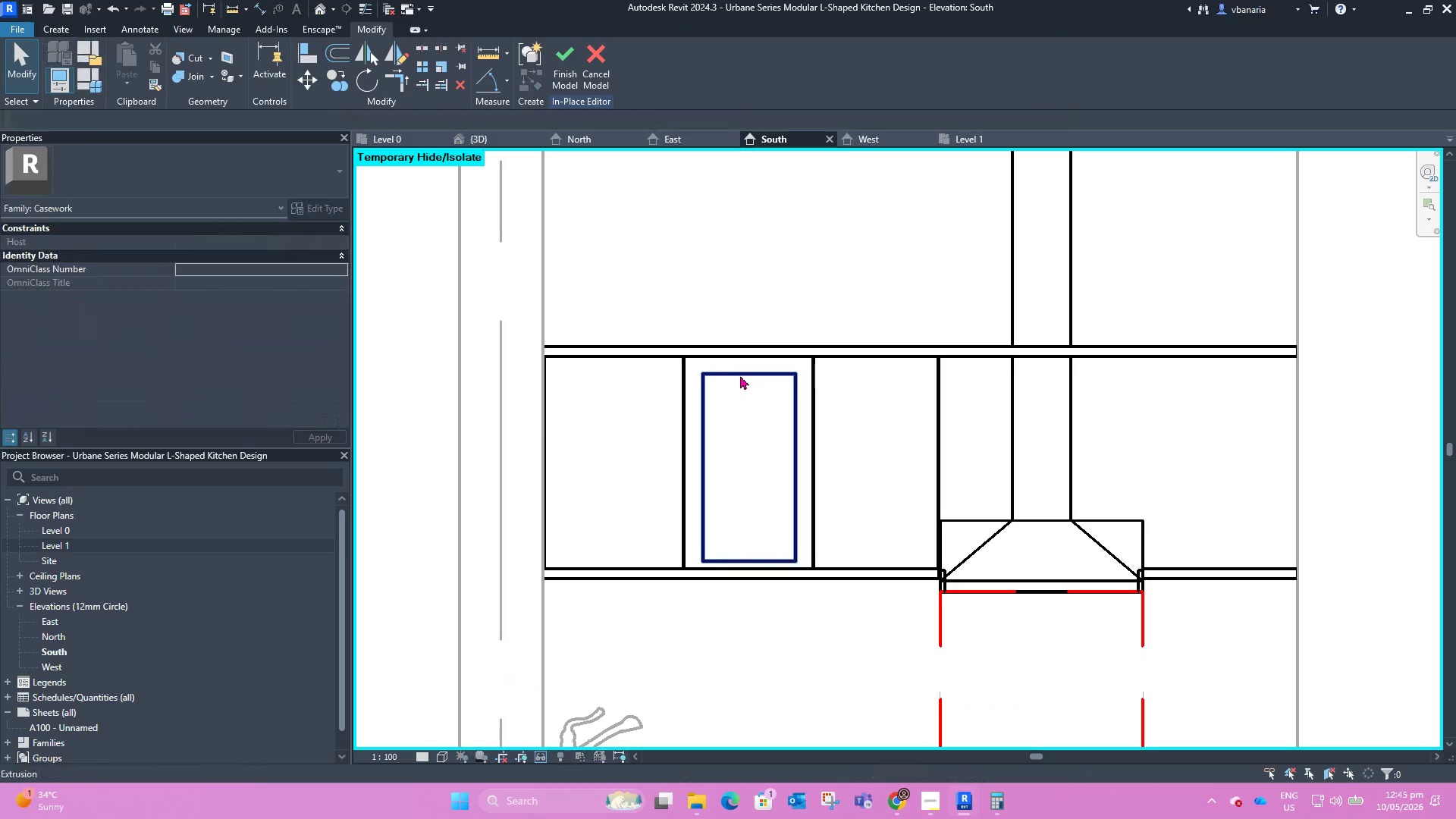 
left_click([740, 375])
 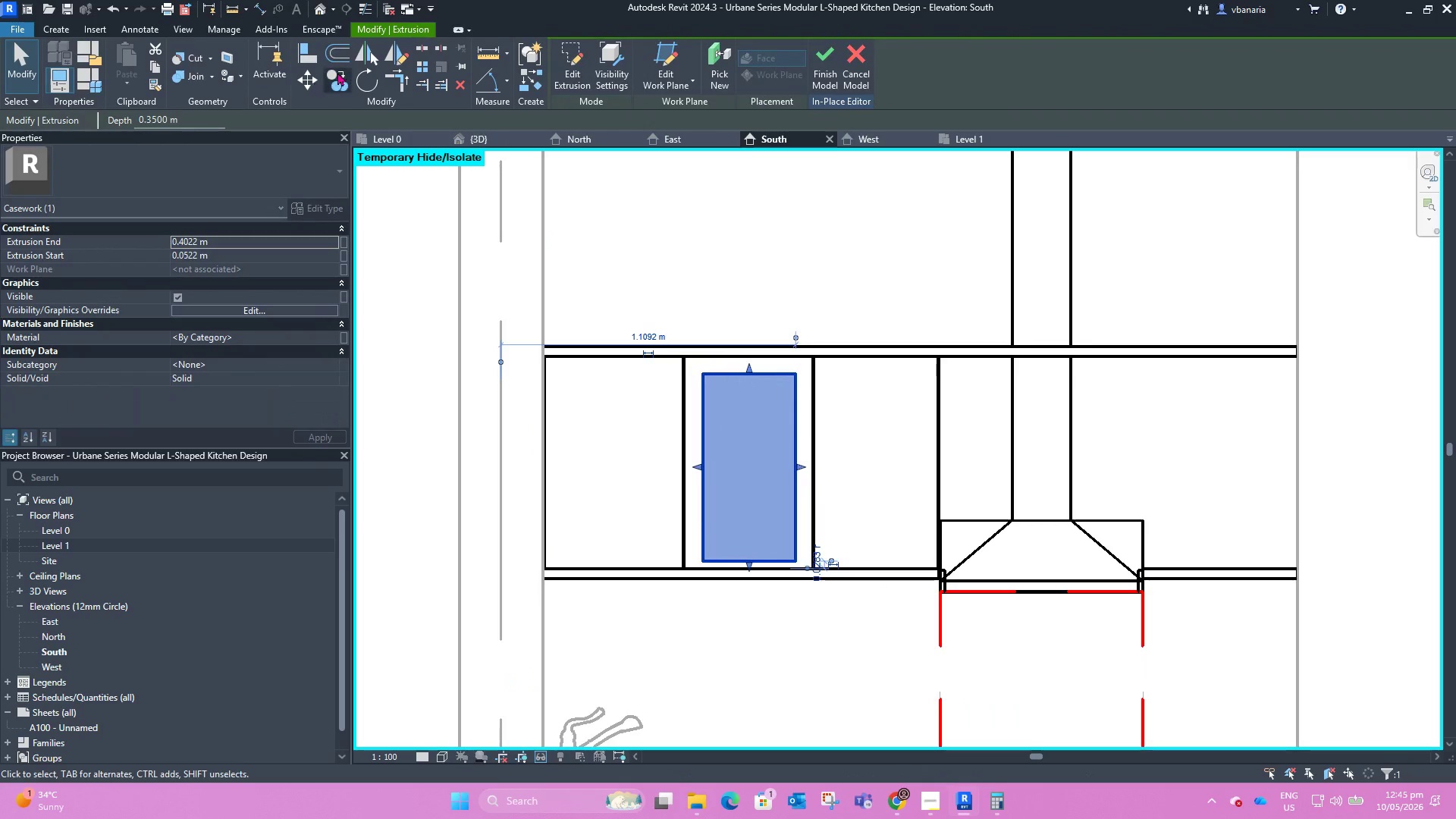 
left_click([339, 72])
 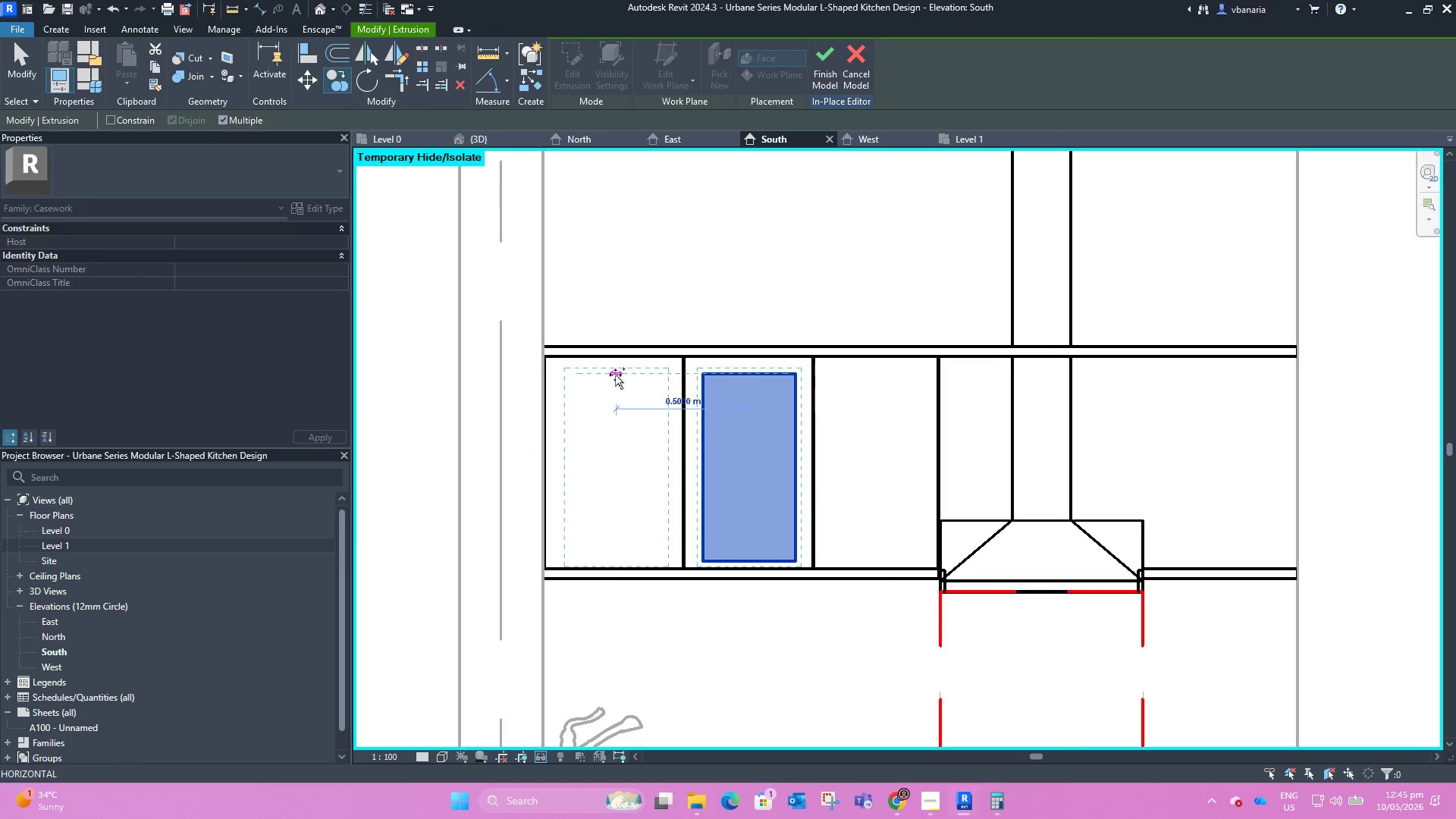 
wait(6.28)
 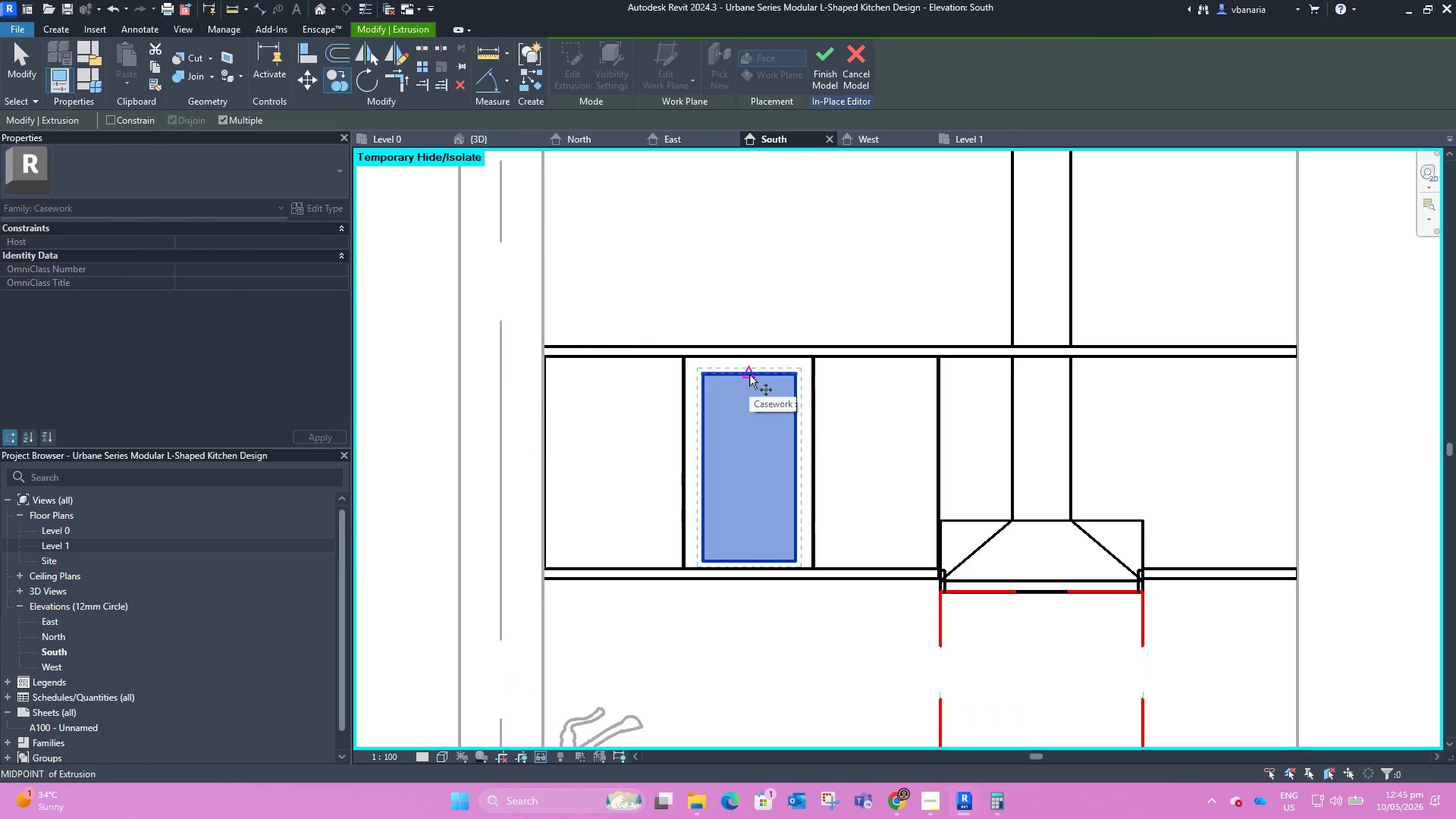 
left_click([614, 374])
 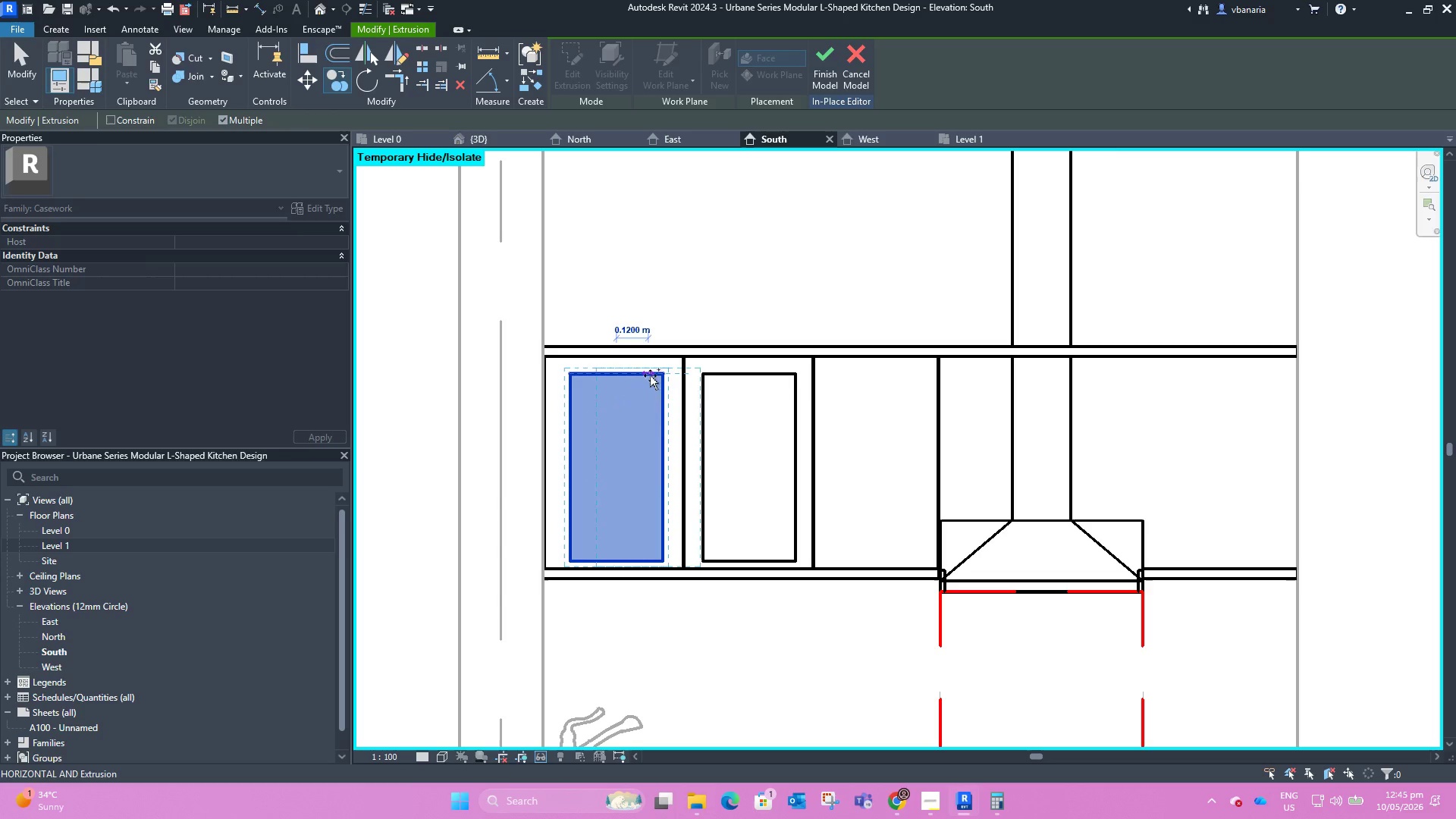 
key(Escape)
 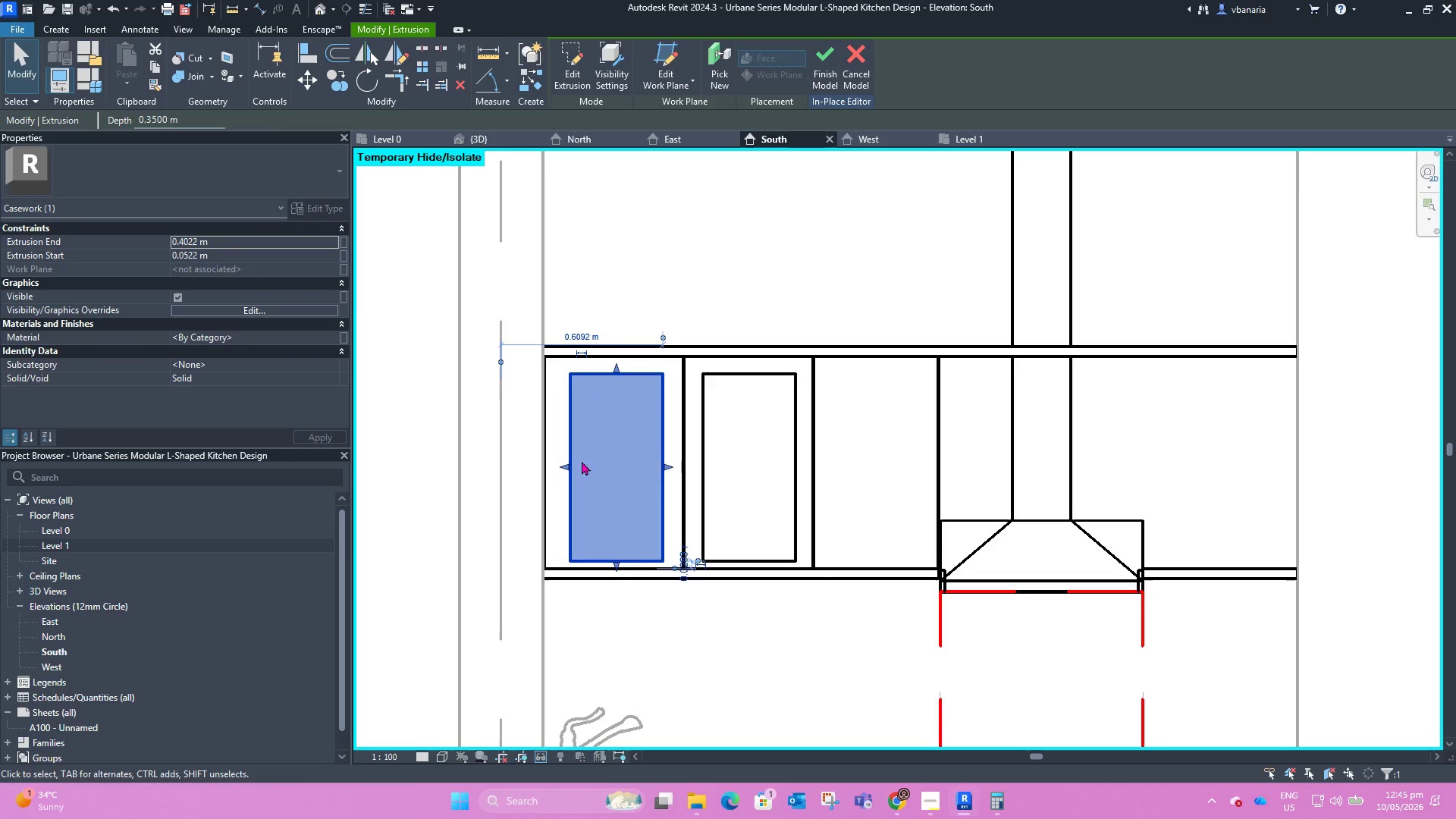 
scroll: coordinate [570, 452], scroll_direction: up, amount: 3.0
 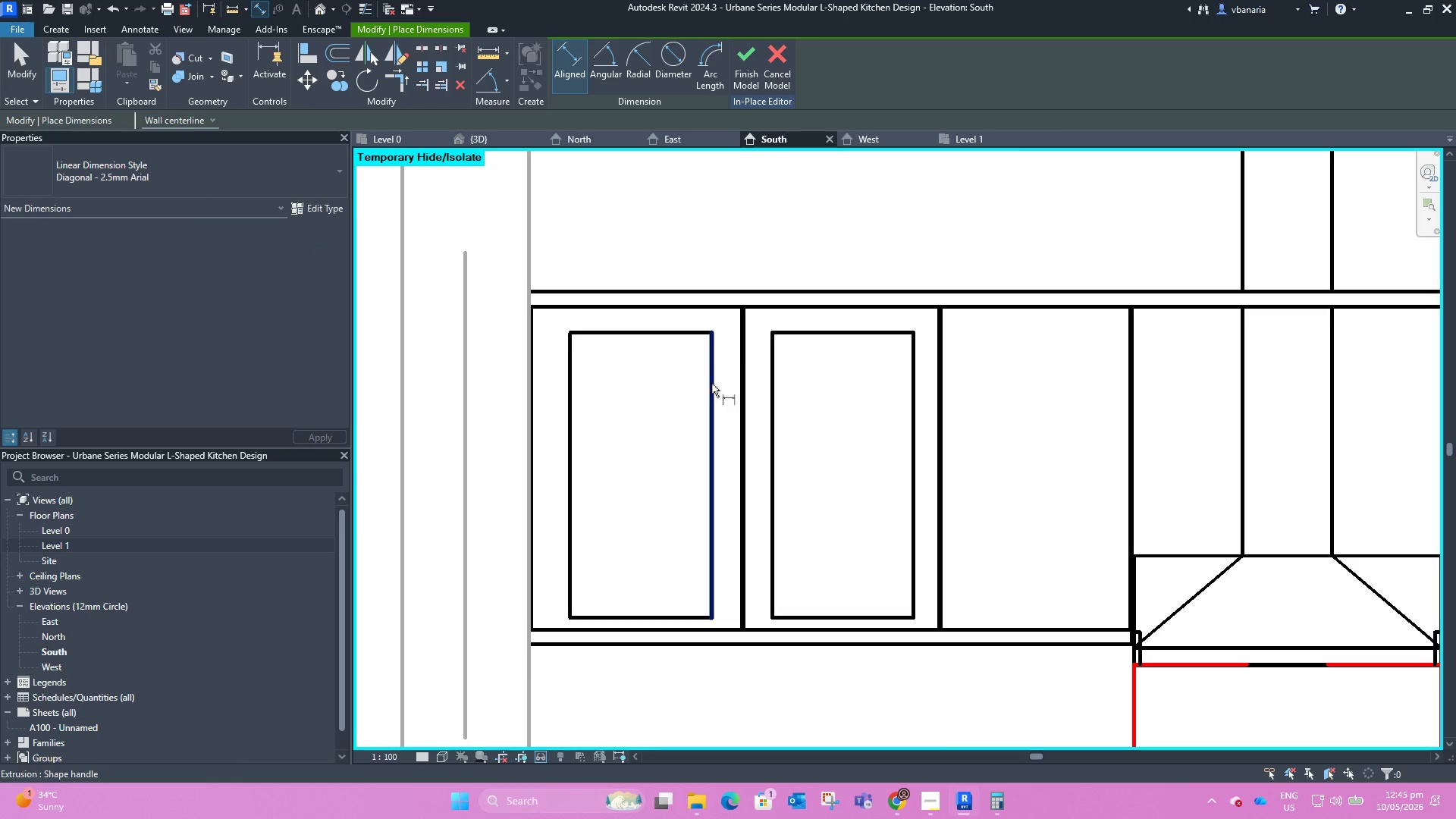 
scroll: coordinate [732, 416], scroll_direction: down, amount: 4.0
 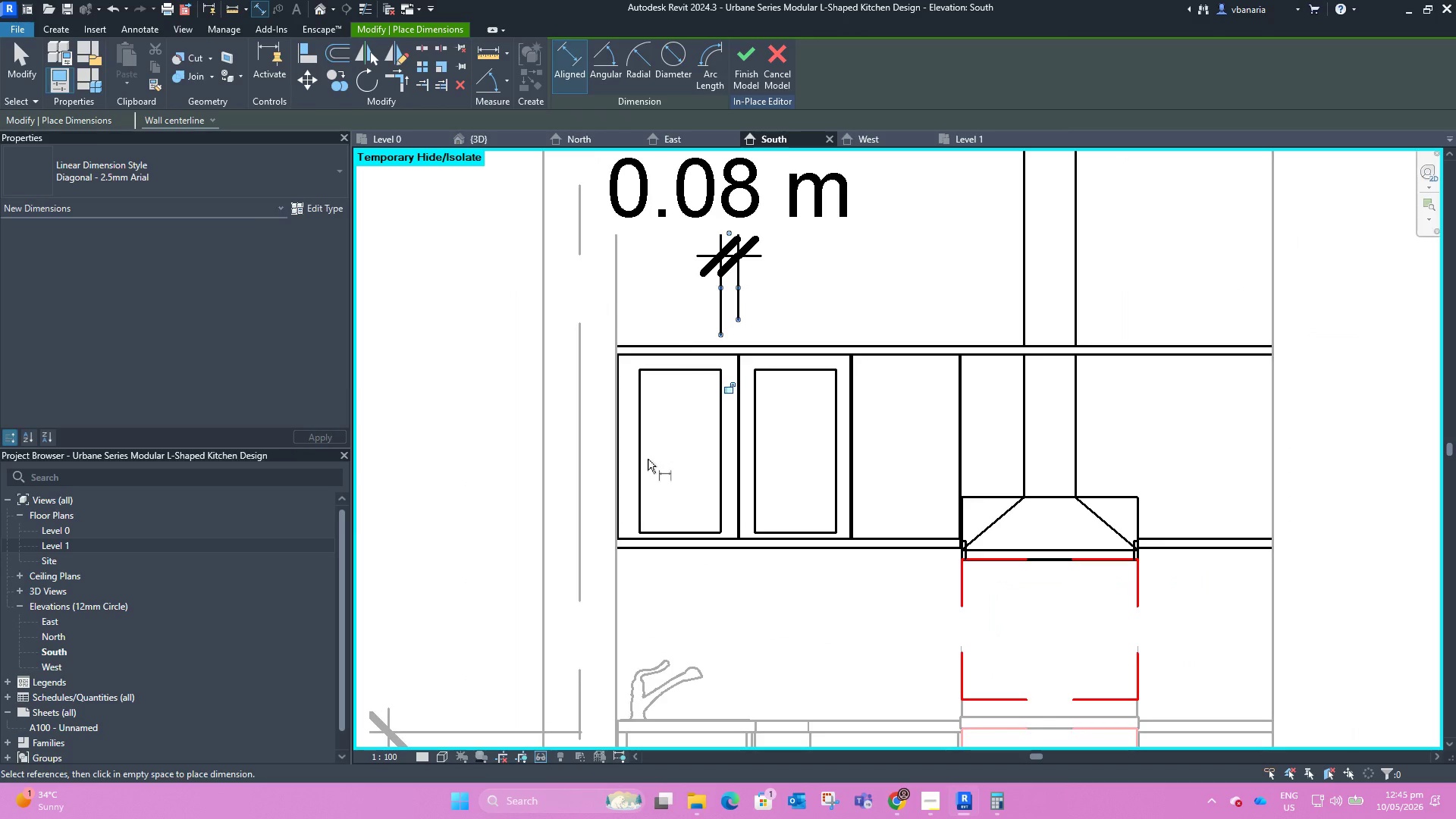 
left_click([640, 457])
 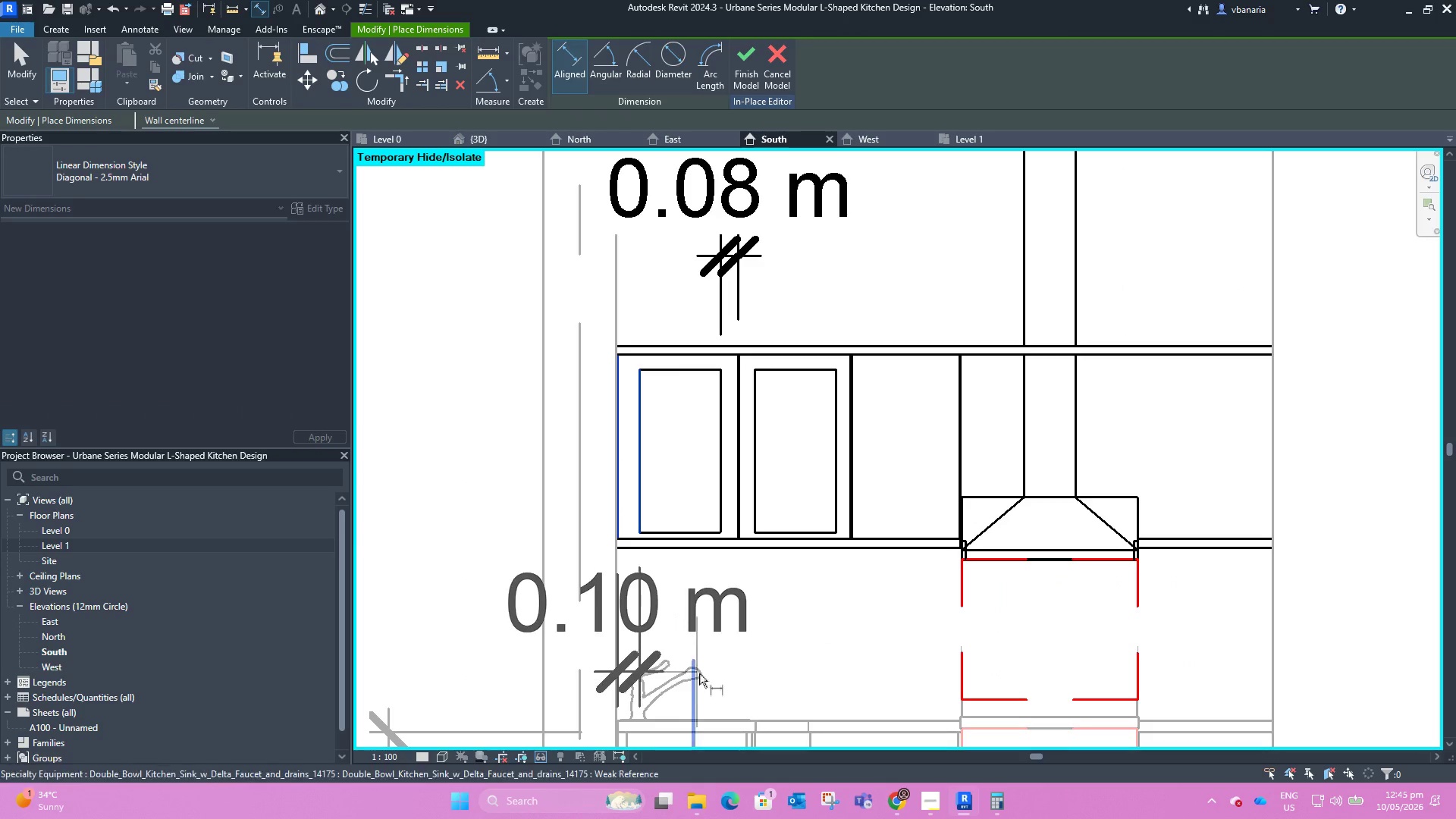 
key(Escape)
 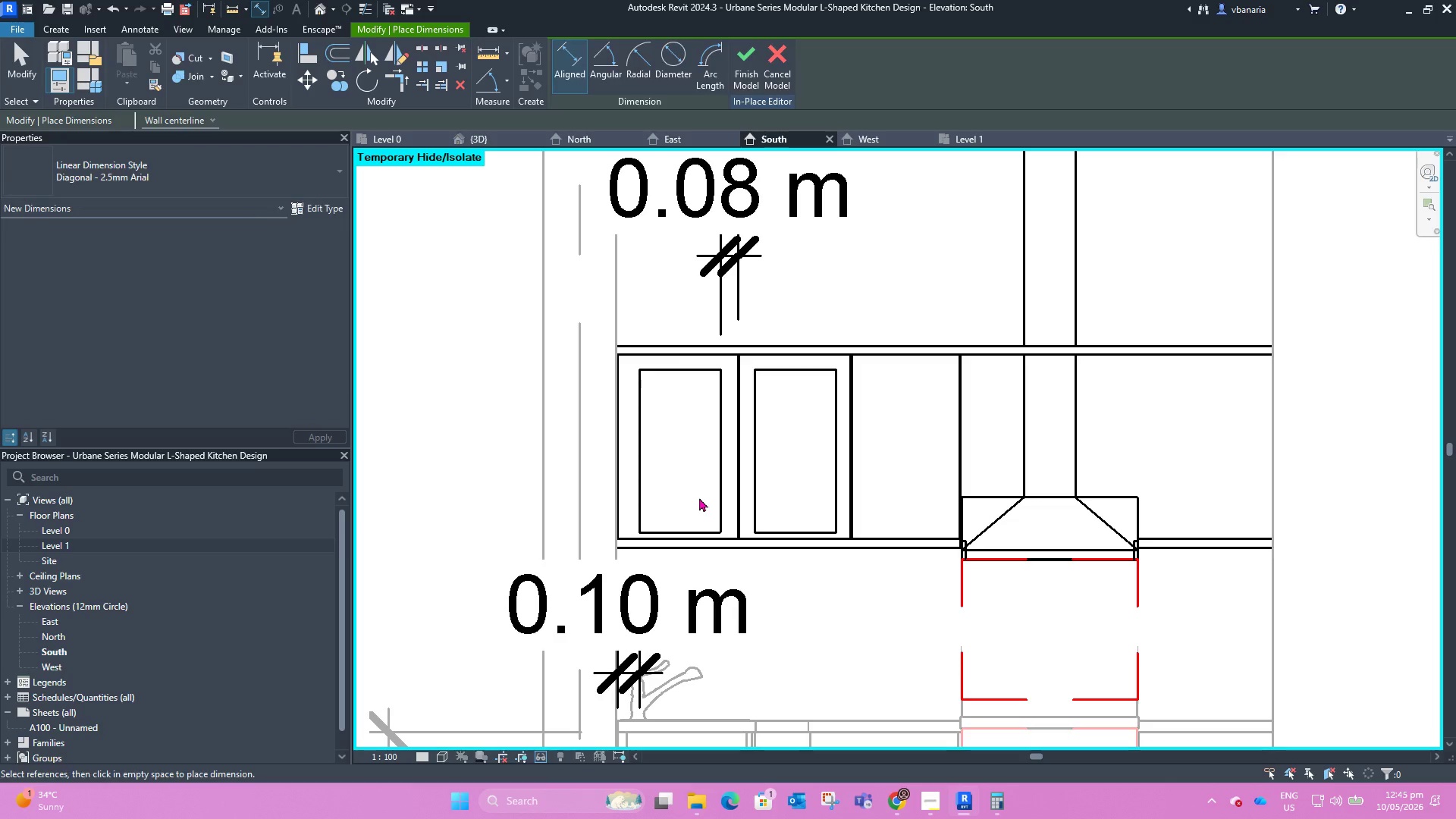 
key(Escape)
 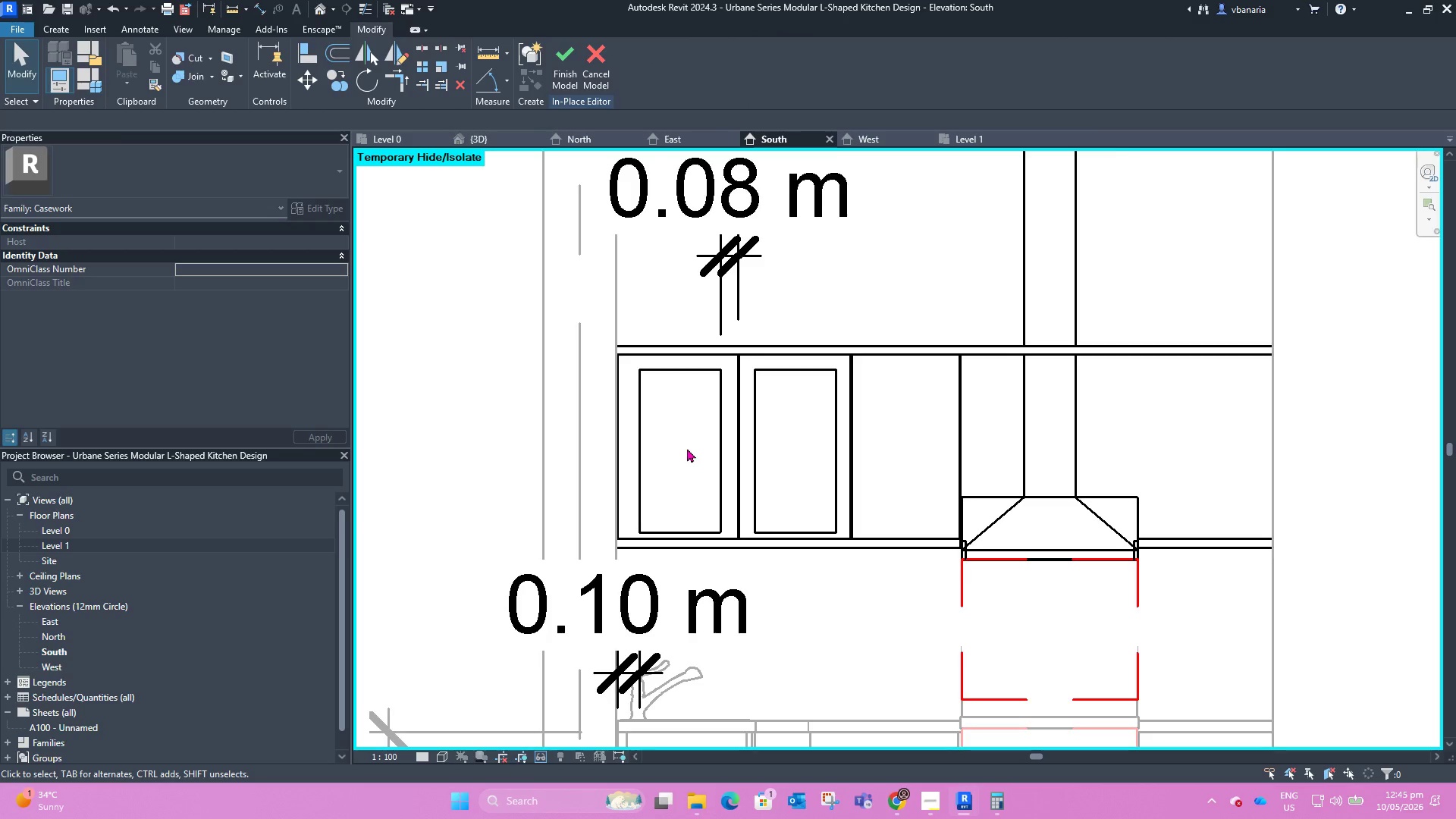 
left_click([726, 451])
 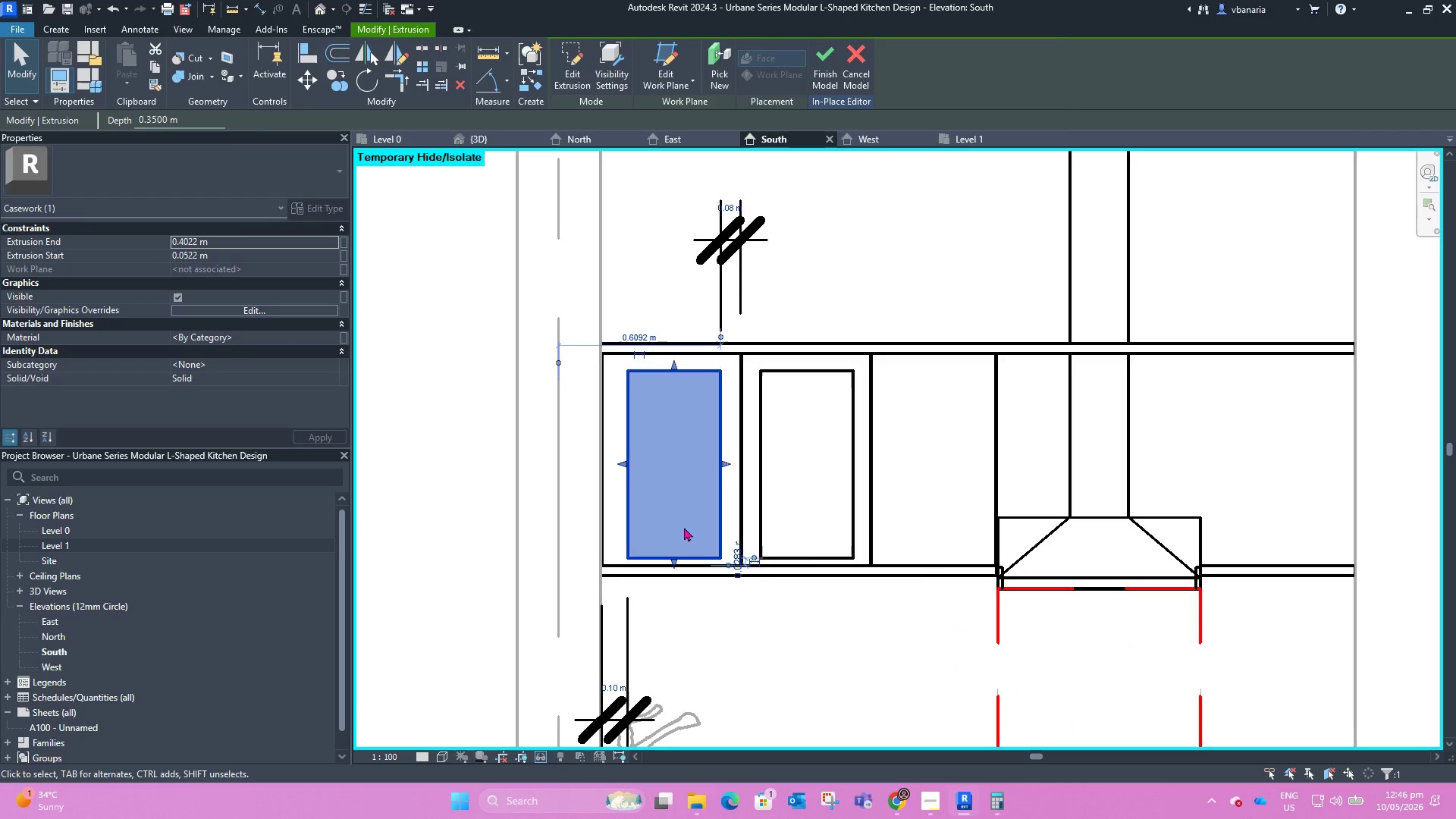 
scroll: coordinate [706, 437], scroll_direction: up, amount: 2.0
 